 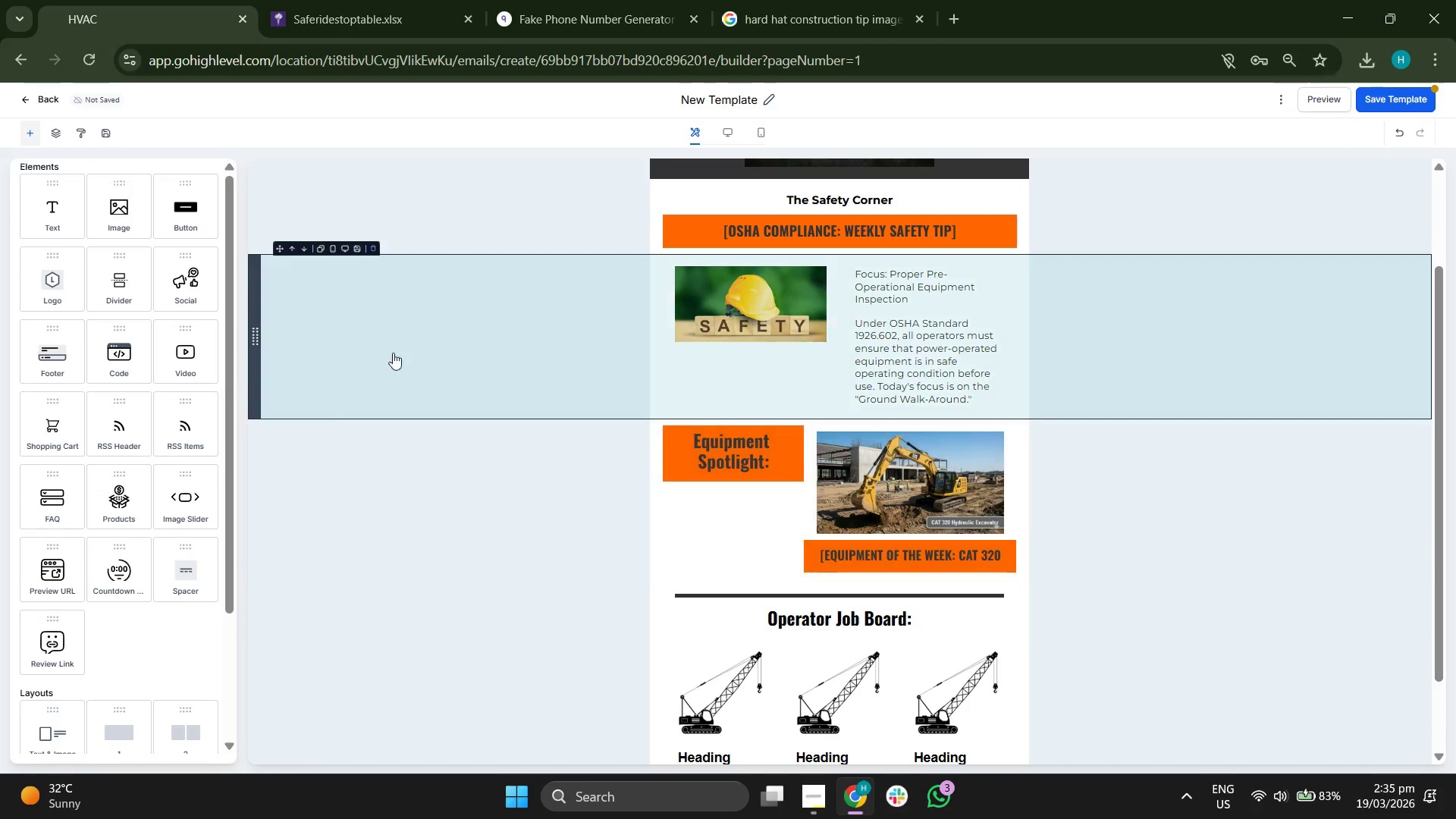 
scroll: coordinate [591, 475], scroll_direction: down, amount: 1.0
 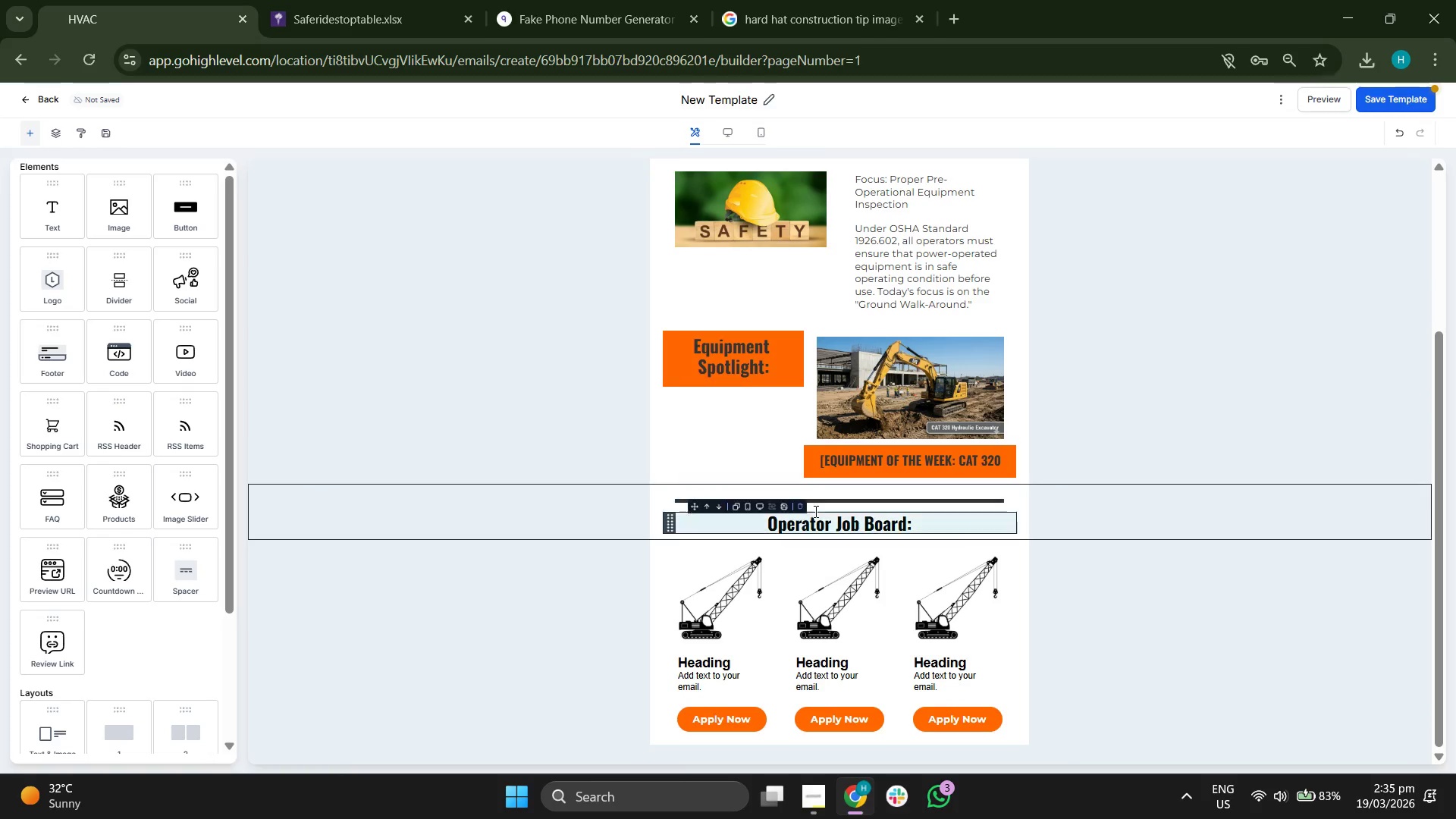 
left_click([817, 512])
 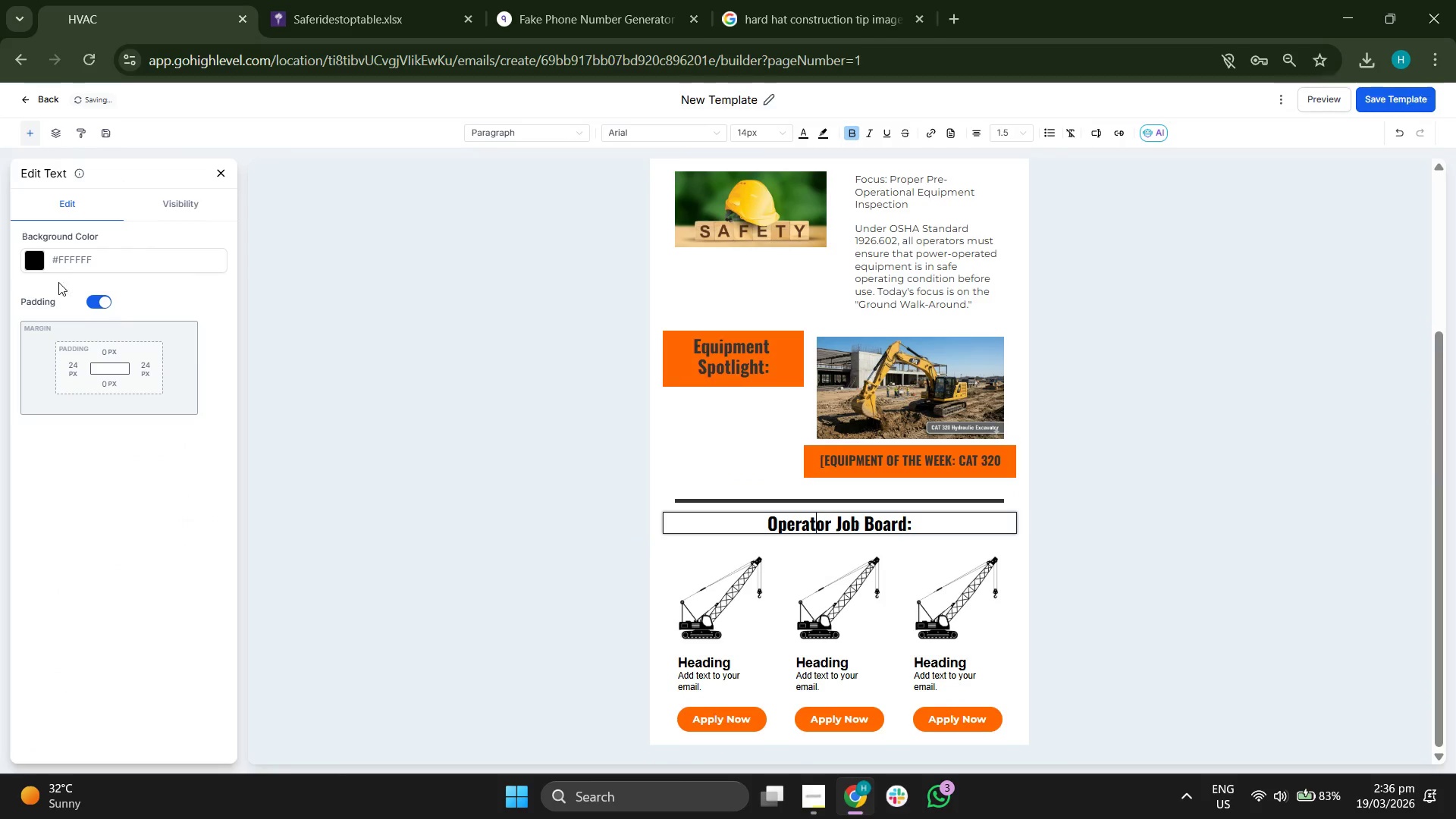 
left_click([32, 260])
 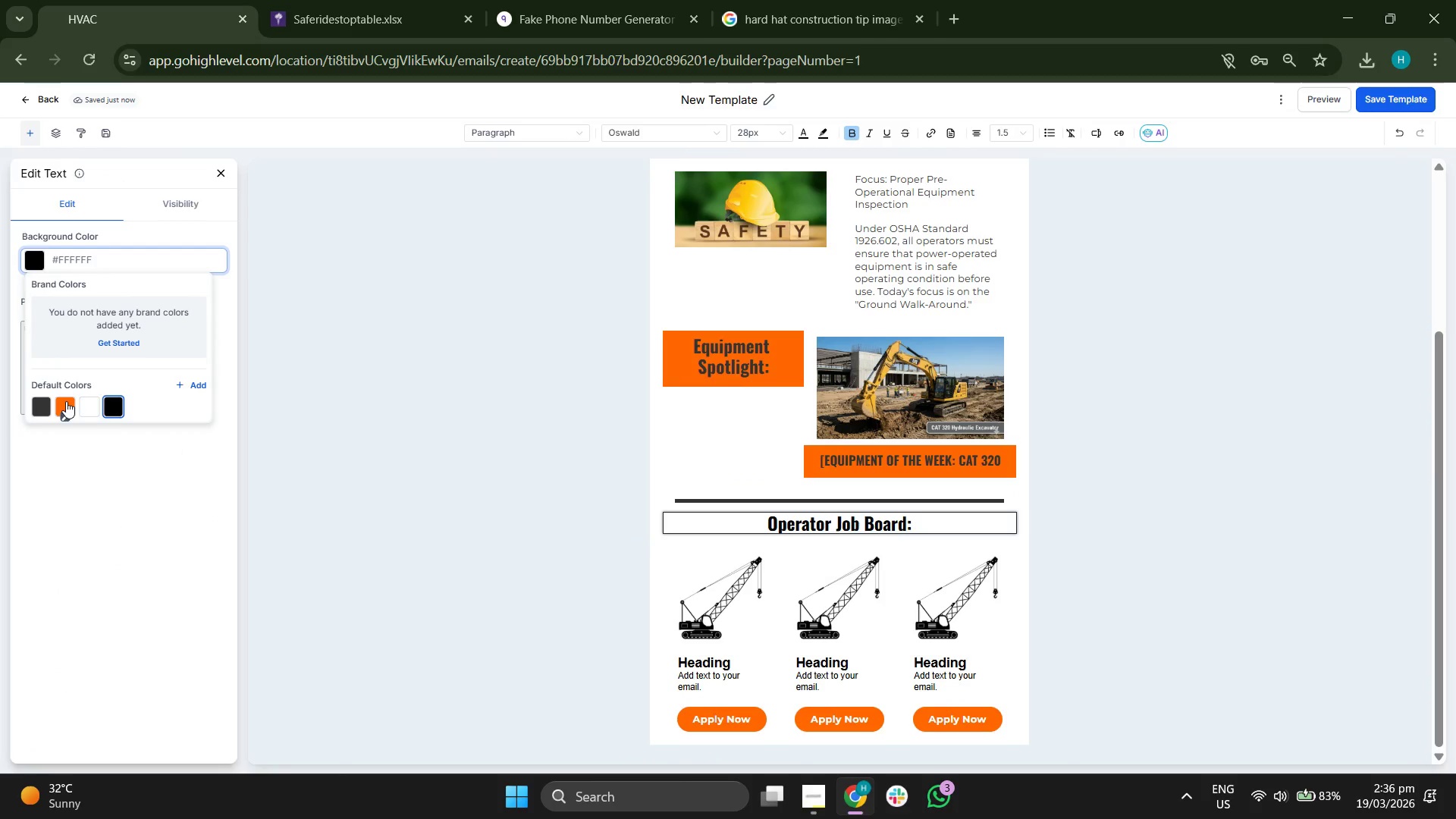 
left_click([66, 403])
 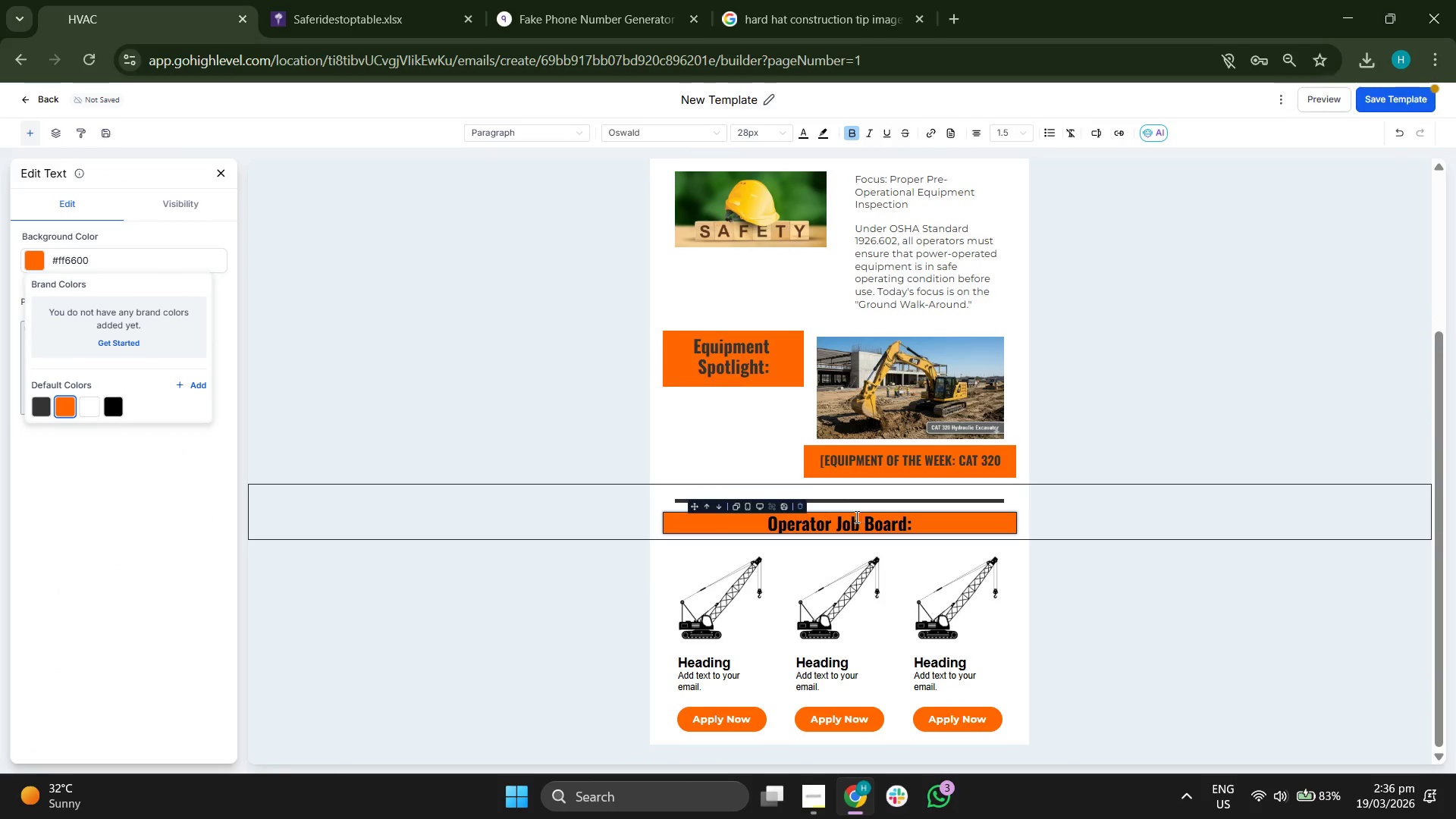 
double_click([855, 523])
 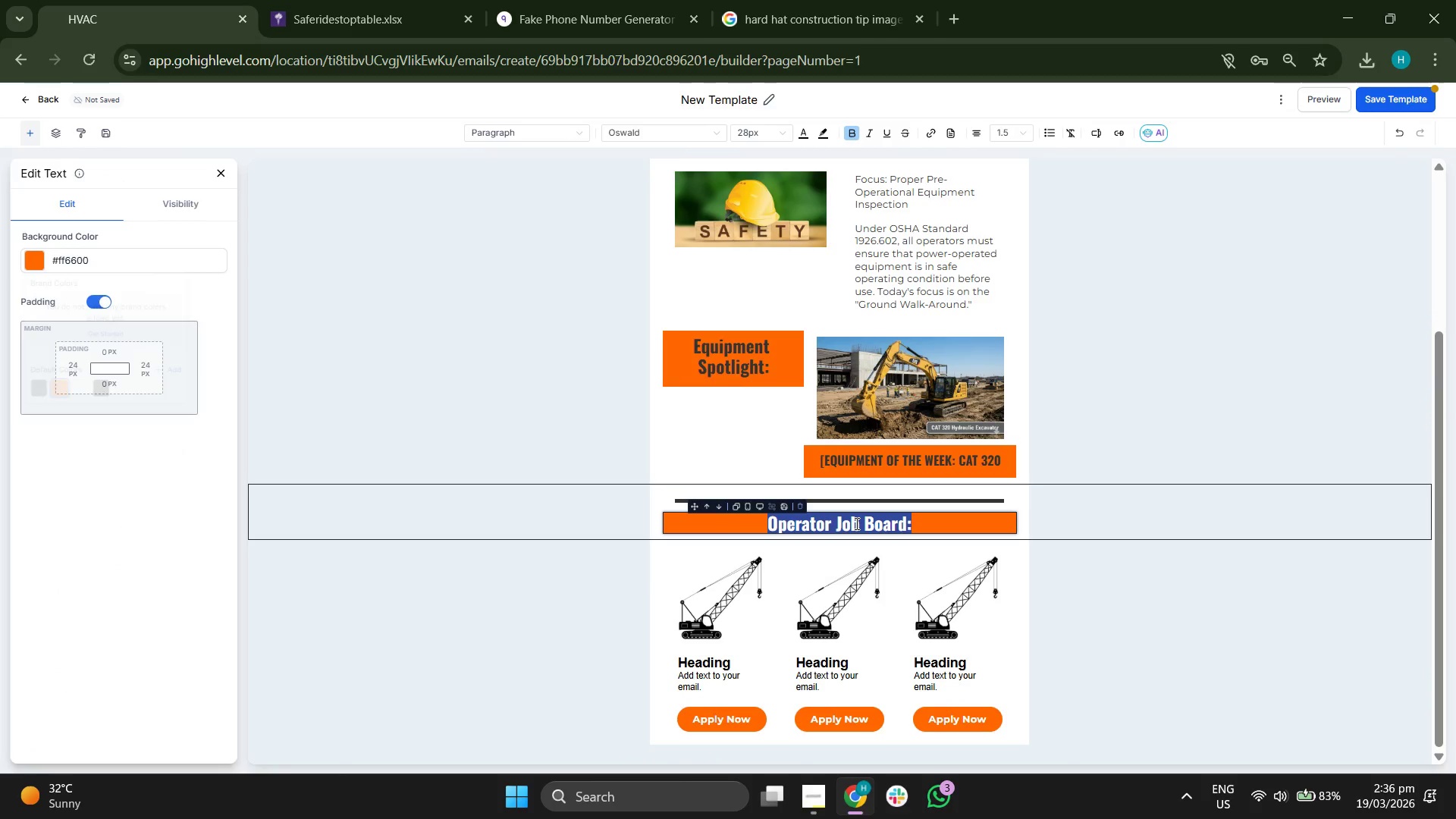 
triple_click([855, 523])
 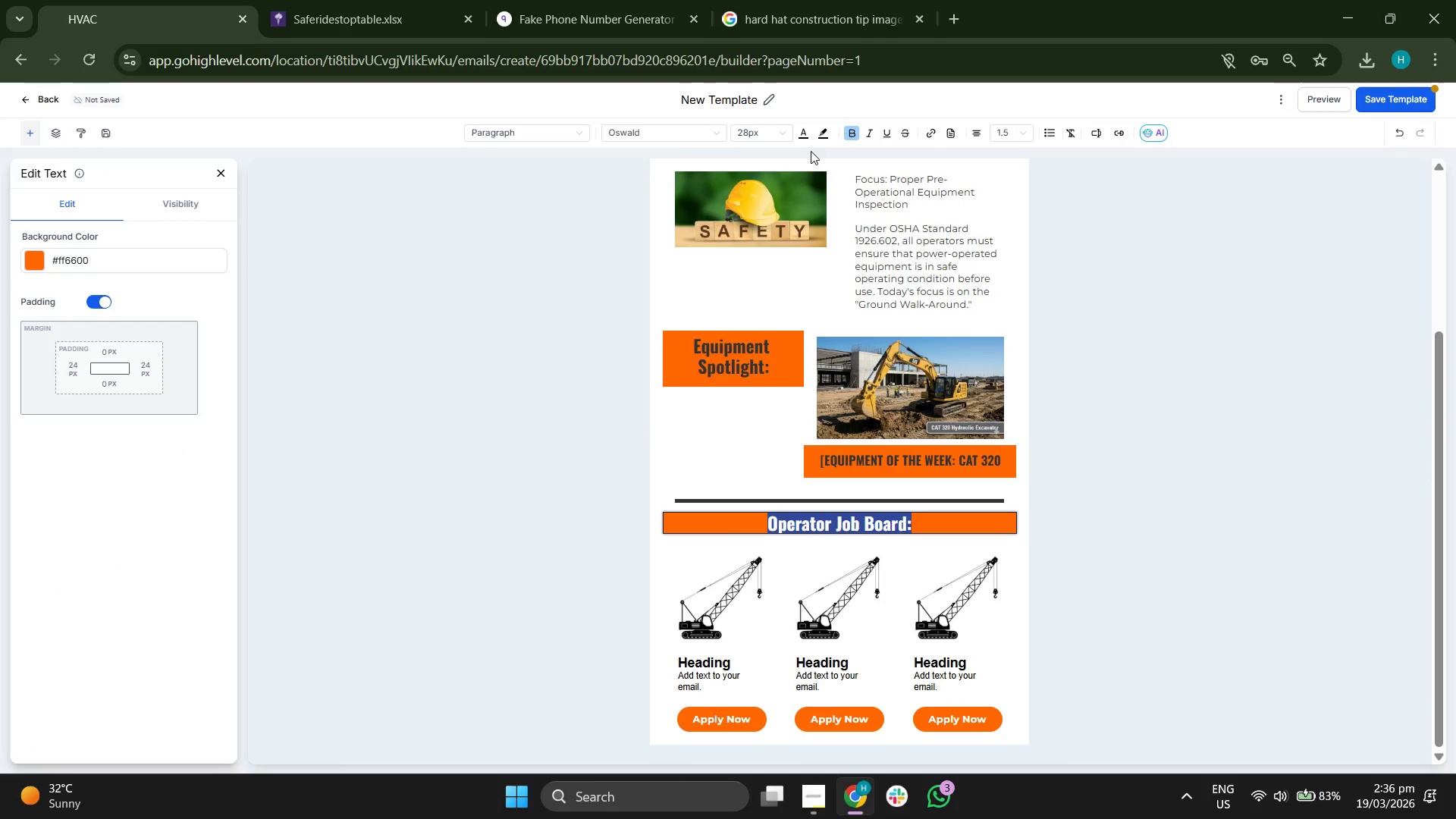 
left_click([805, 134])
 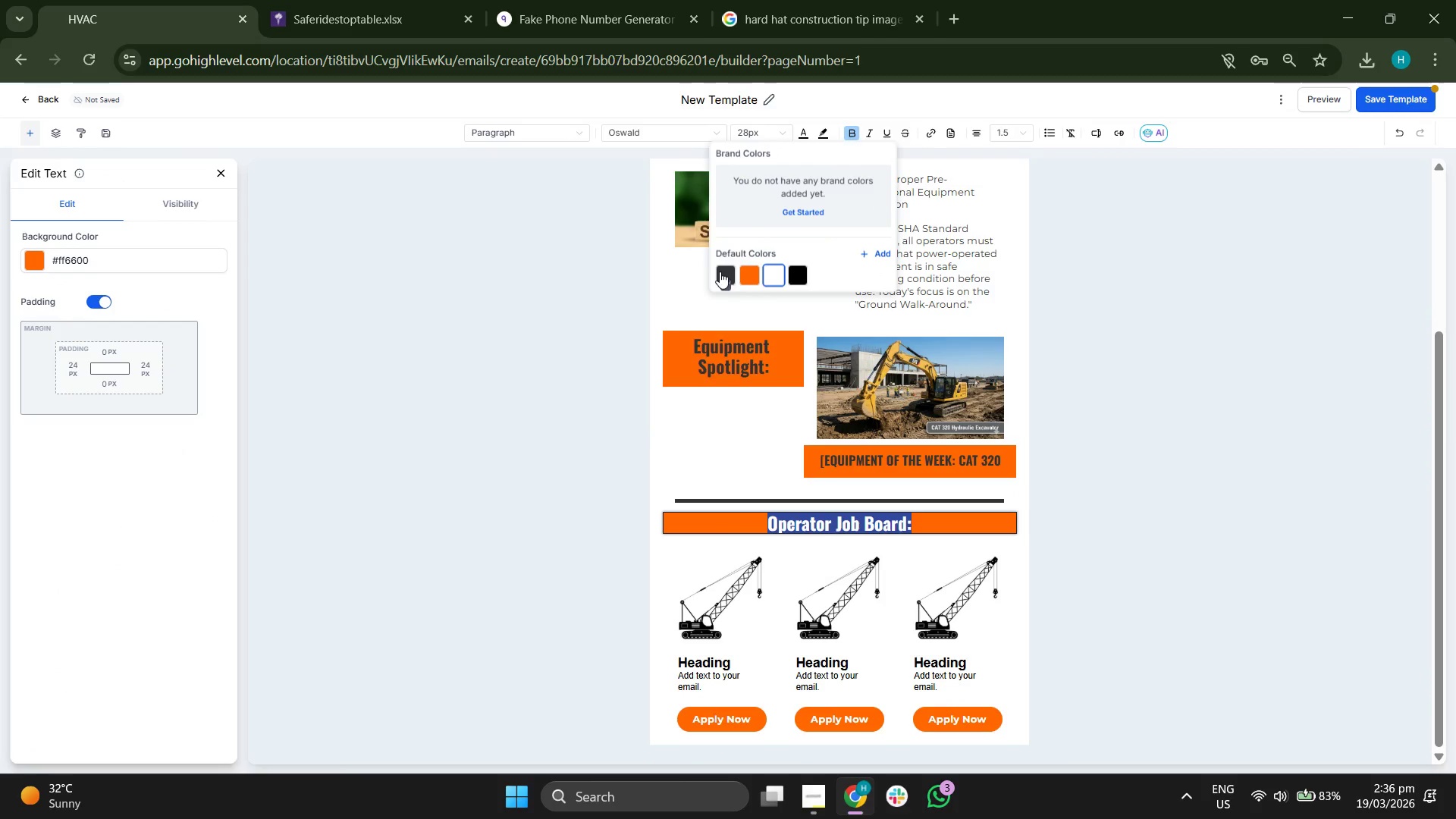 
left_click([720, 273])
 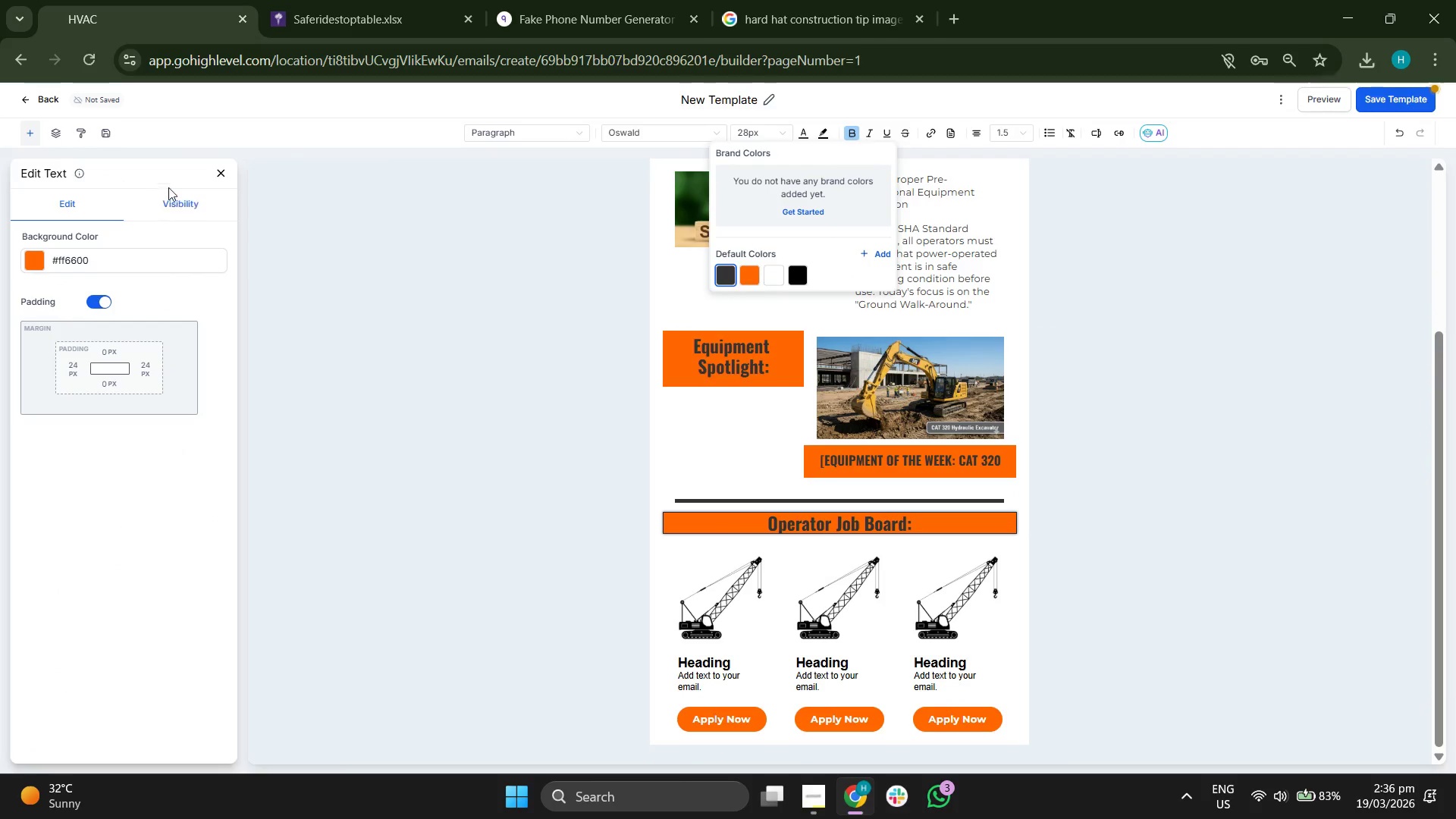 
left_click([222, 172])
 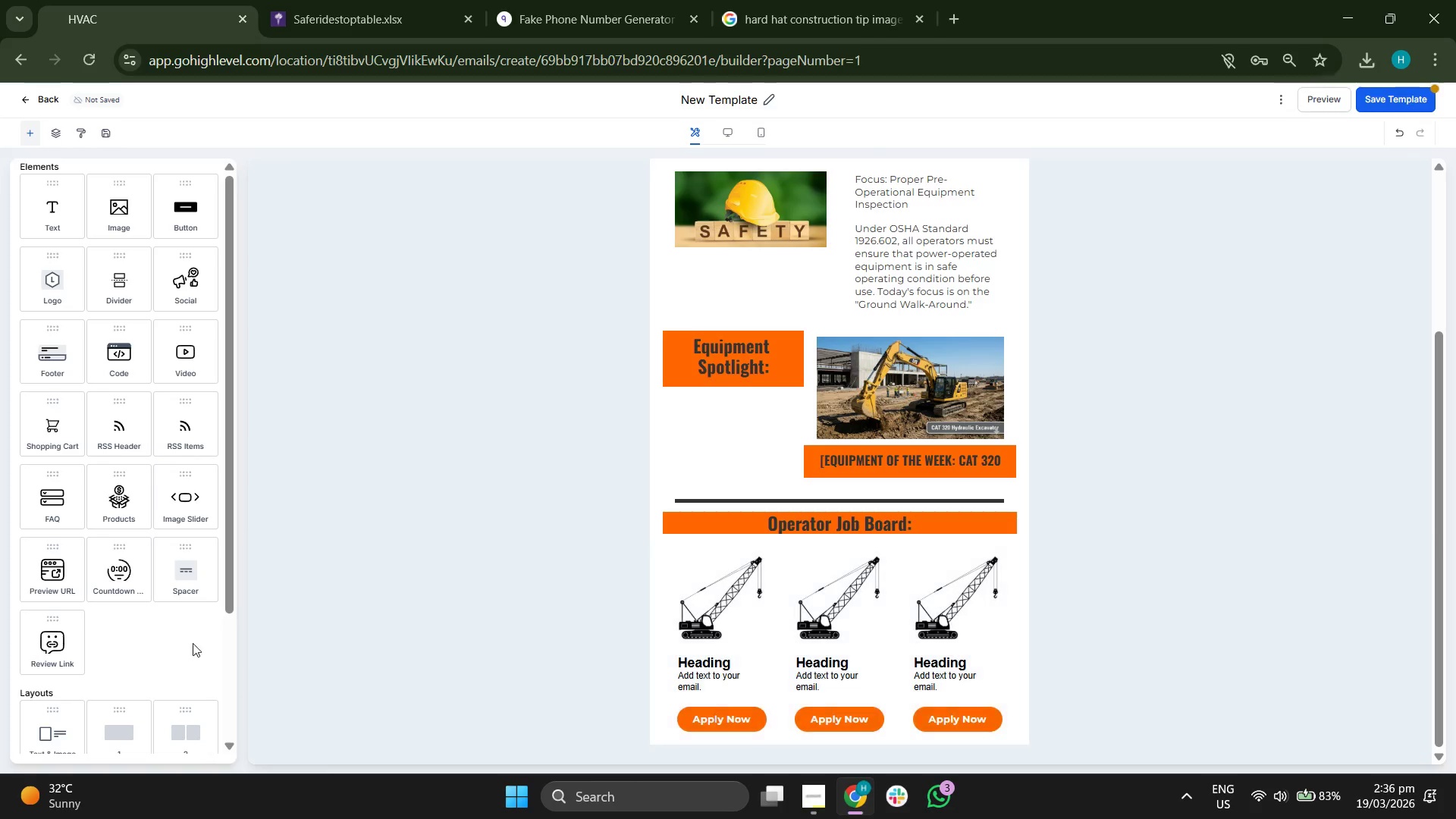 
scroll: coordinate [318, 408], scroll_direction: up, amount: 2.0
 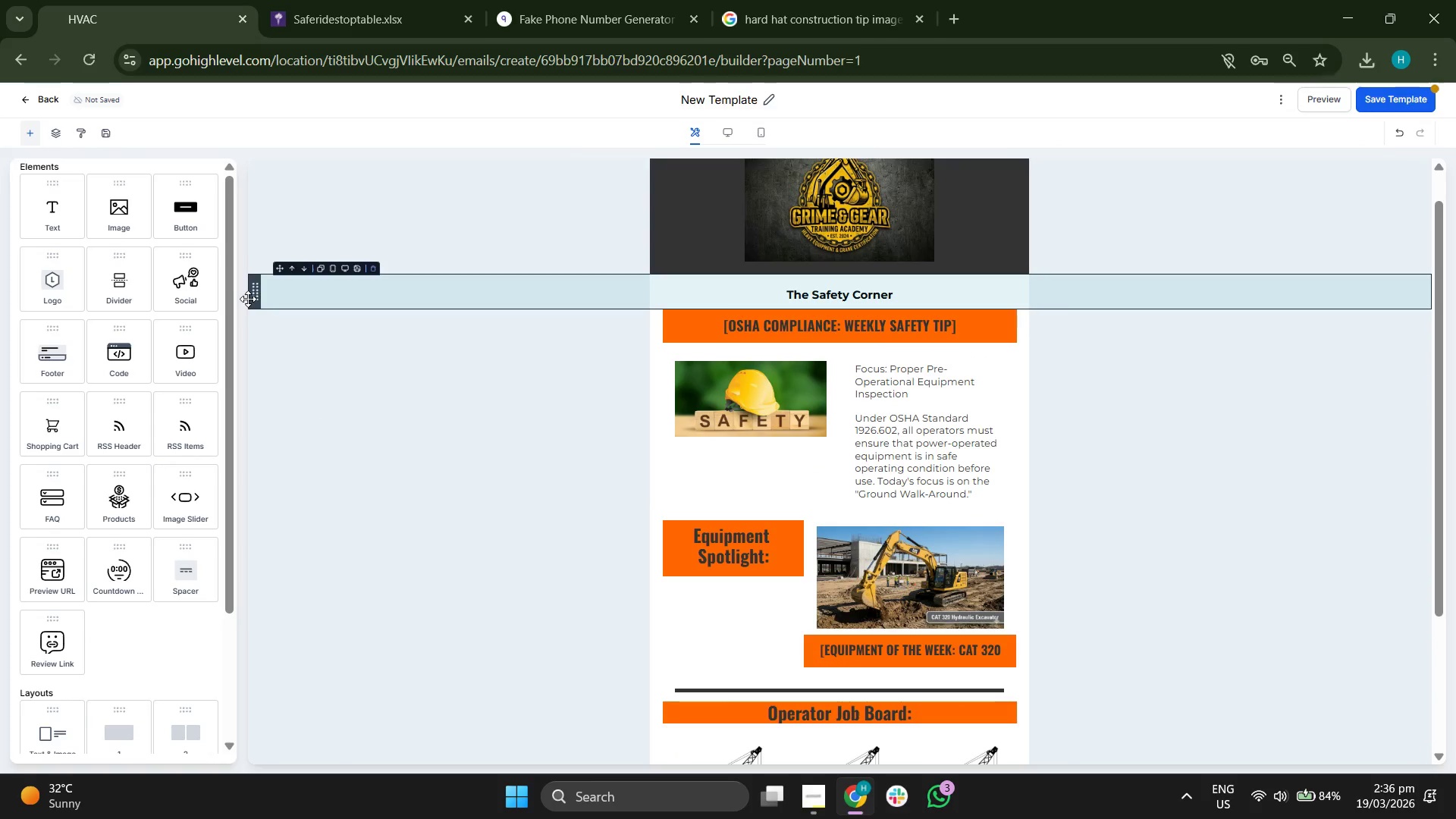 
scroll: coordinate [248, 299], scroll_direction: down, amount: 2.0
 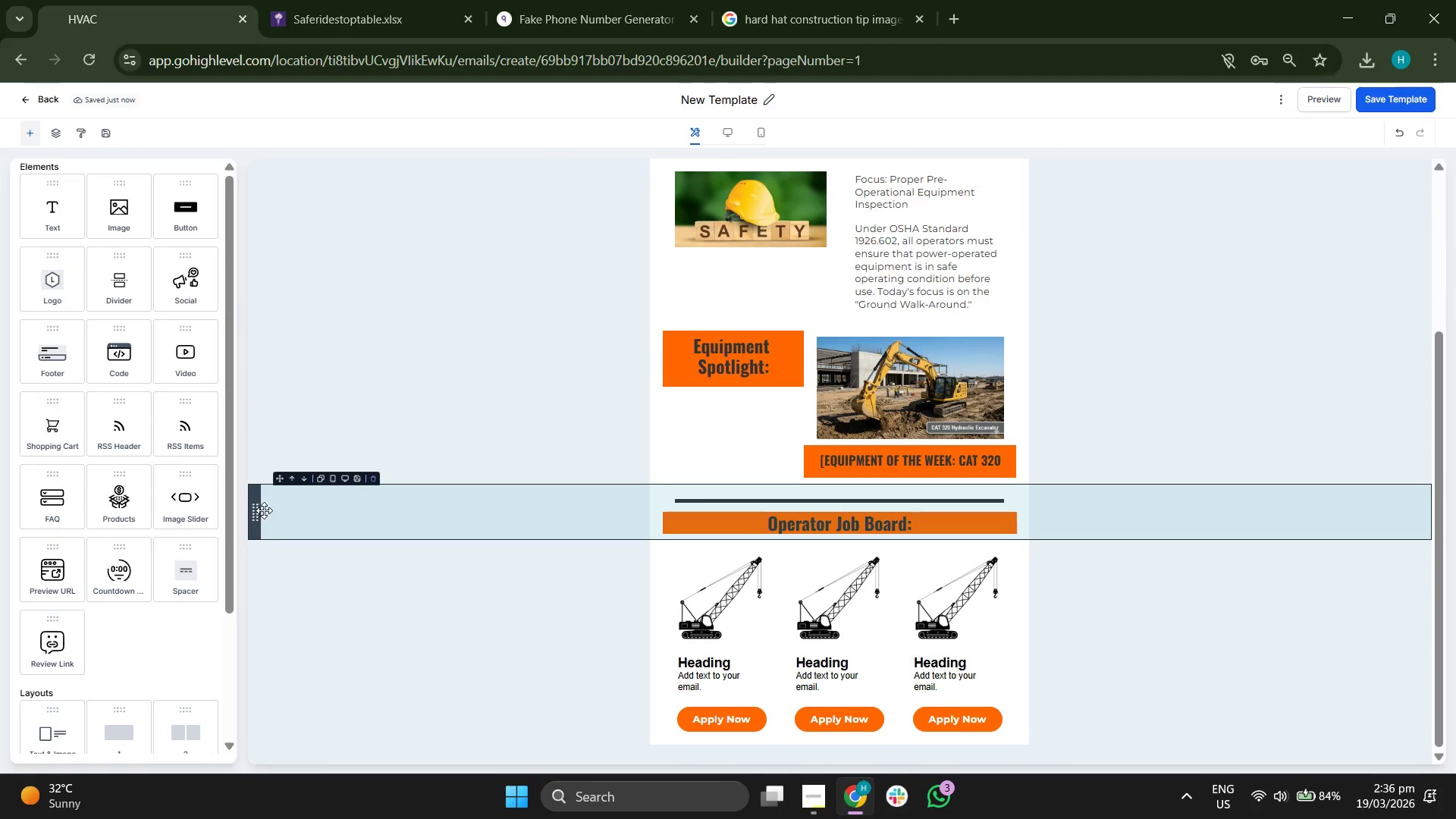 
scroll: coordinate [307, 521], scroll_direction: up, amount: 2.0
 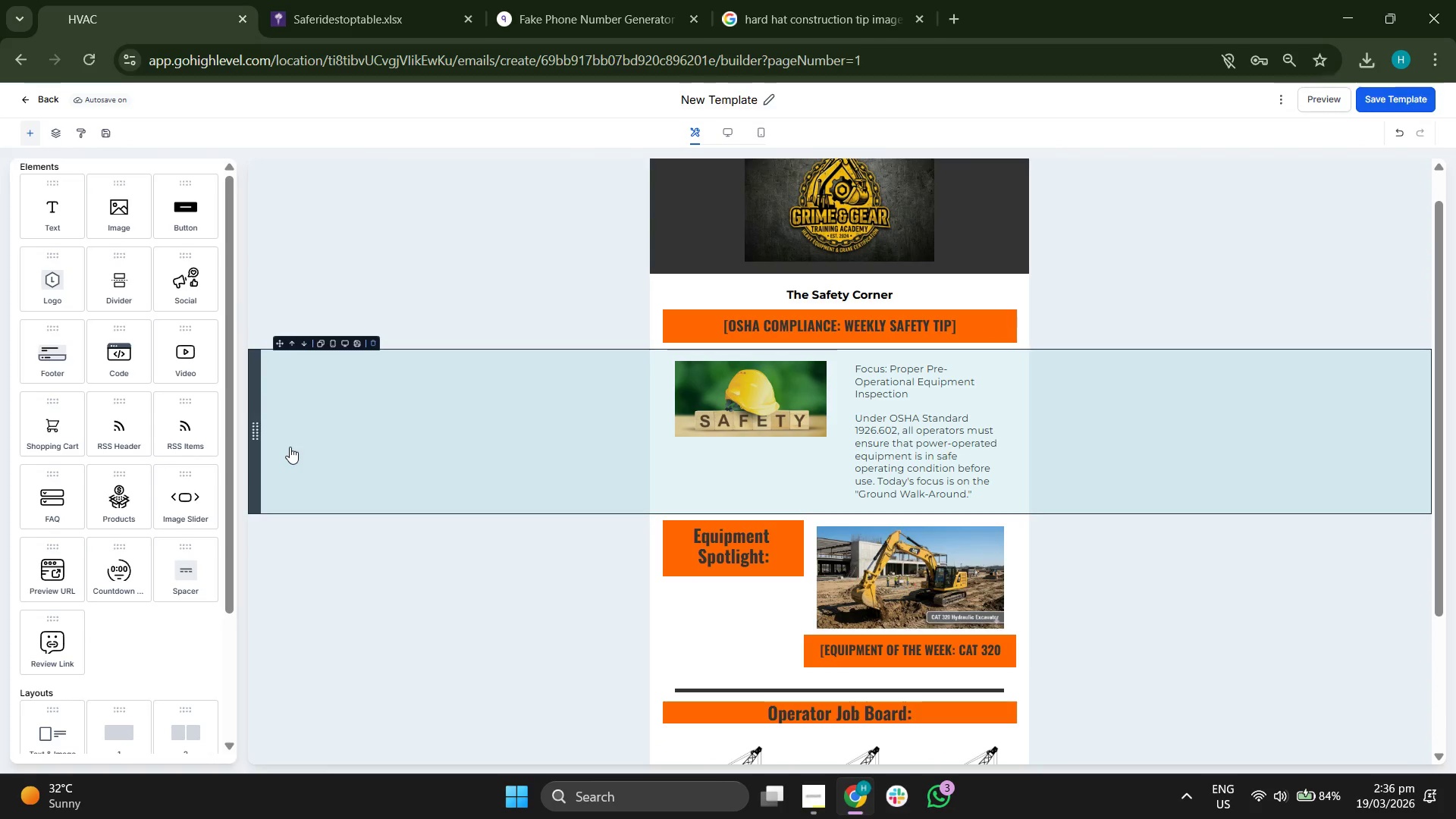 
scroll: coordinate [290, 447], scroll_direction: down, amount: 1.0
 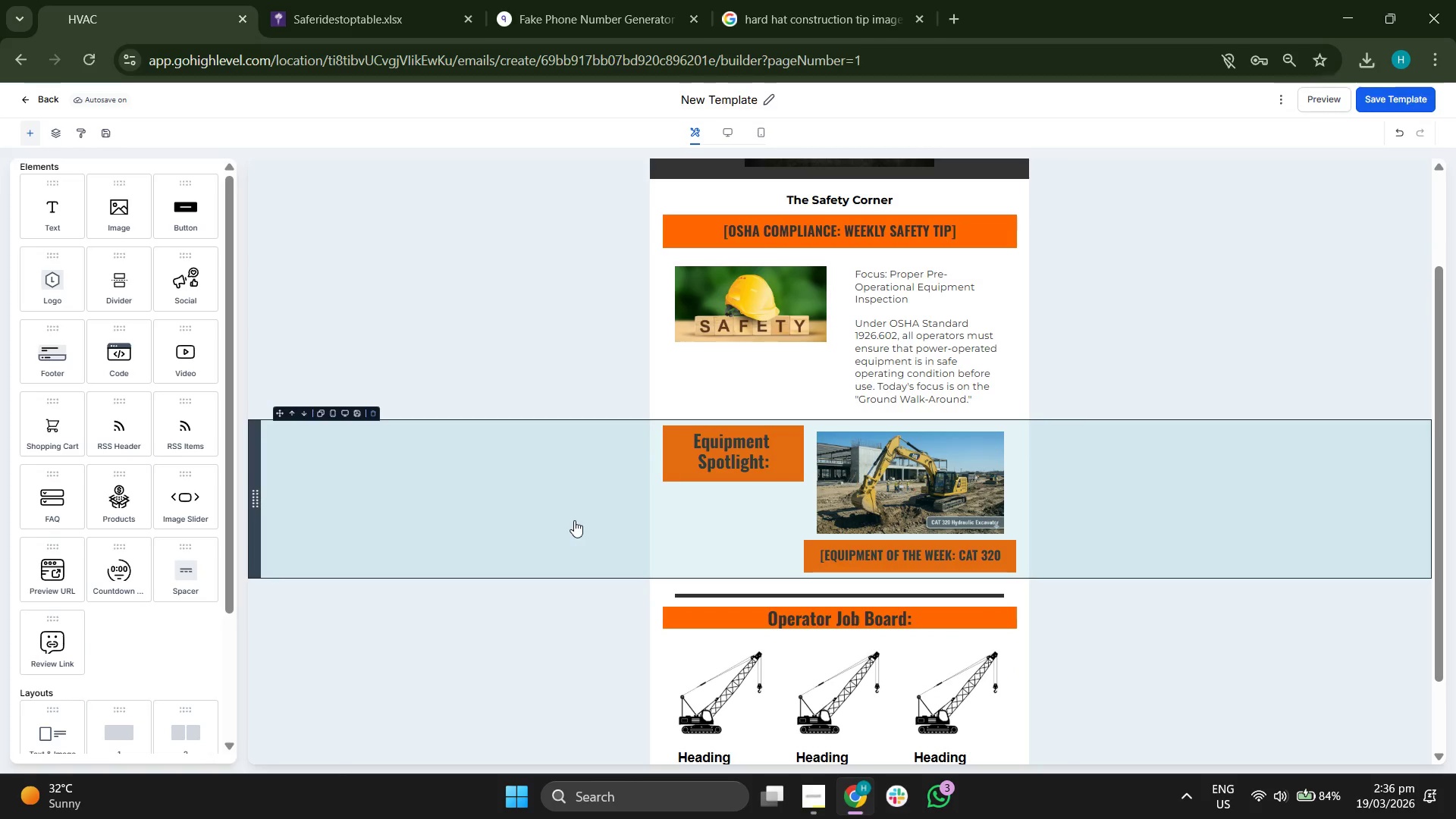 
left_click([861, 552])
 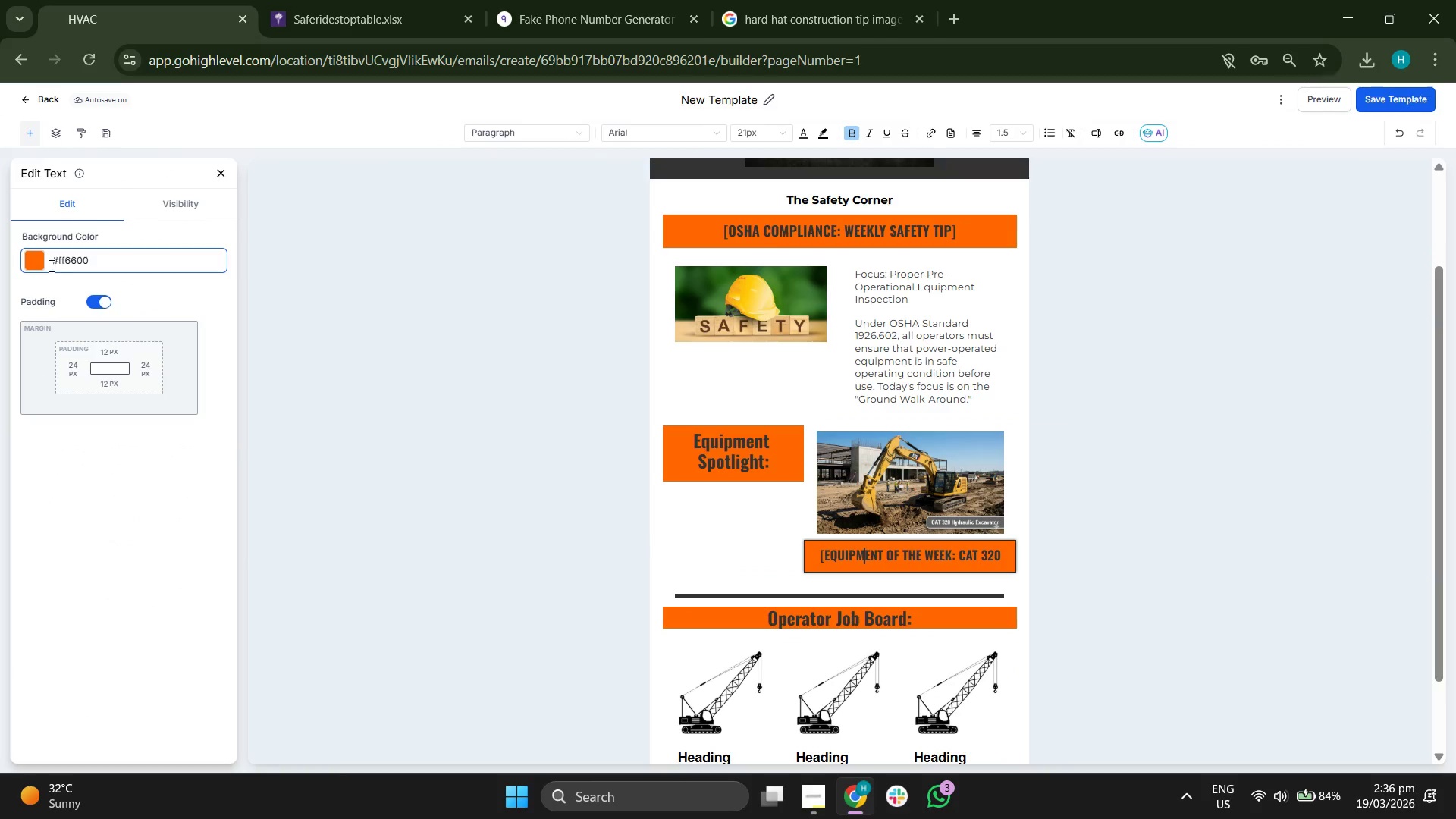 
double_click([37, 260])
 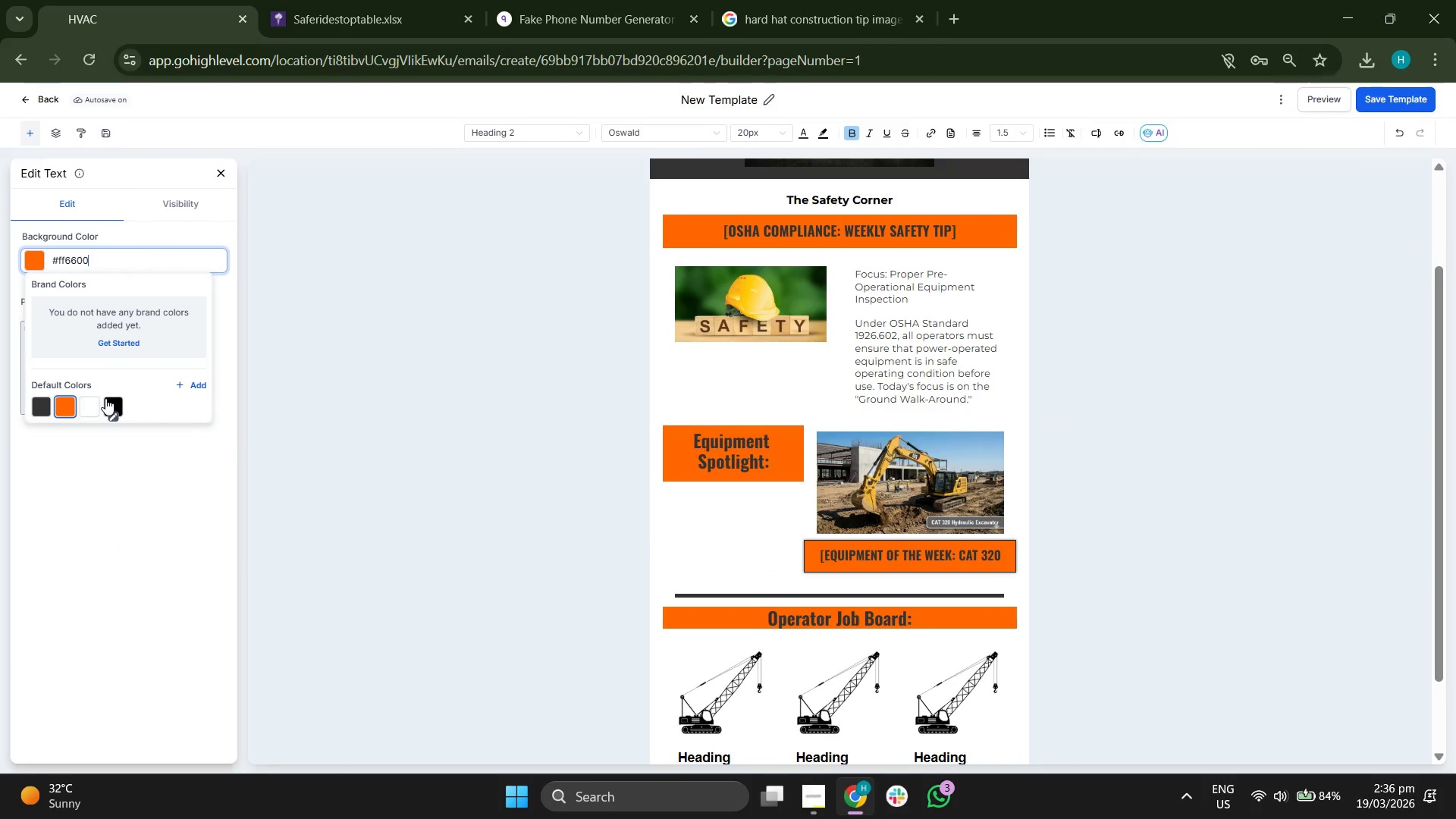 
left_click([93, 398])
 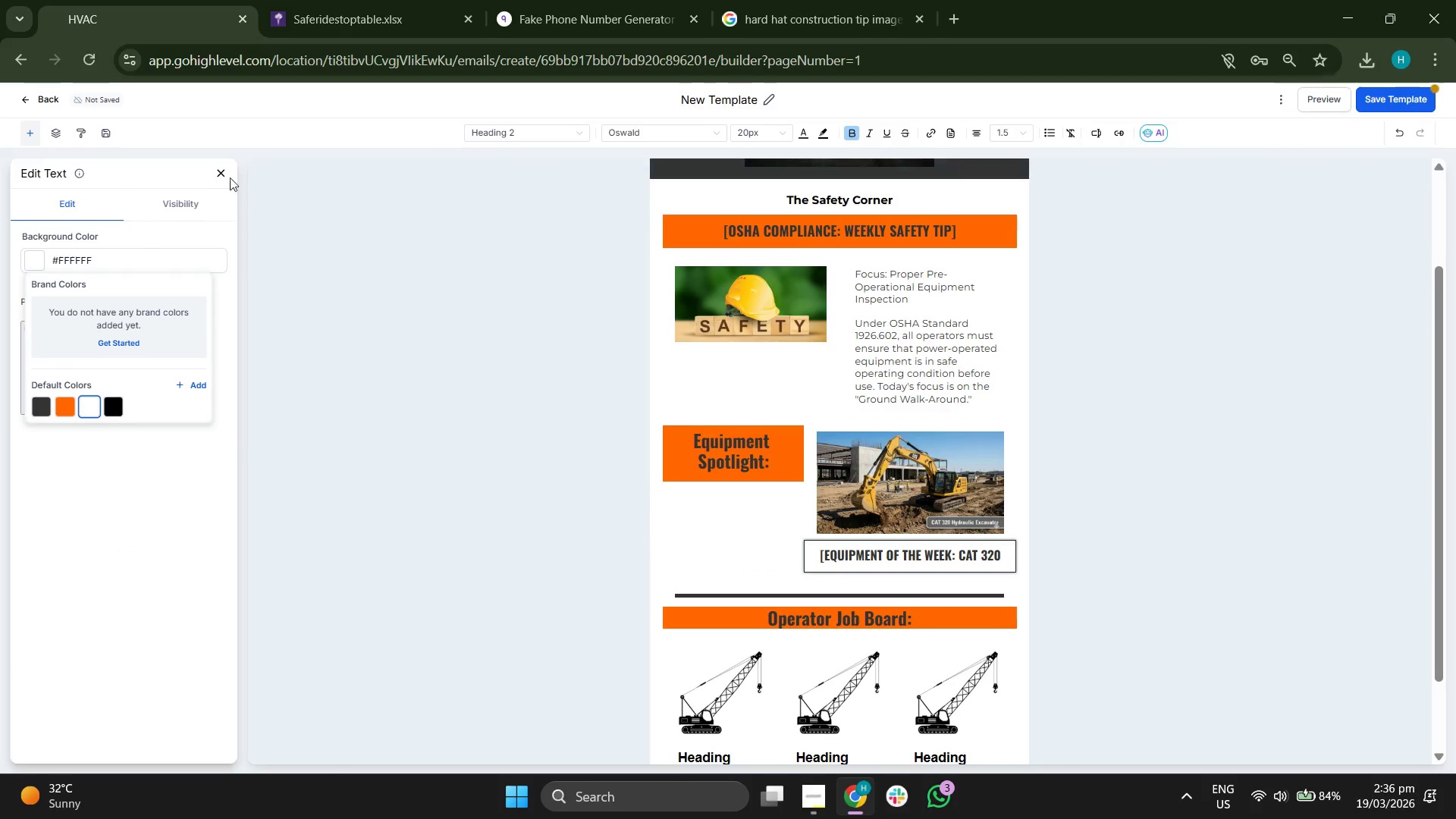 
left_click([223, 171])
 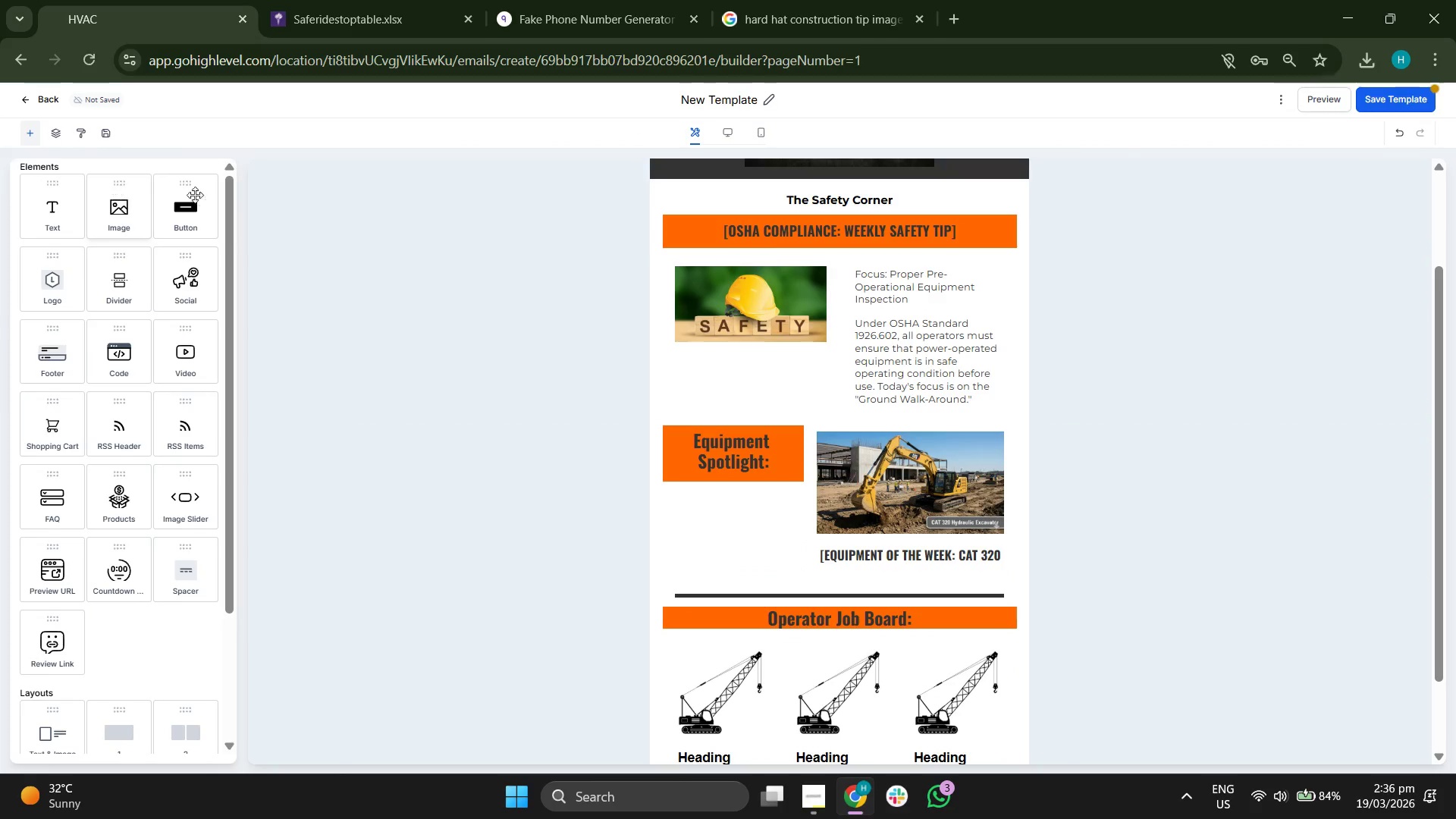 
scroll: coordinate [354, 257], scroll_direction: none, amount: 0.0
 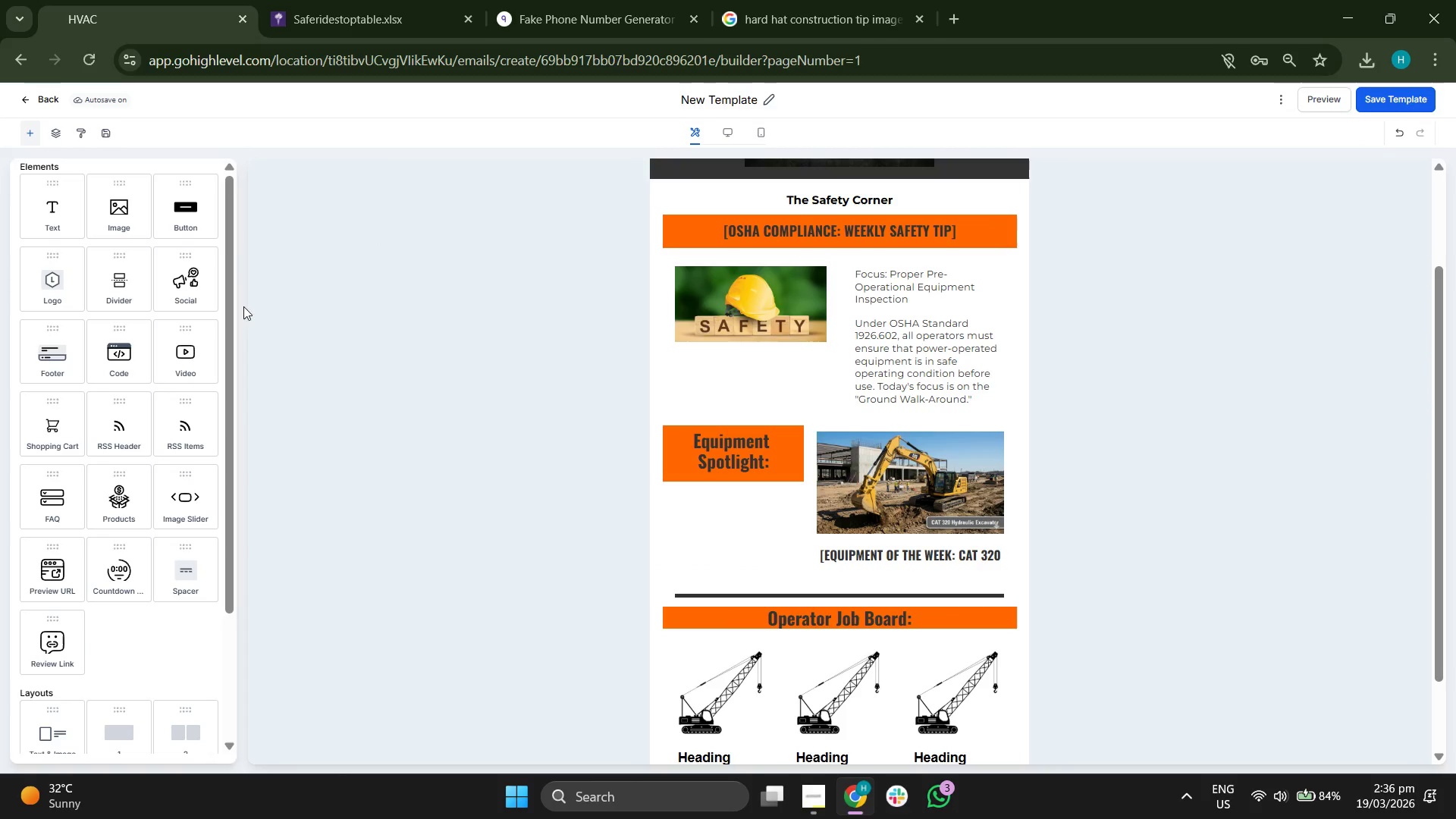 
wait(6.34)
 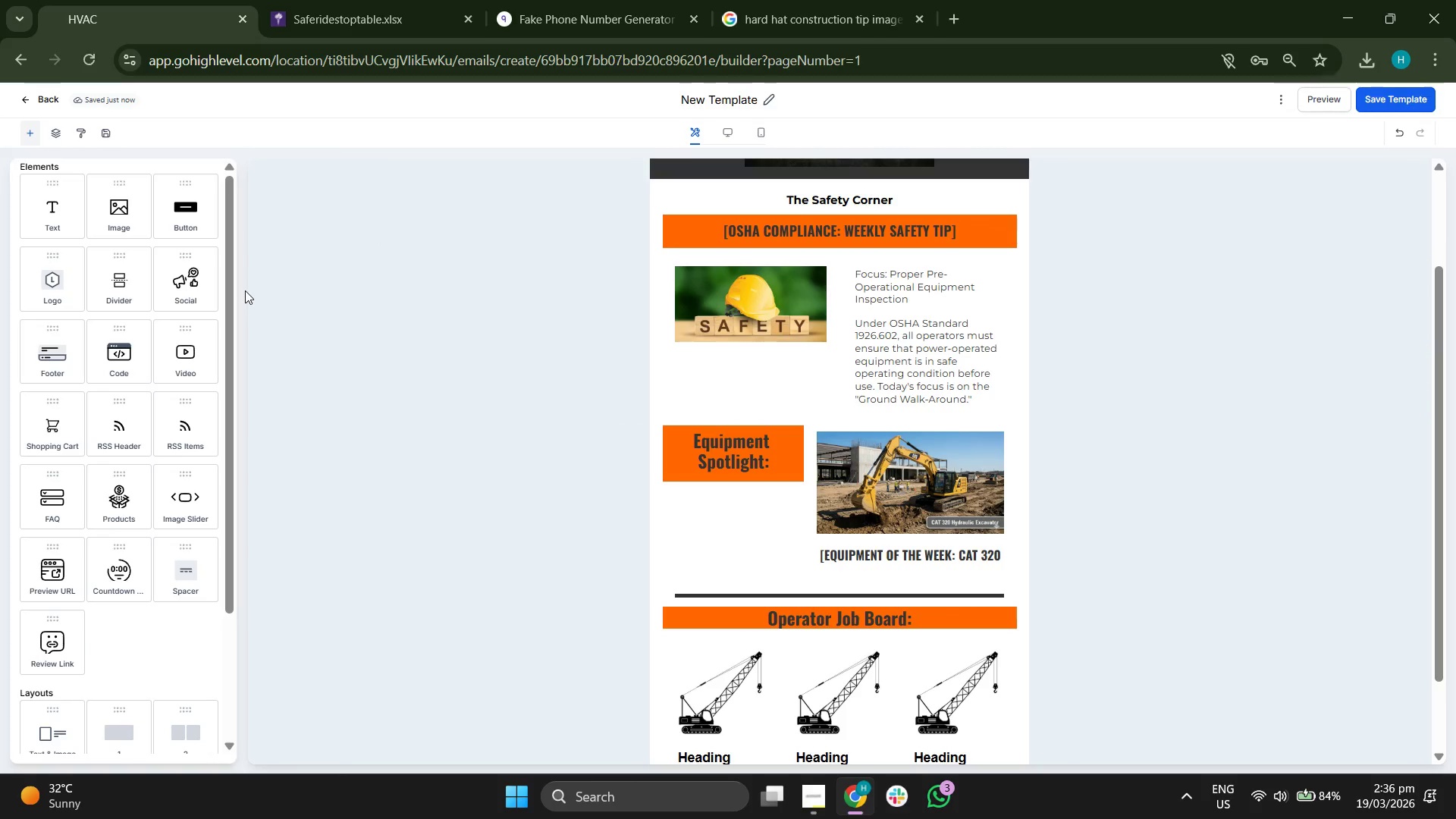 
scroll: coordinate [413, 382], scroll_direction: down, amount: 3.0
 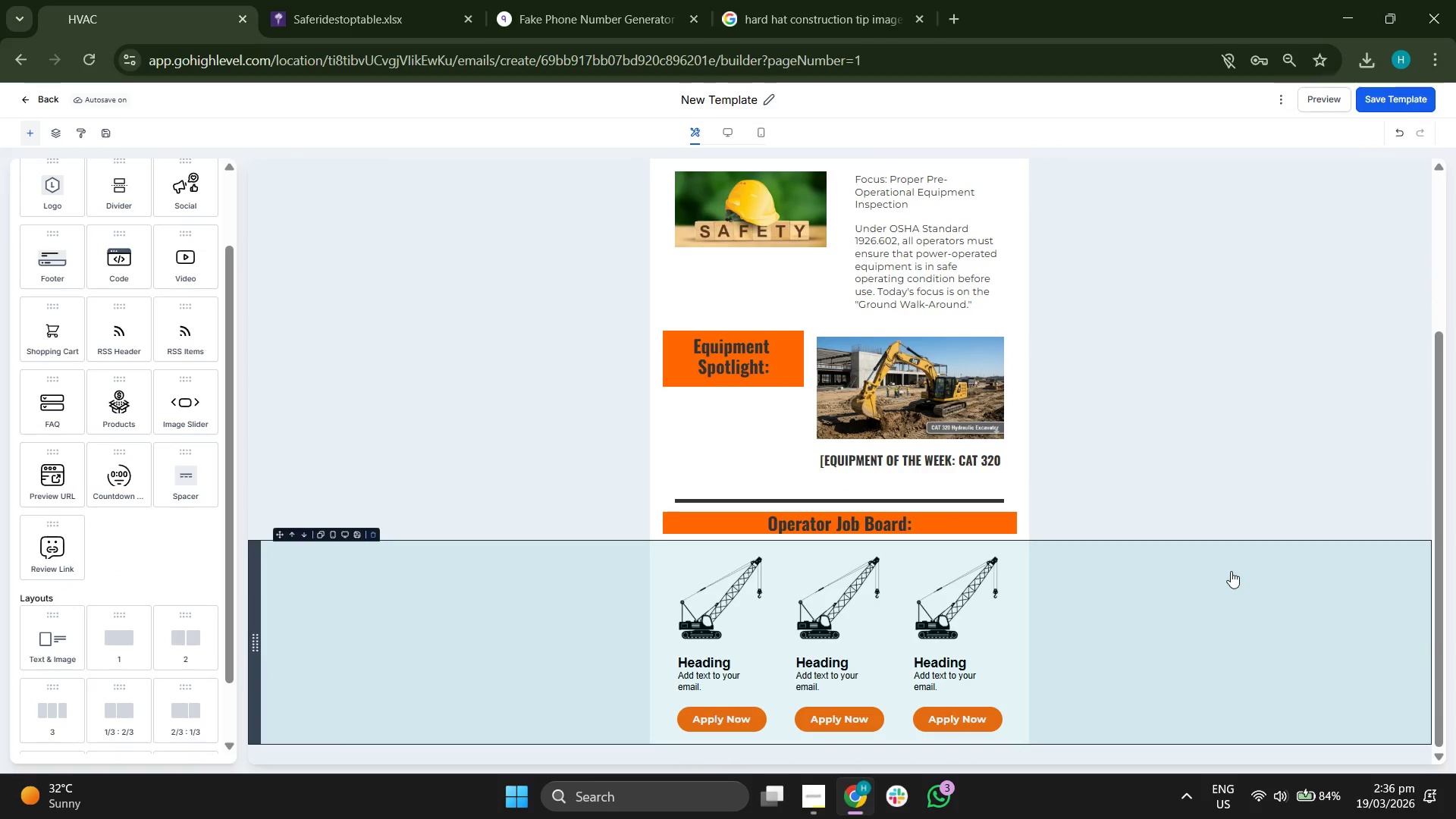 
scroll: coordinate [1215, 575], scroll_direction: up, amount: 1.0
 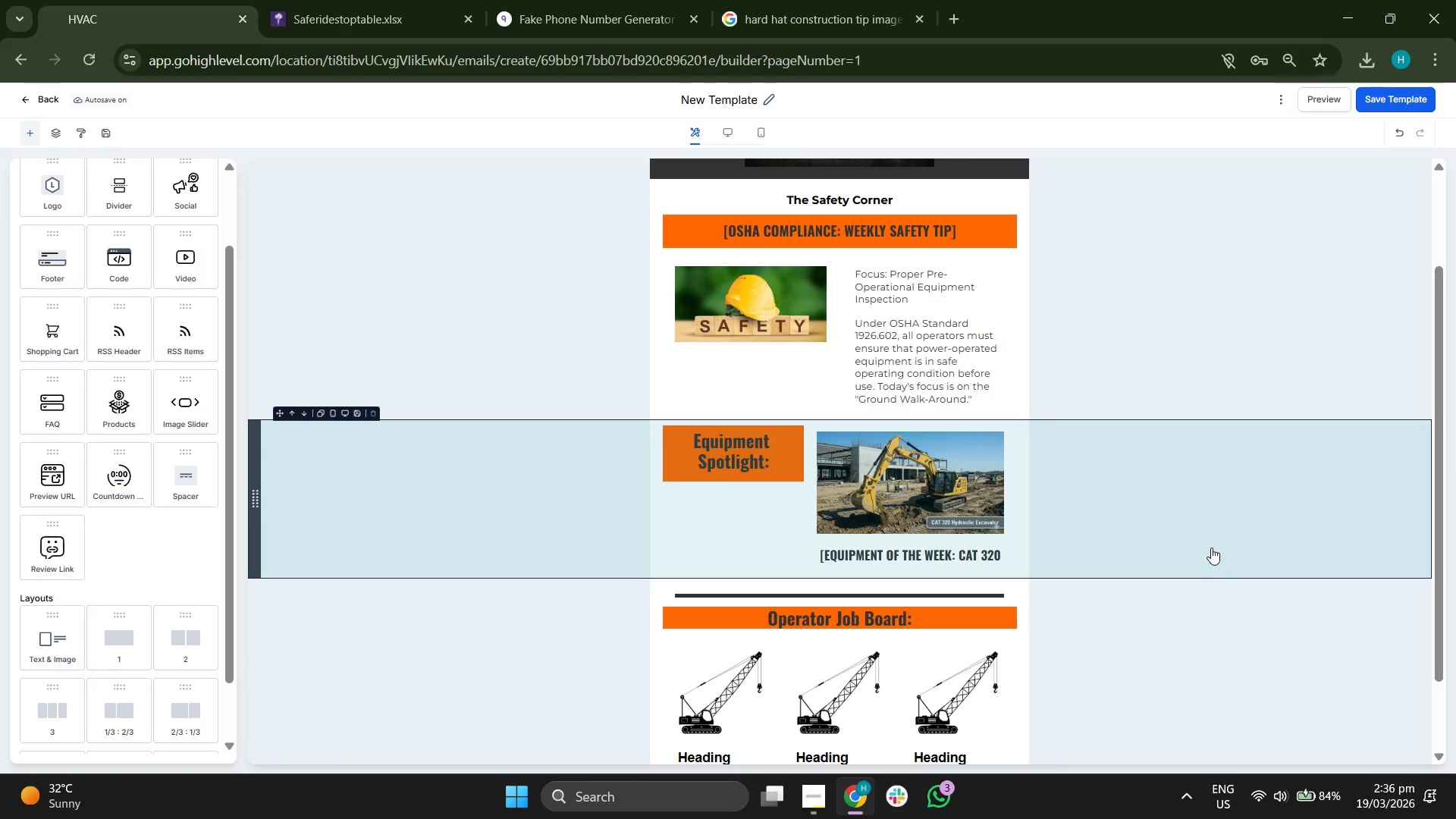 
left_click([908, 233])
 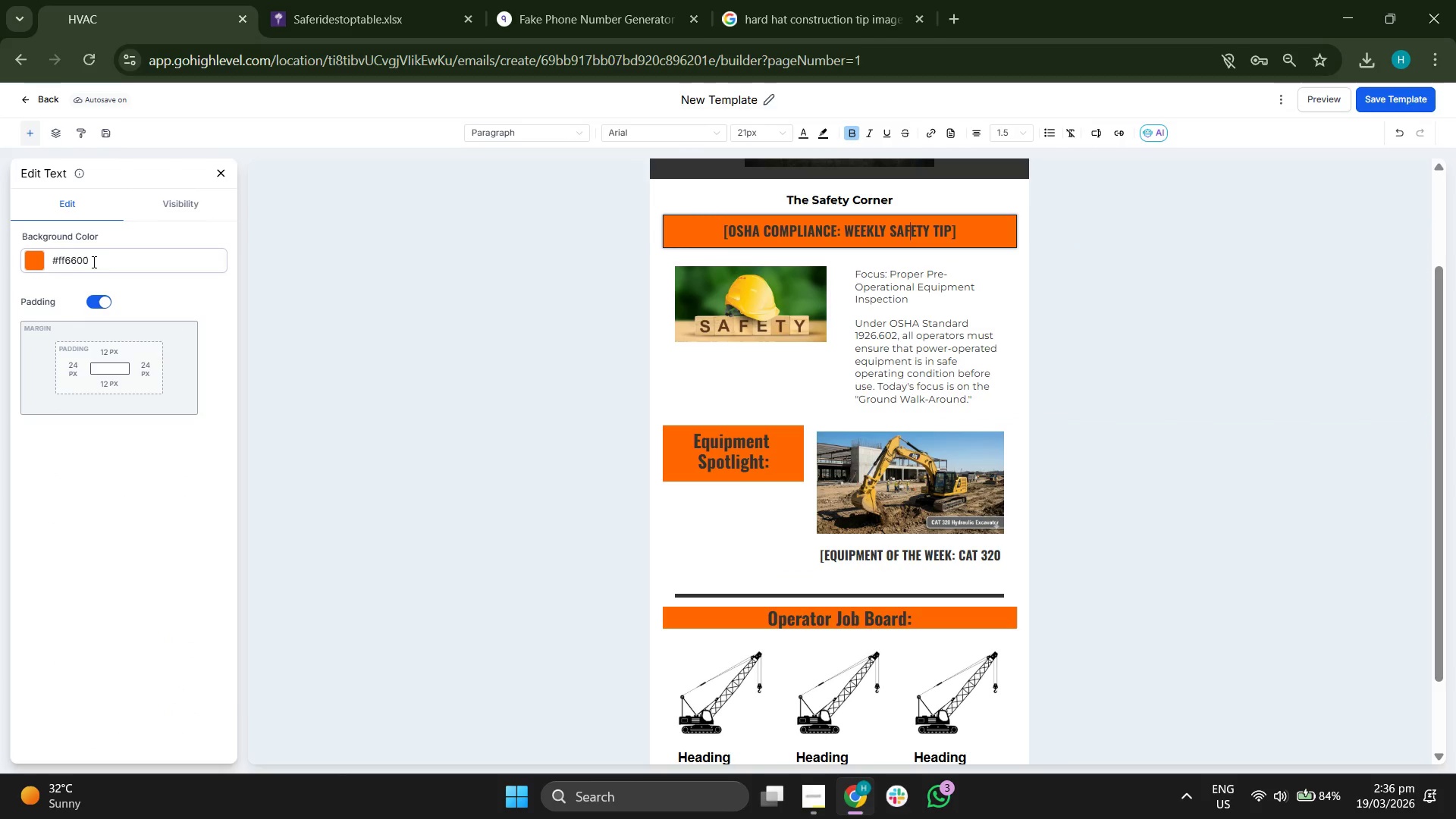 
left_click([27, 264])
 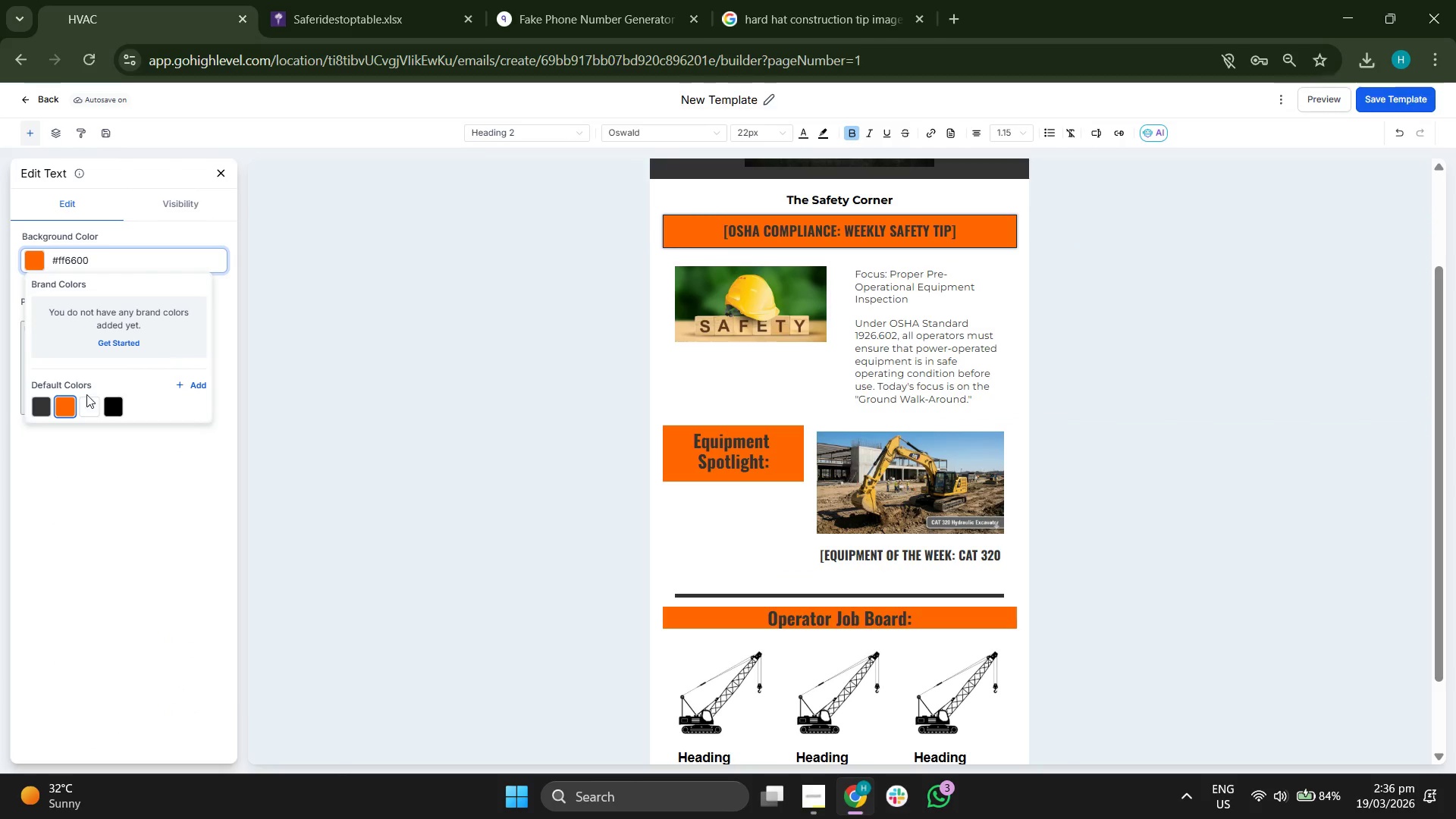 
left_click([89, 403])
 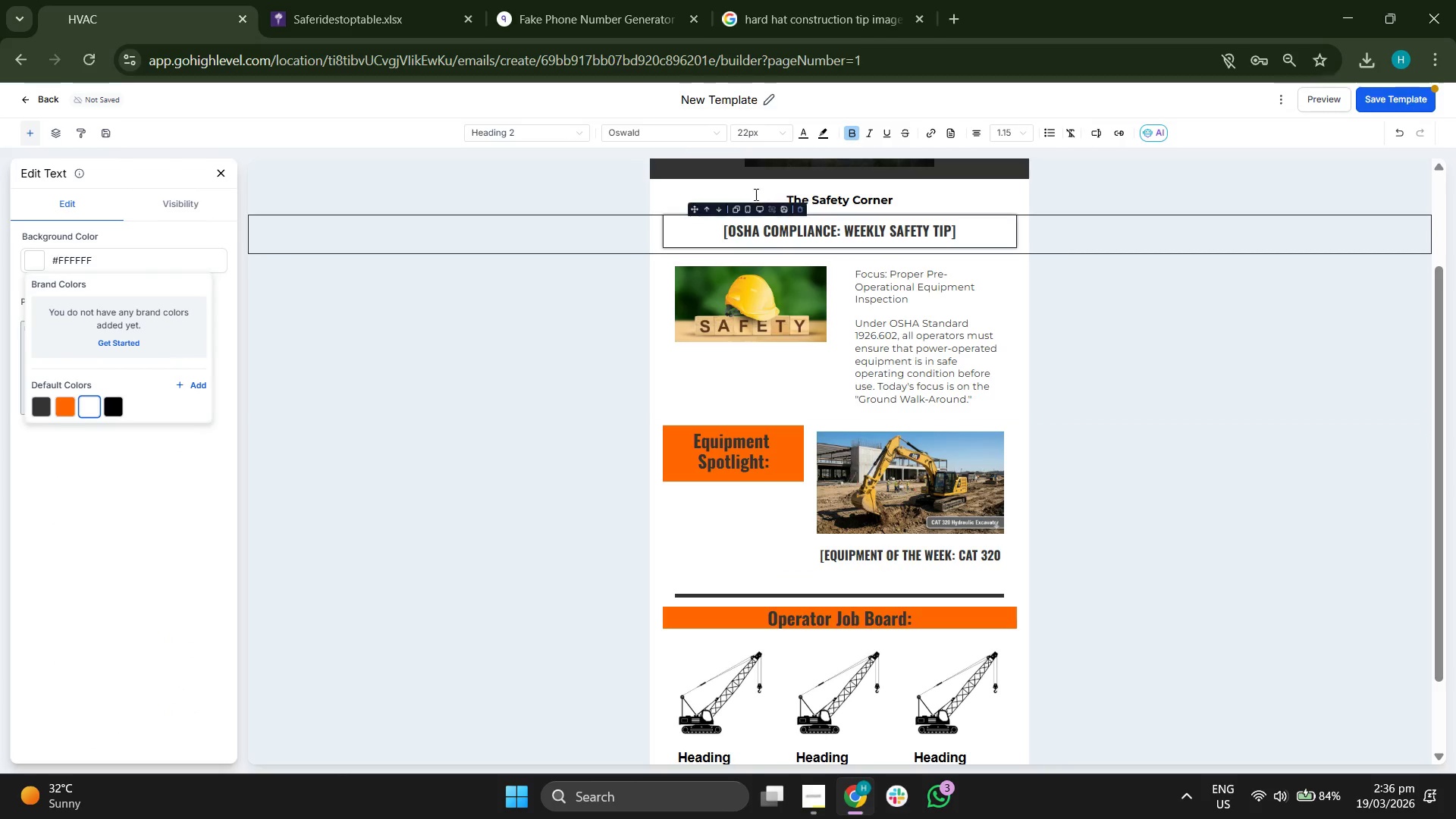 
left_click([741, 191])
 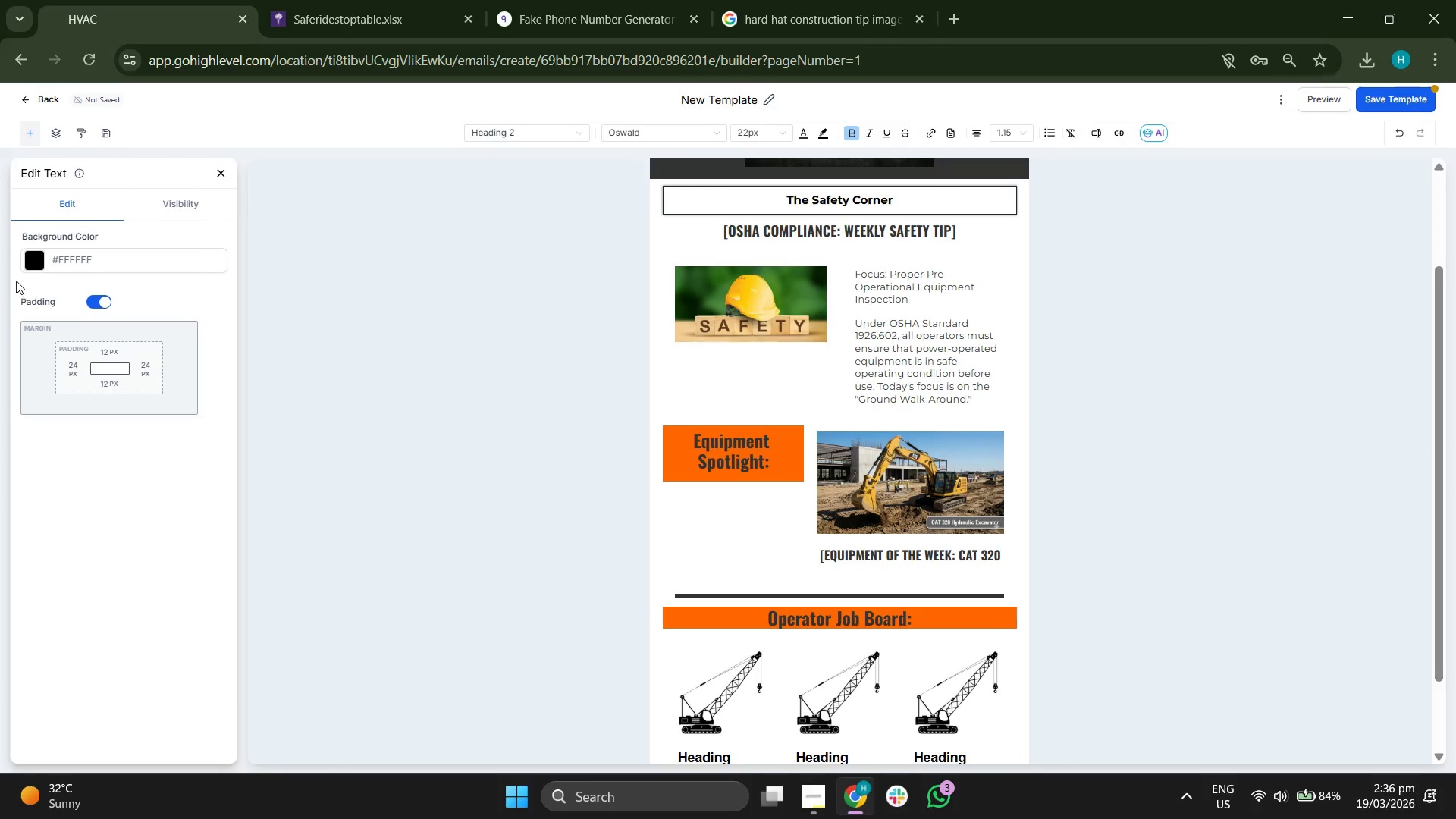 
left_click([33, 259])
 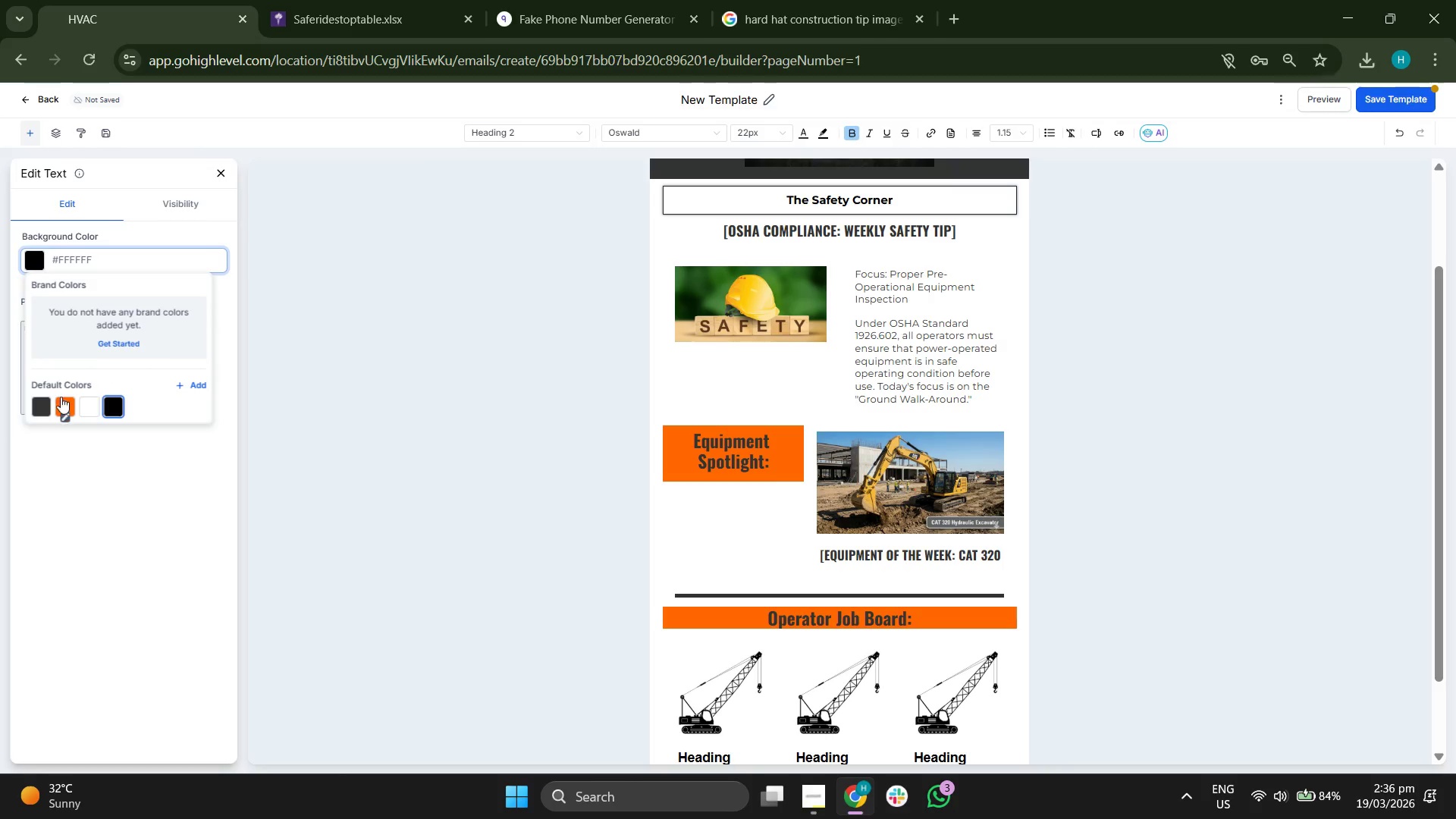 
left_click([61, 404])
 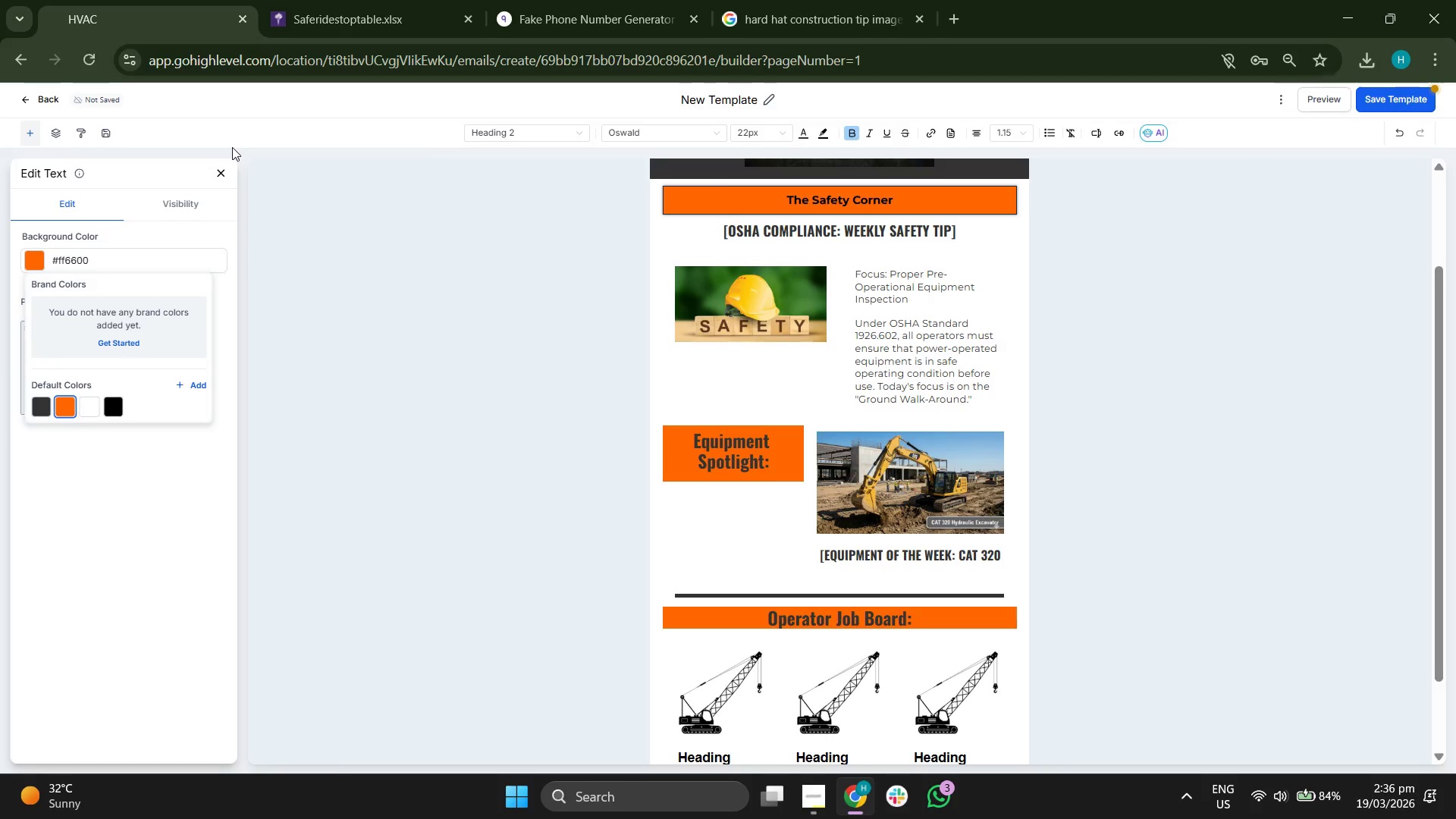 
left_click([222, 168])
 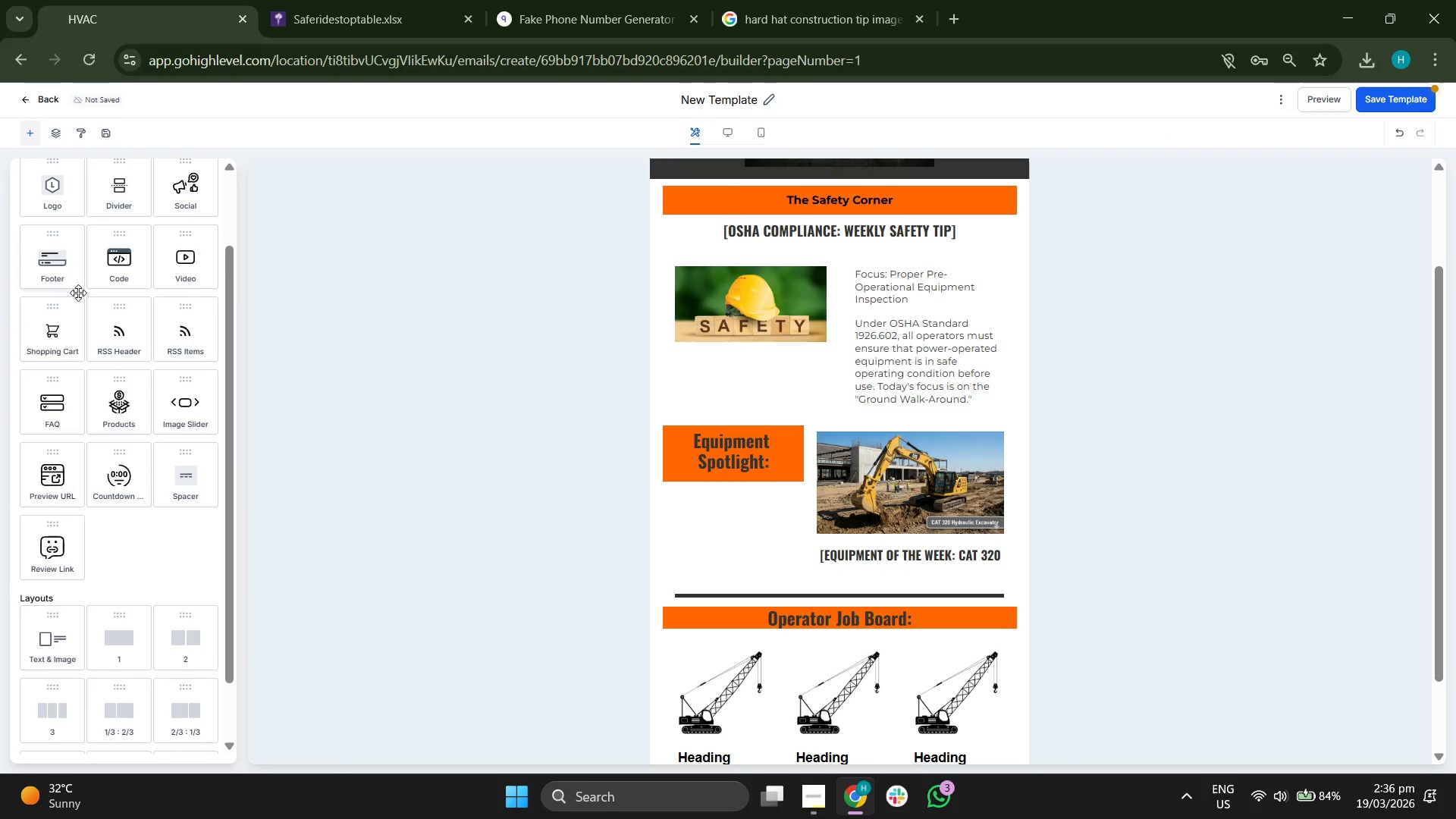 
scroll: coordinate [313, 321], scroll_direction: up, amount: 2.0
 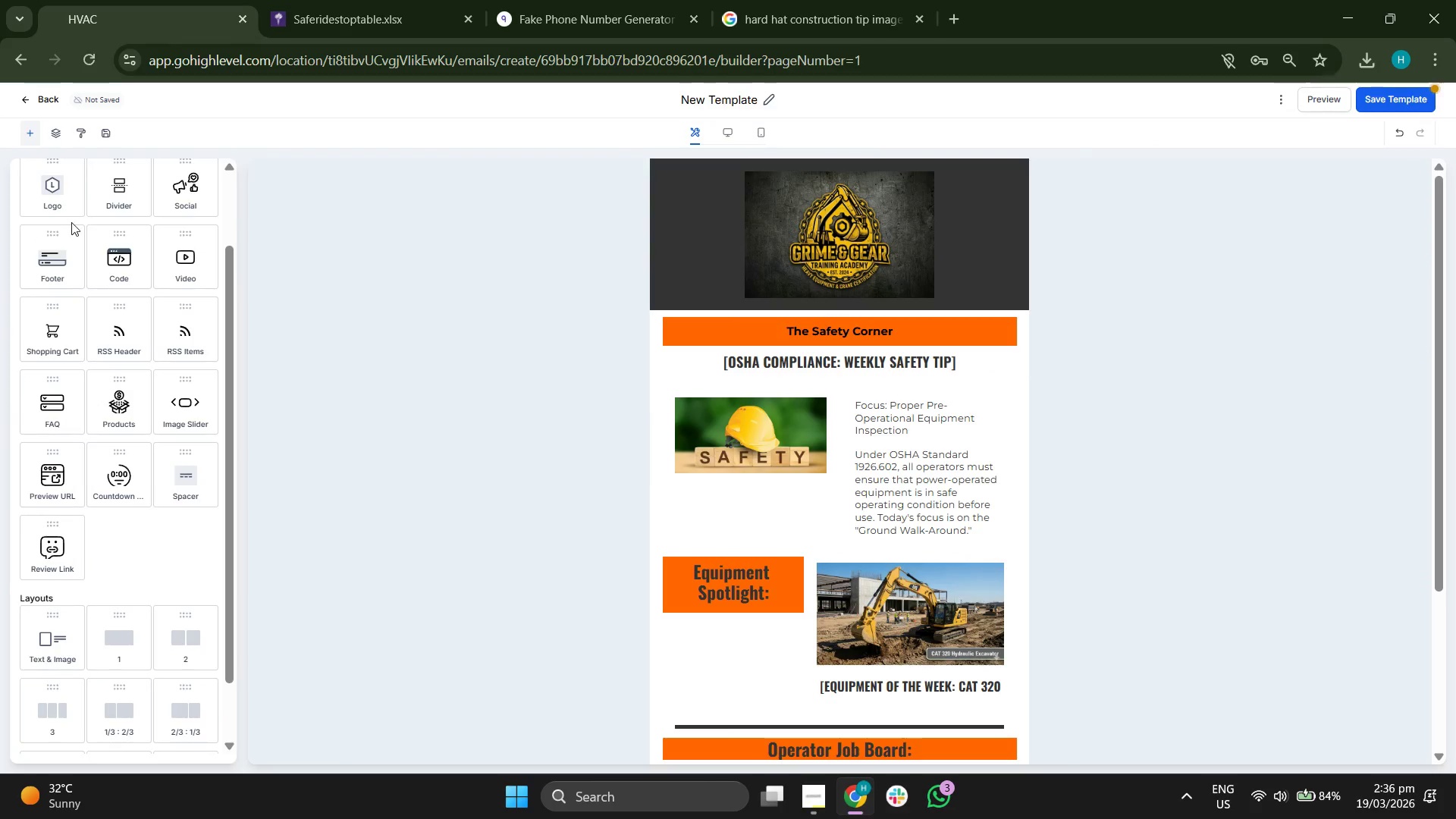 
scroll: coordinate [71, 222], scroll_direction: down, amount: 1.0
 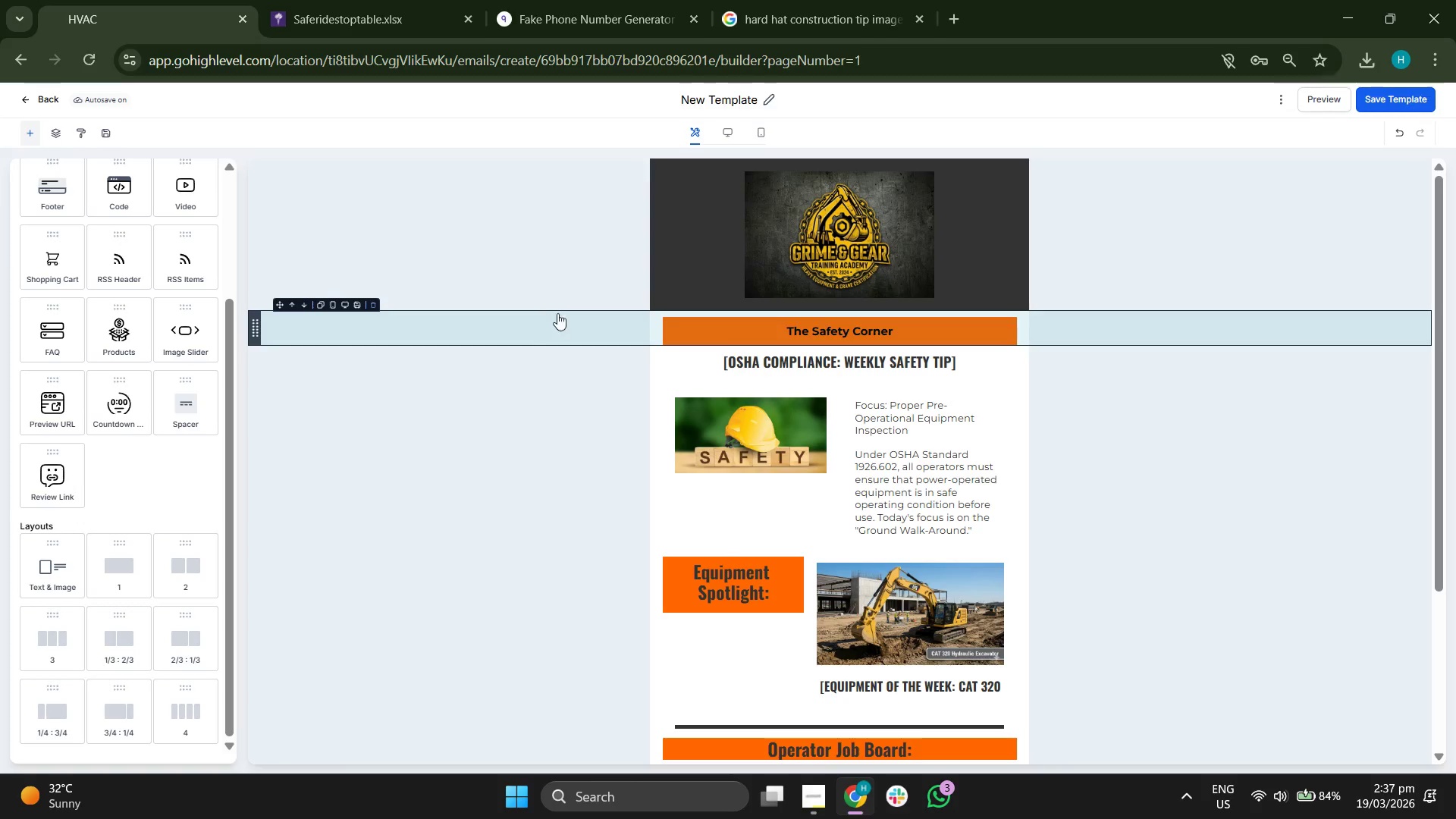 
wait(10.73)
 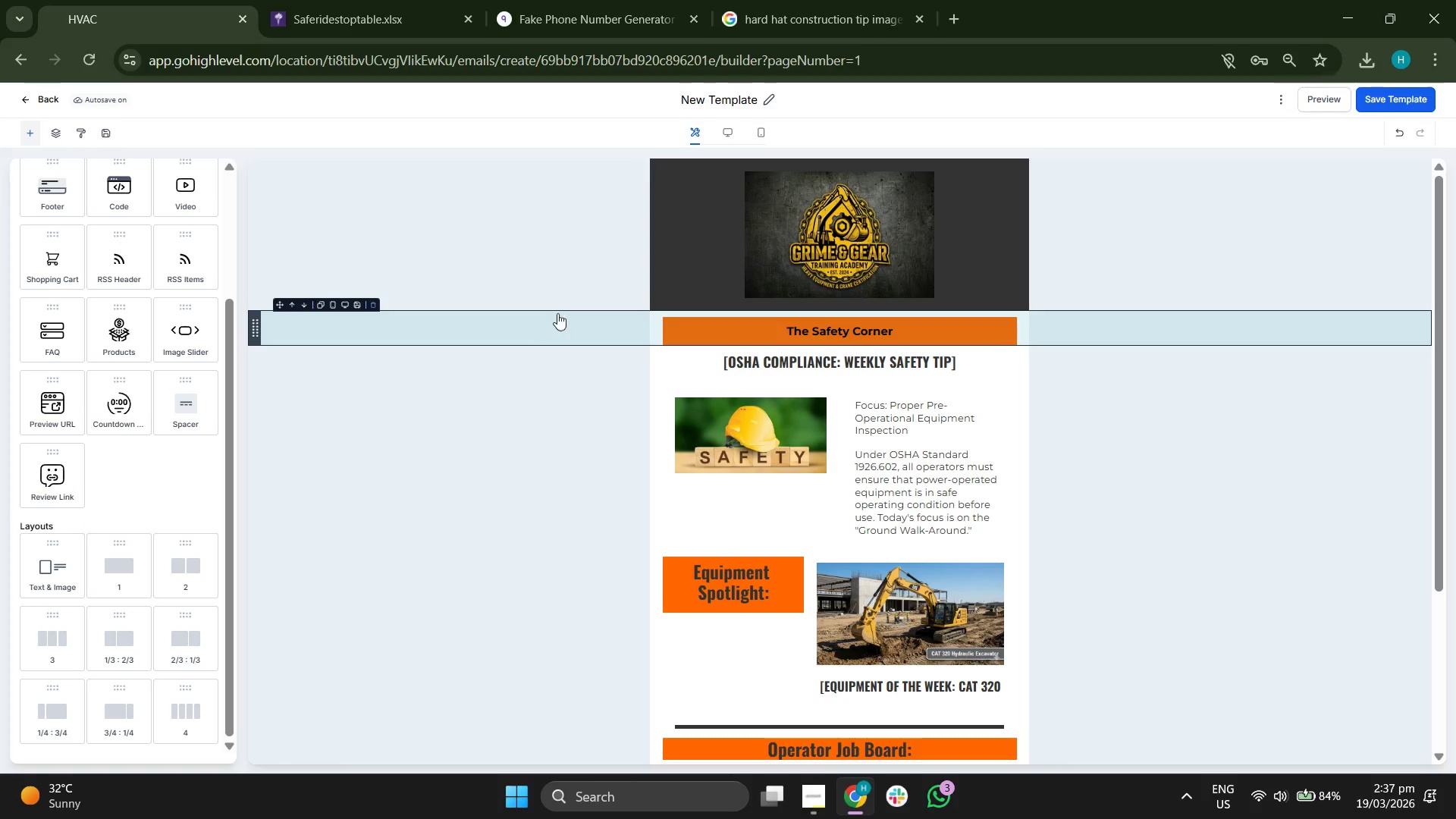 
scroll: coordinate [830, 575], scroll_direction: down, amount: 3.0
 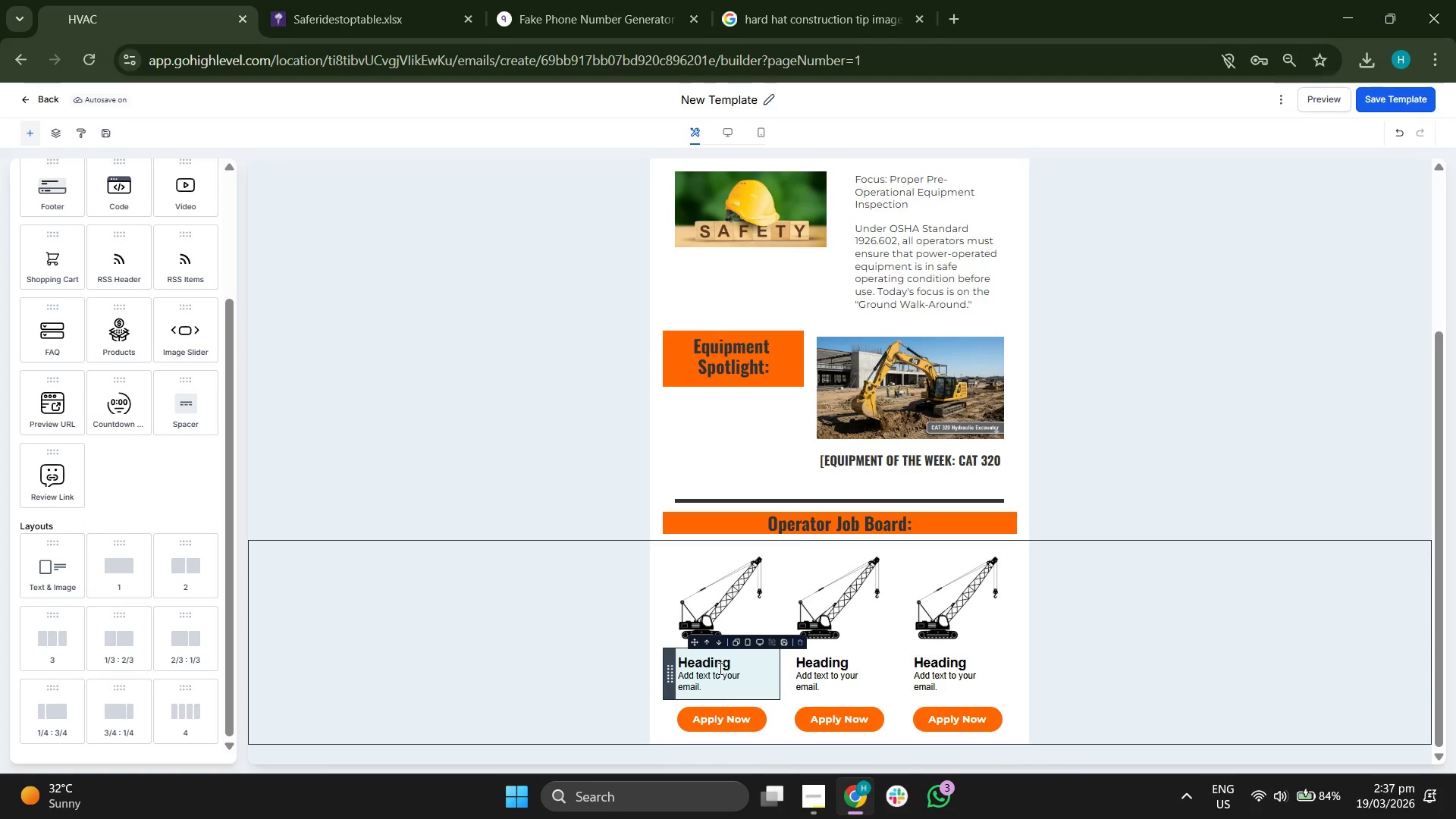 
double_click([708, 657])
 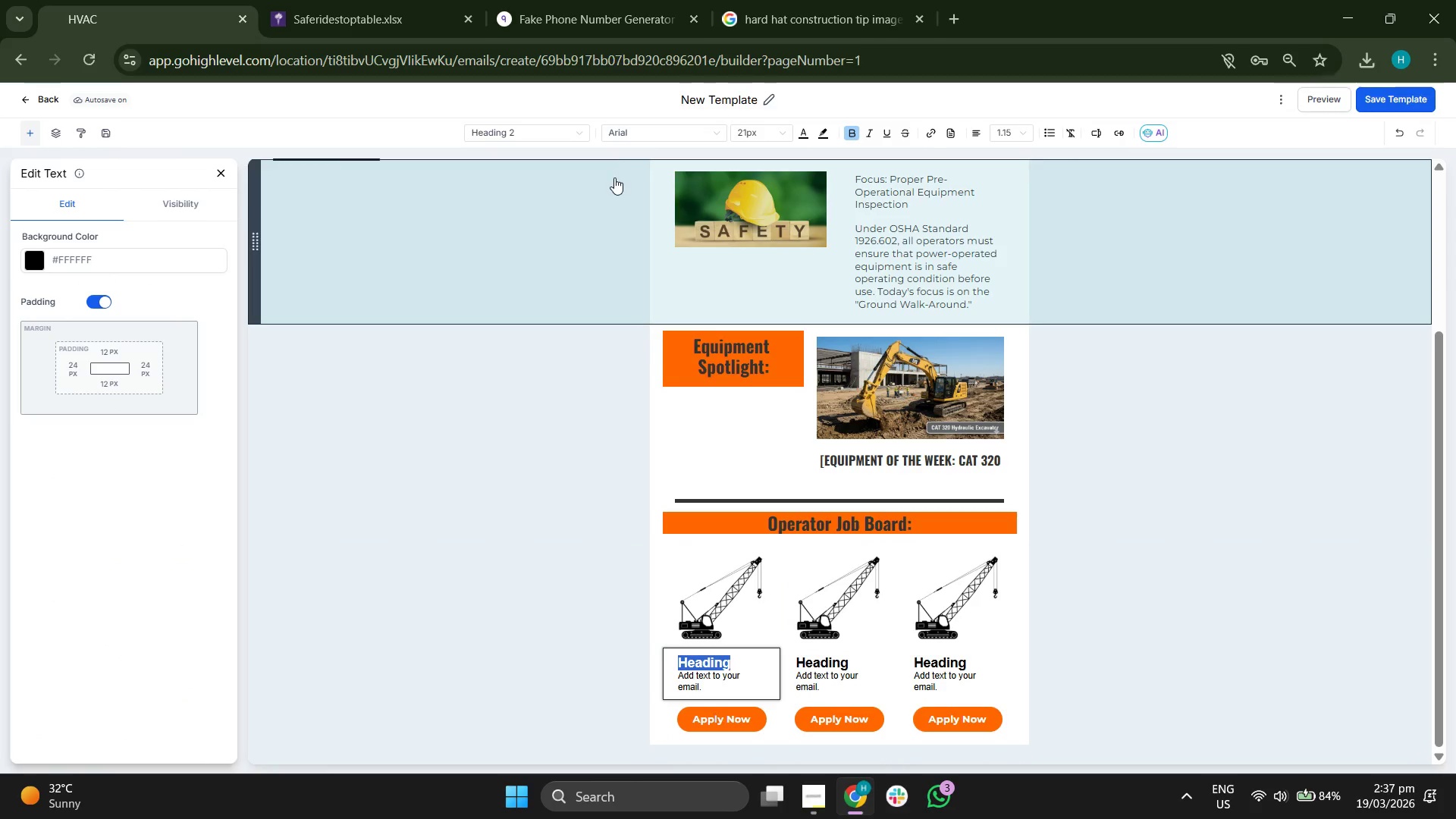 
left_click([629, 132])
 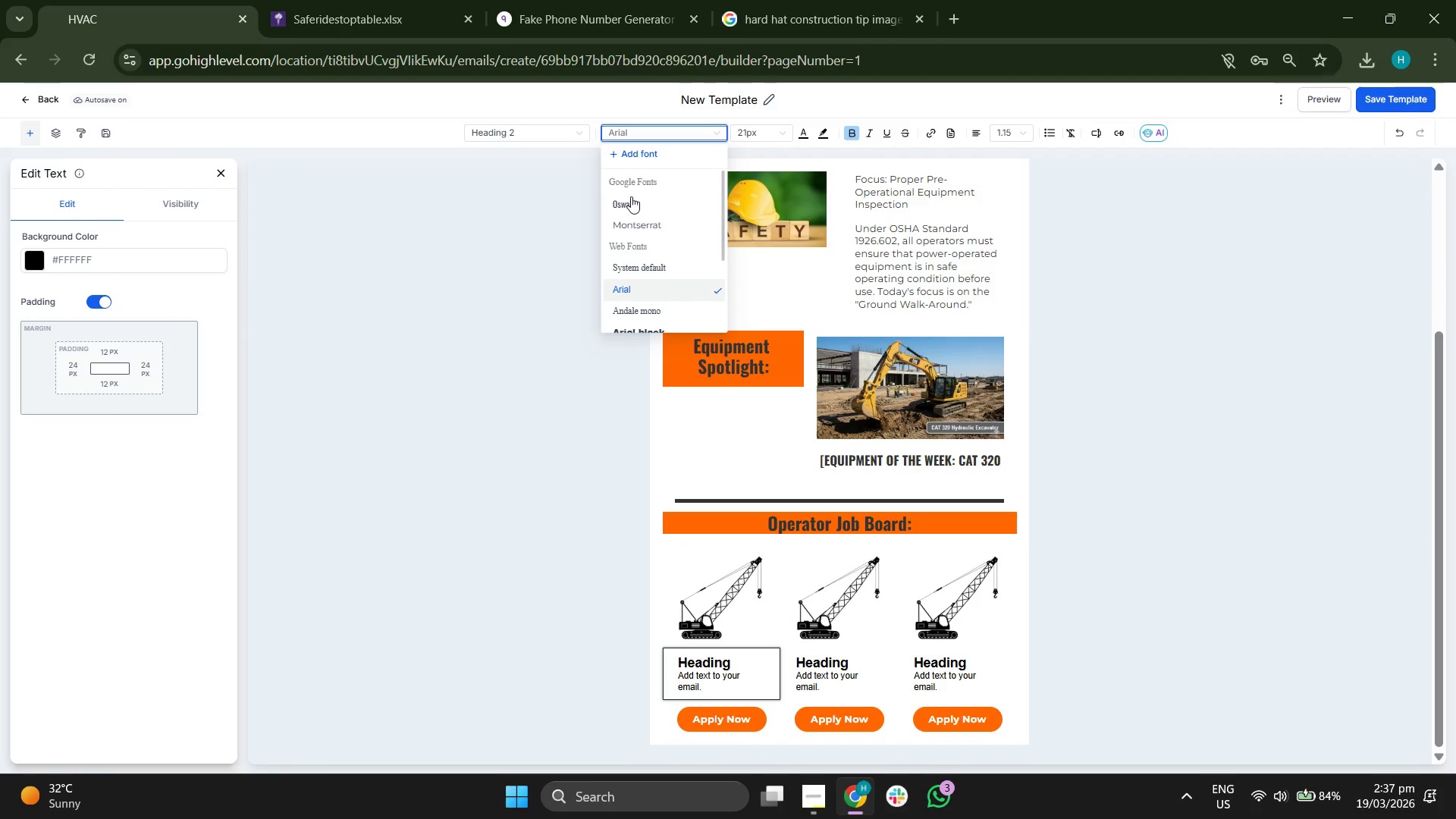 
left_click([632, 204])
 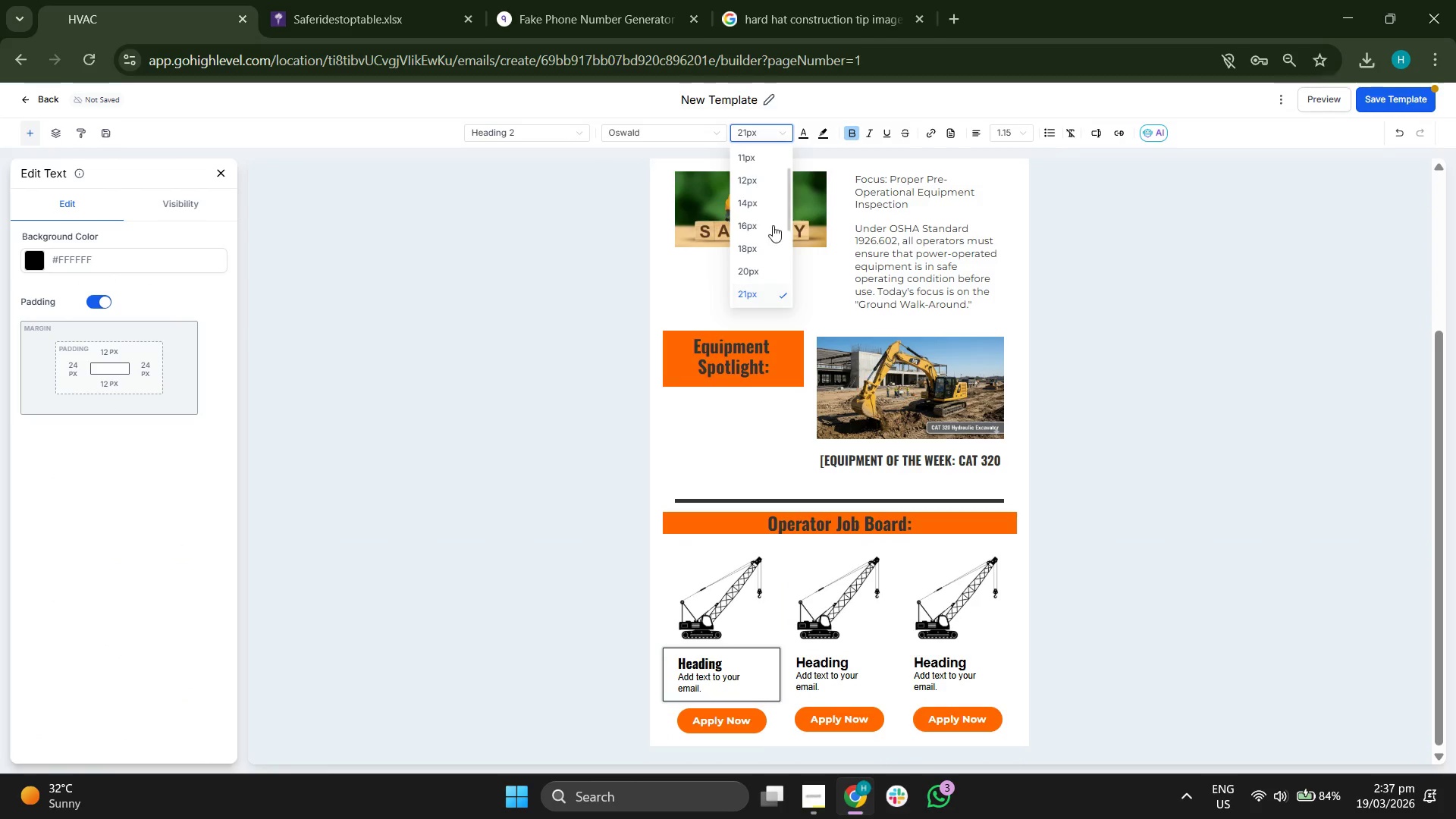 
left_click([755, 277])
 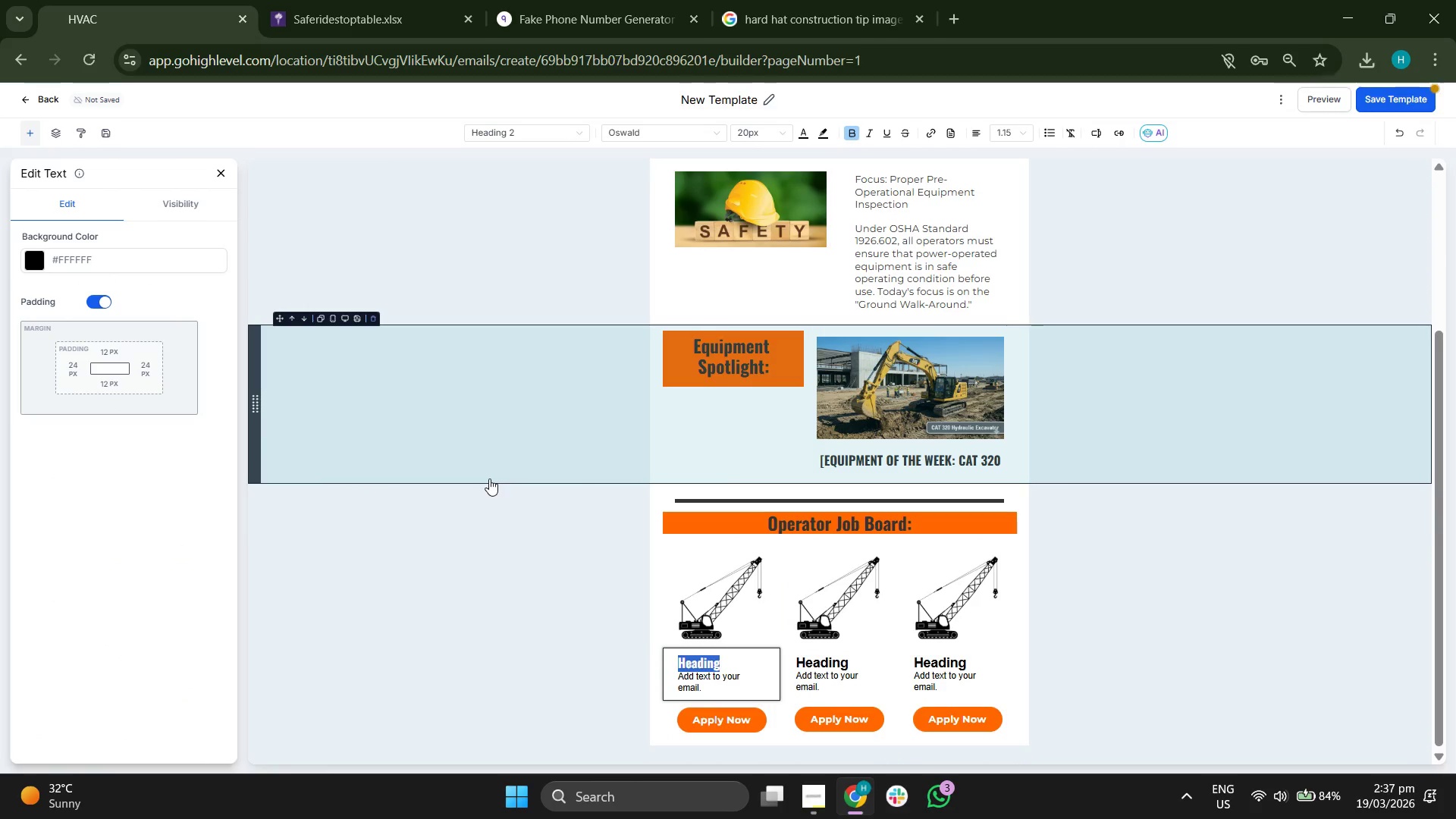 
type(Crabe)
key(Backspace)
key(Backspace)
type(ne Oep)
key(Backspace)
key(Backspace)
type(perator -)
 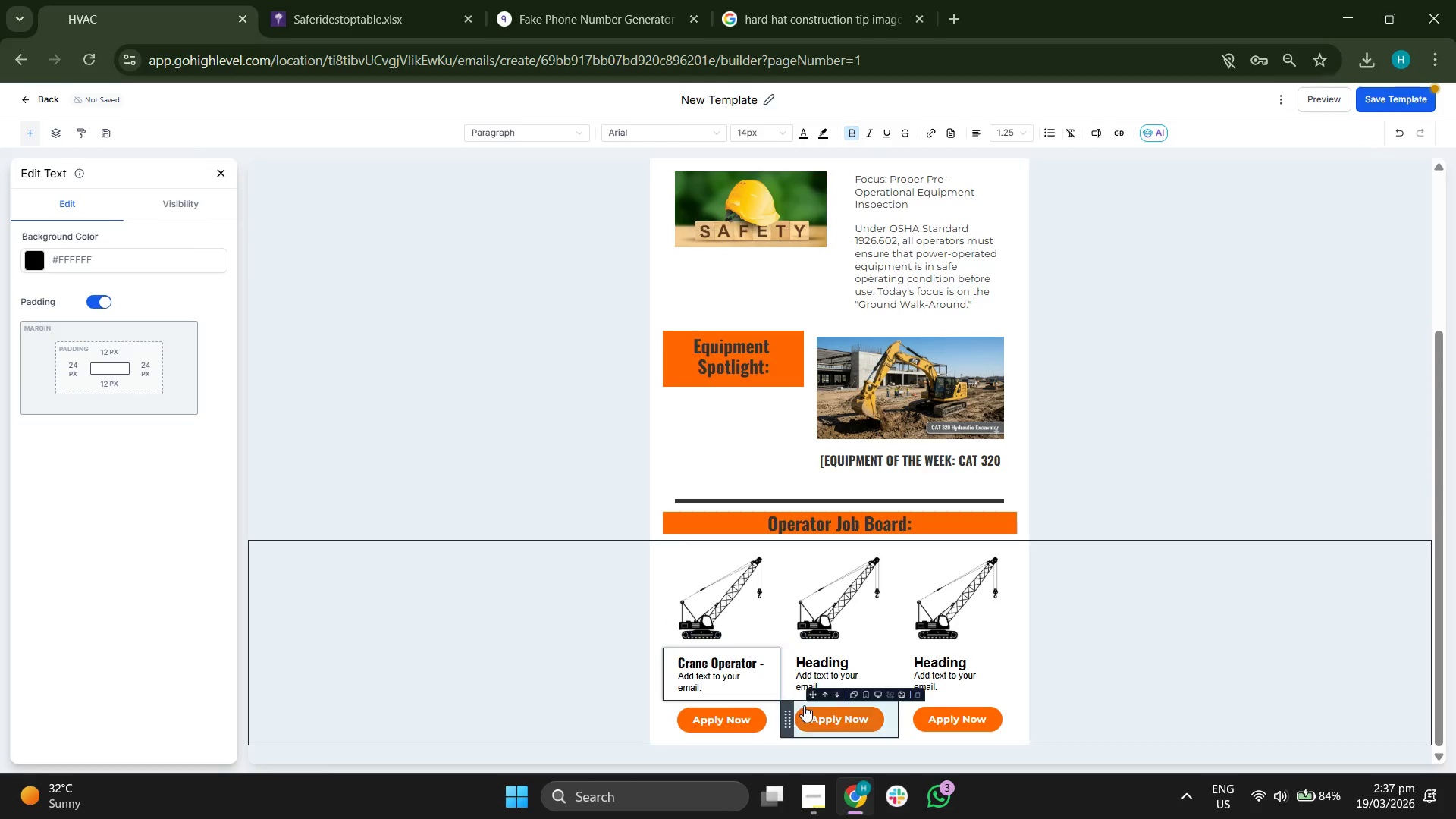 
key(Backspace)
 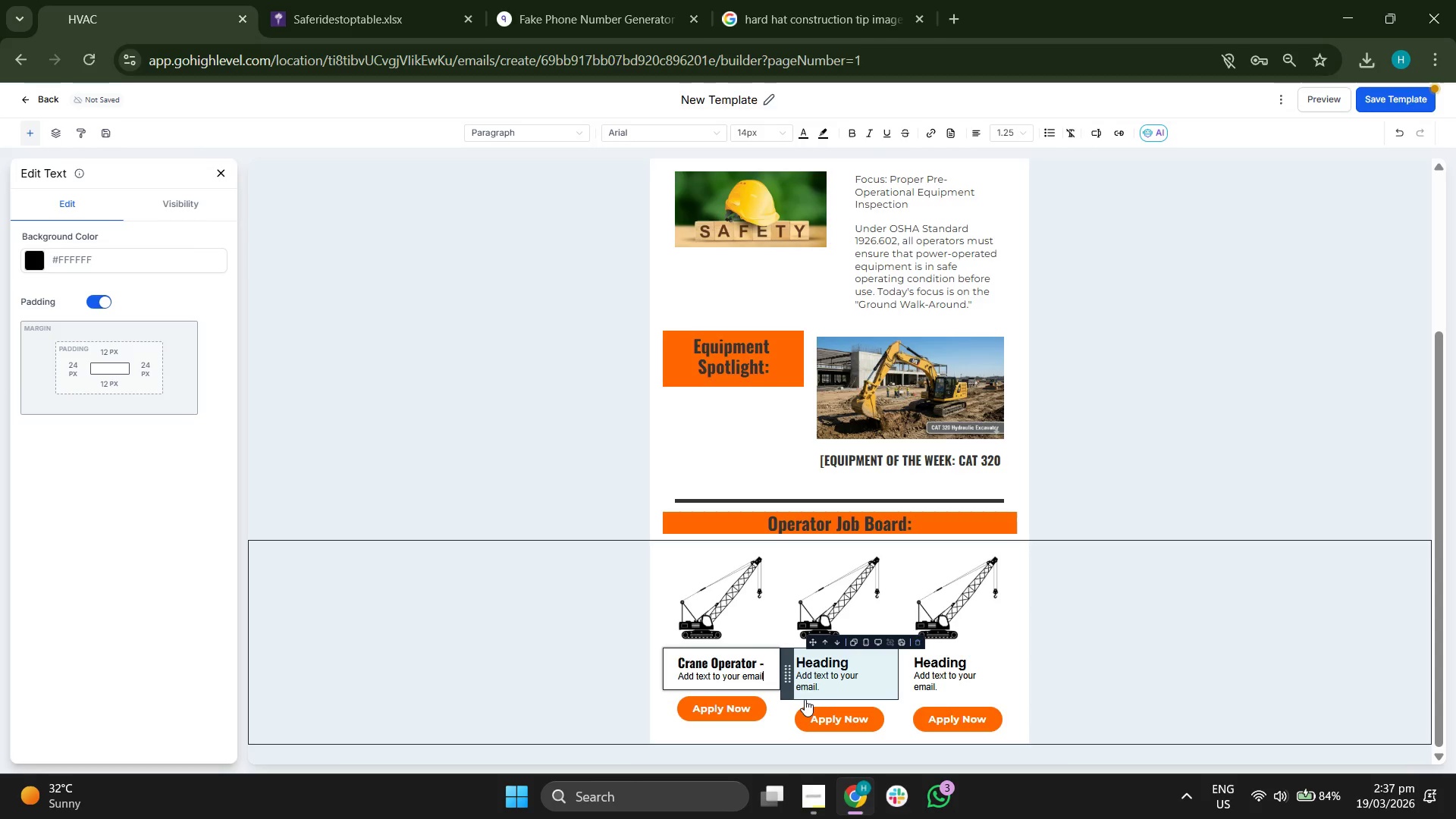 
key(Backspace)
 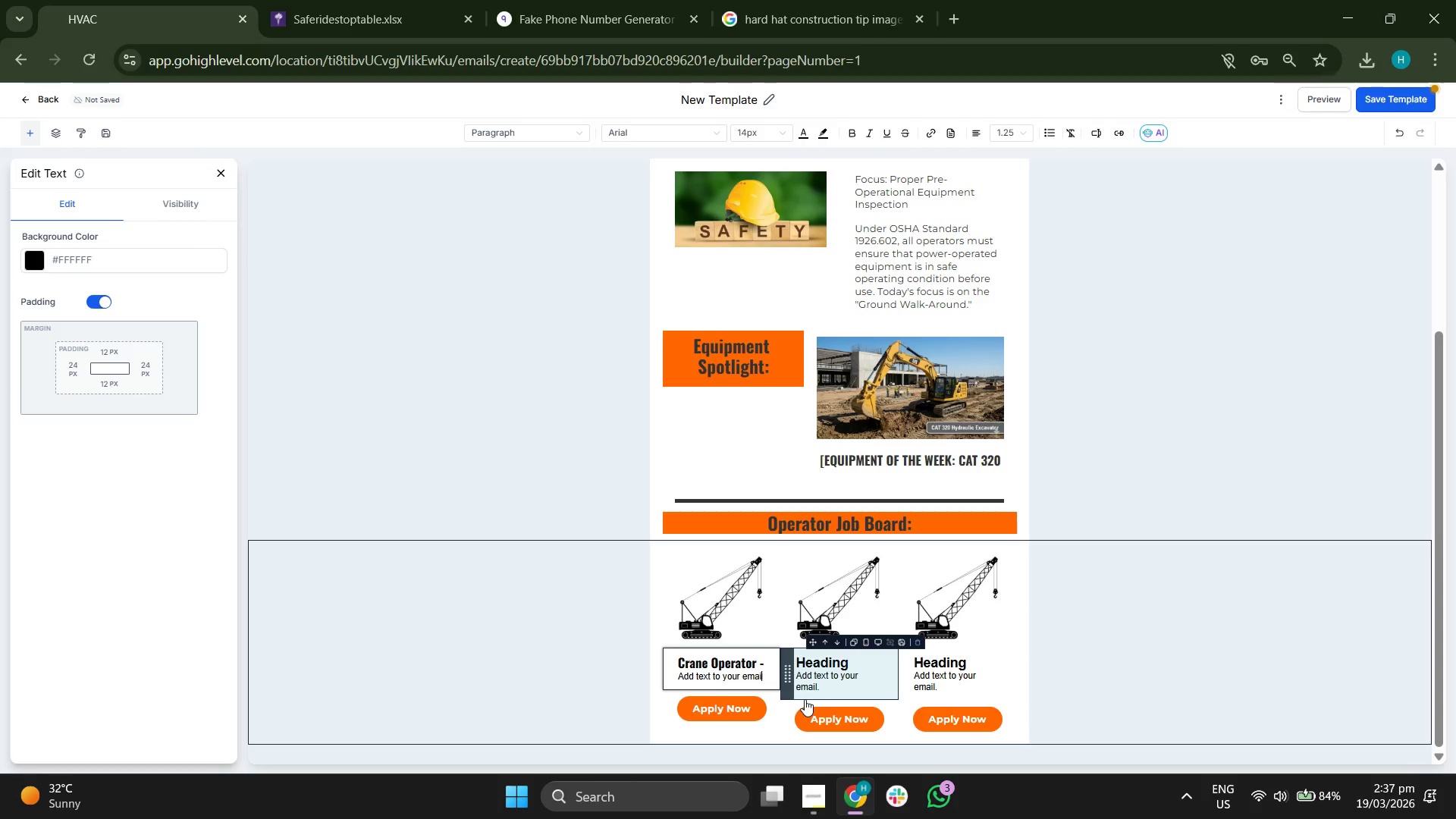 
key(Backspace)
 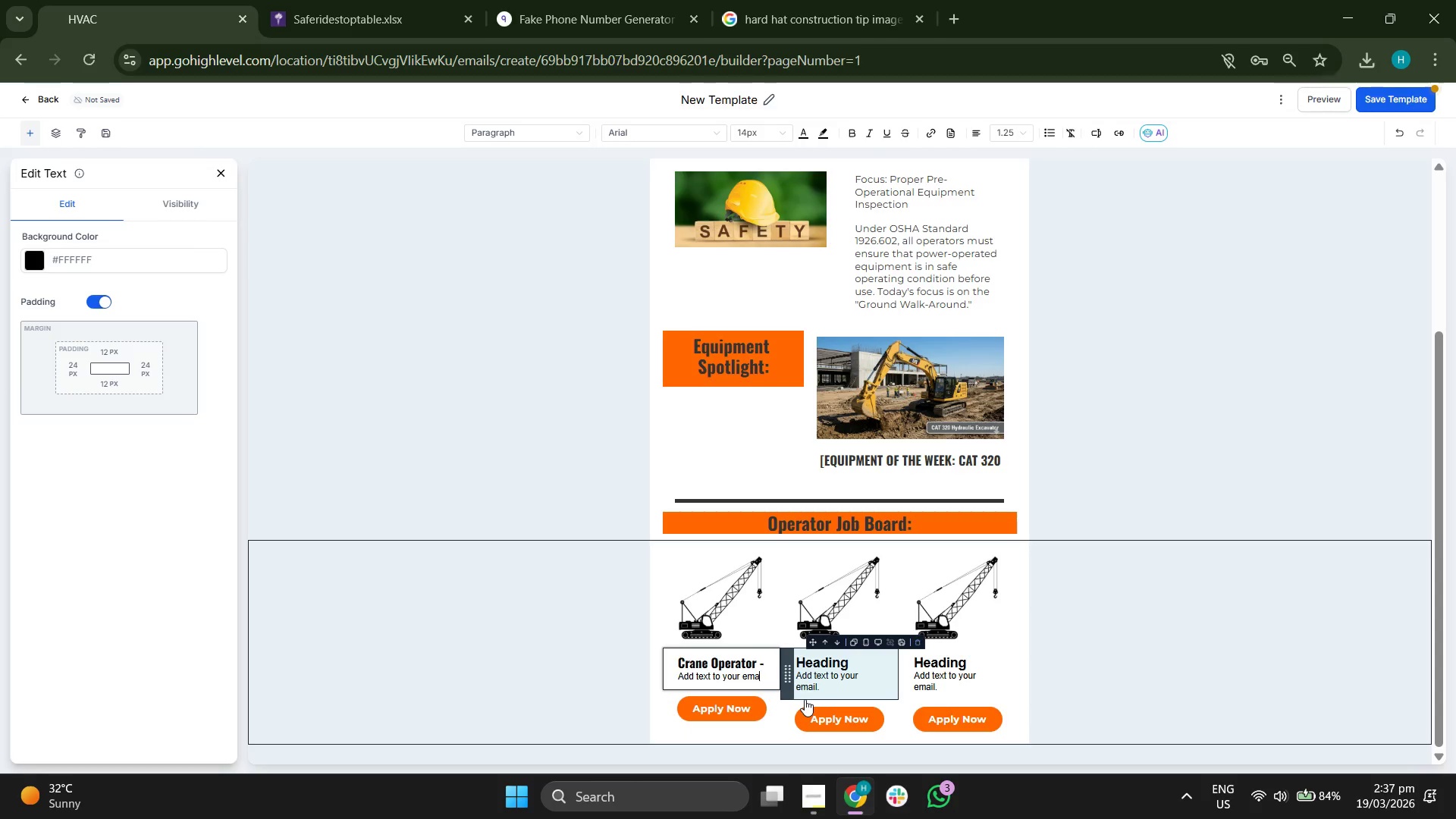 
key(Backspace)
 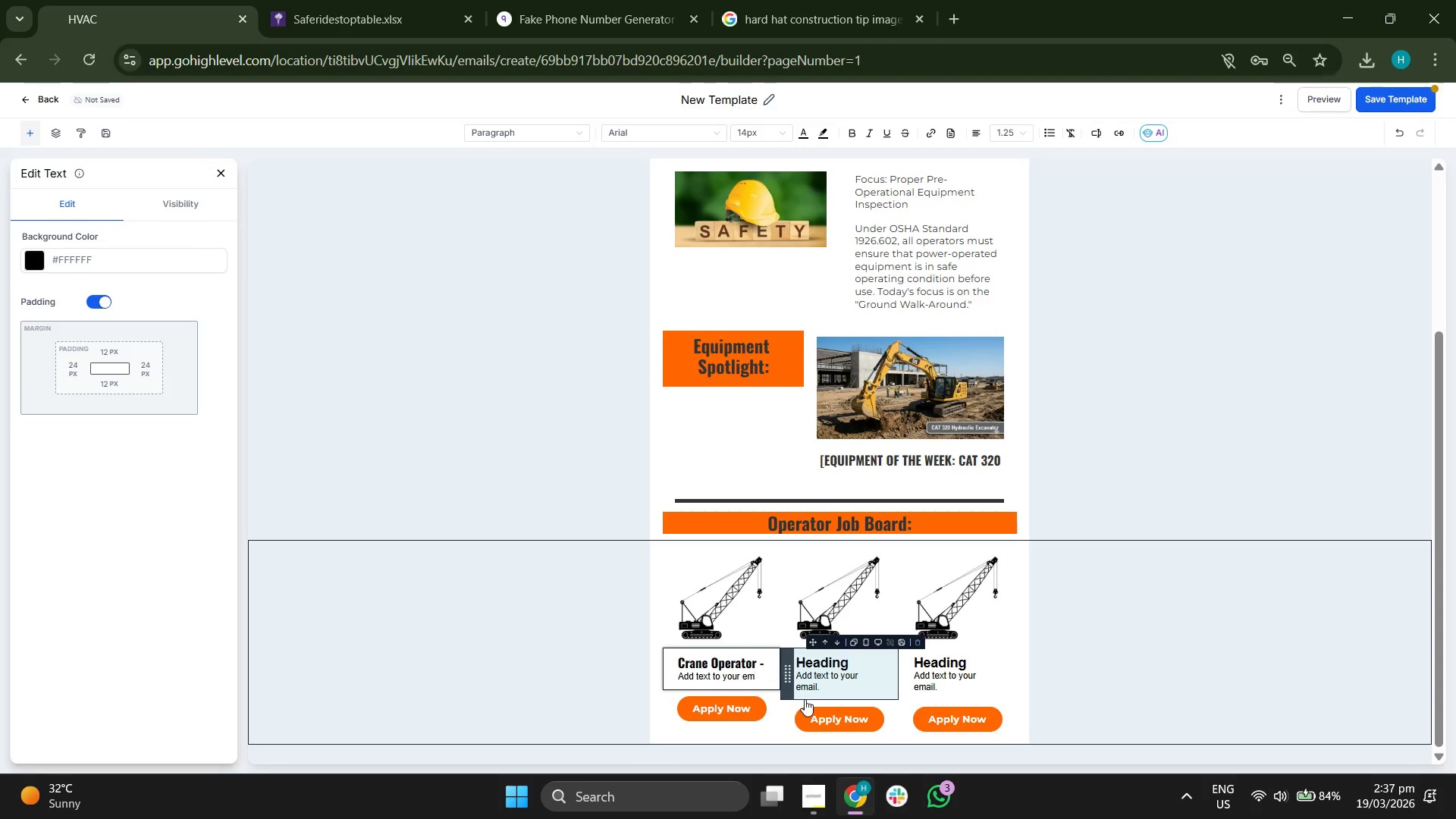 
key(Backspace)
 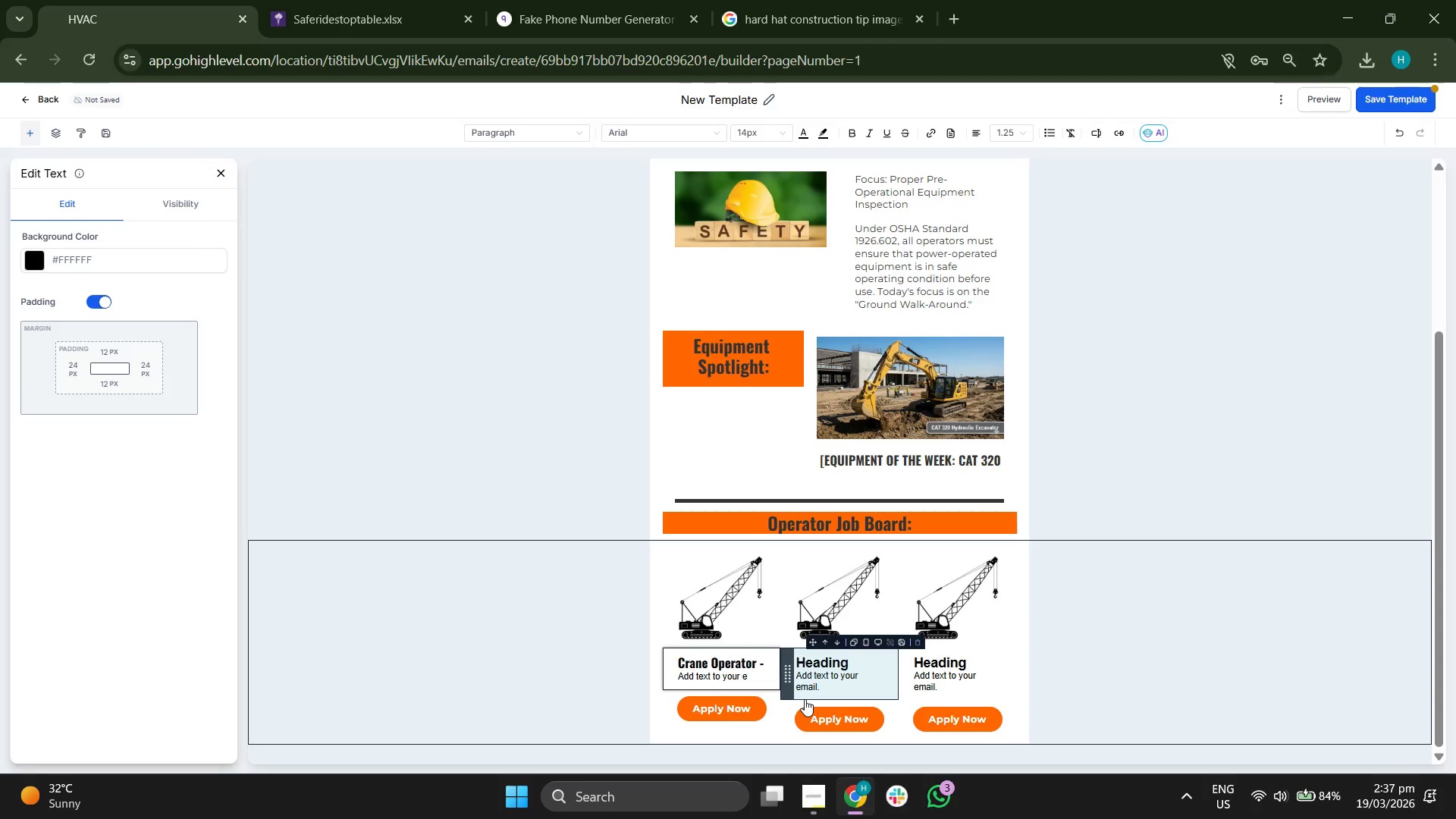 
key(Backspace)
 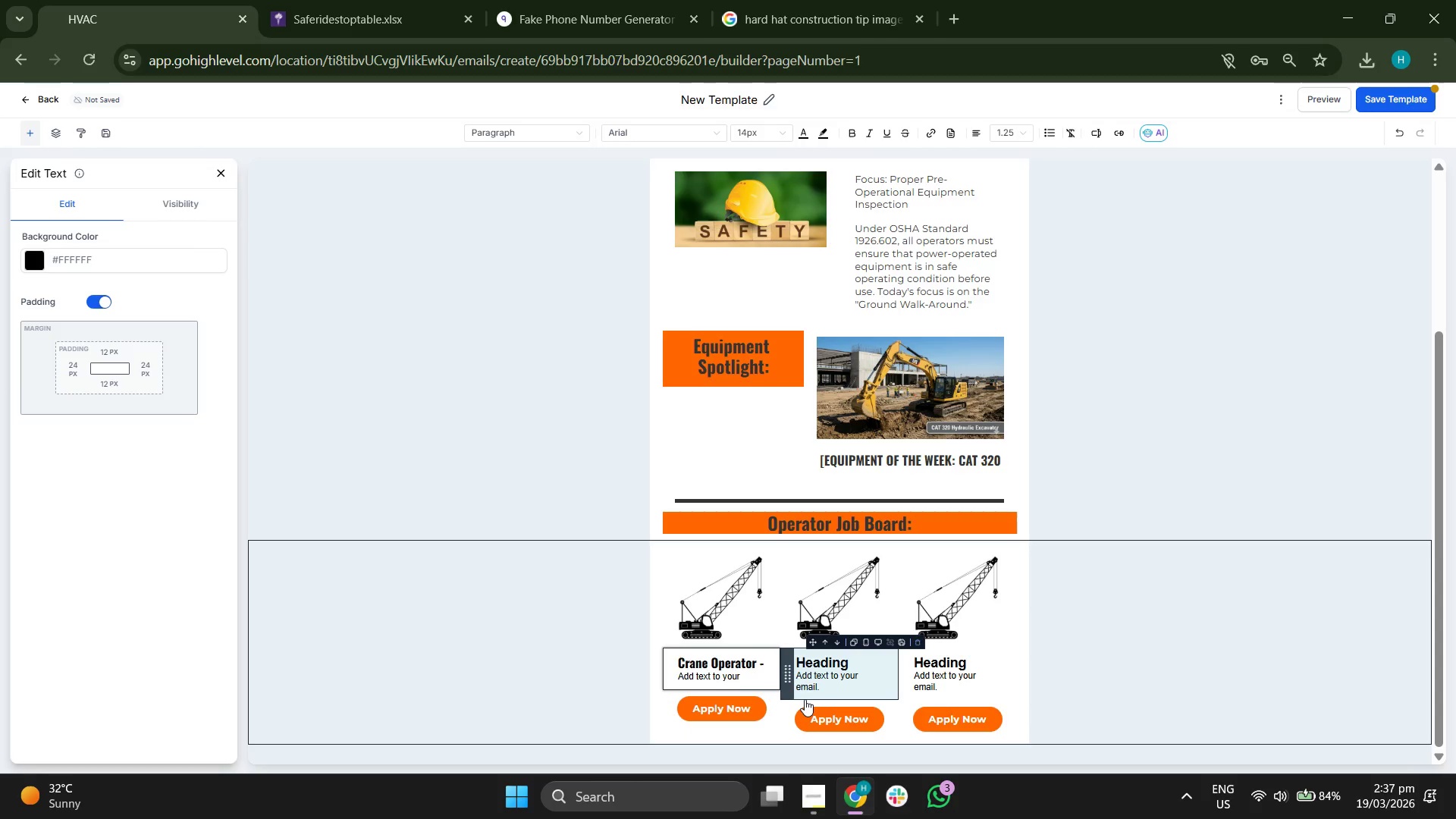 
key(Backspace)
 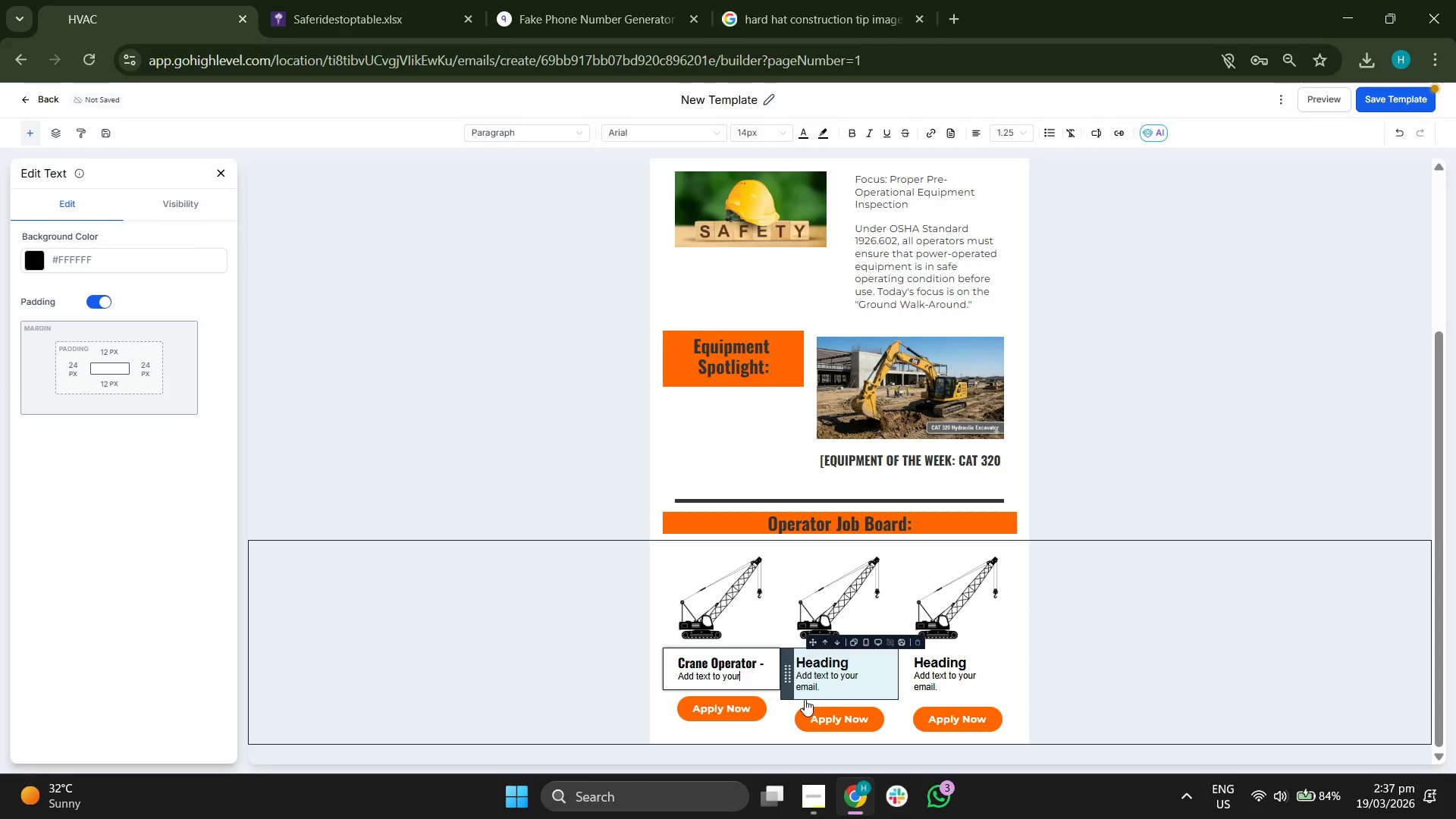 
key(Backspace)
 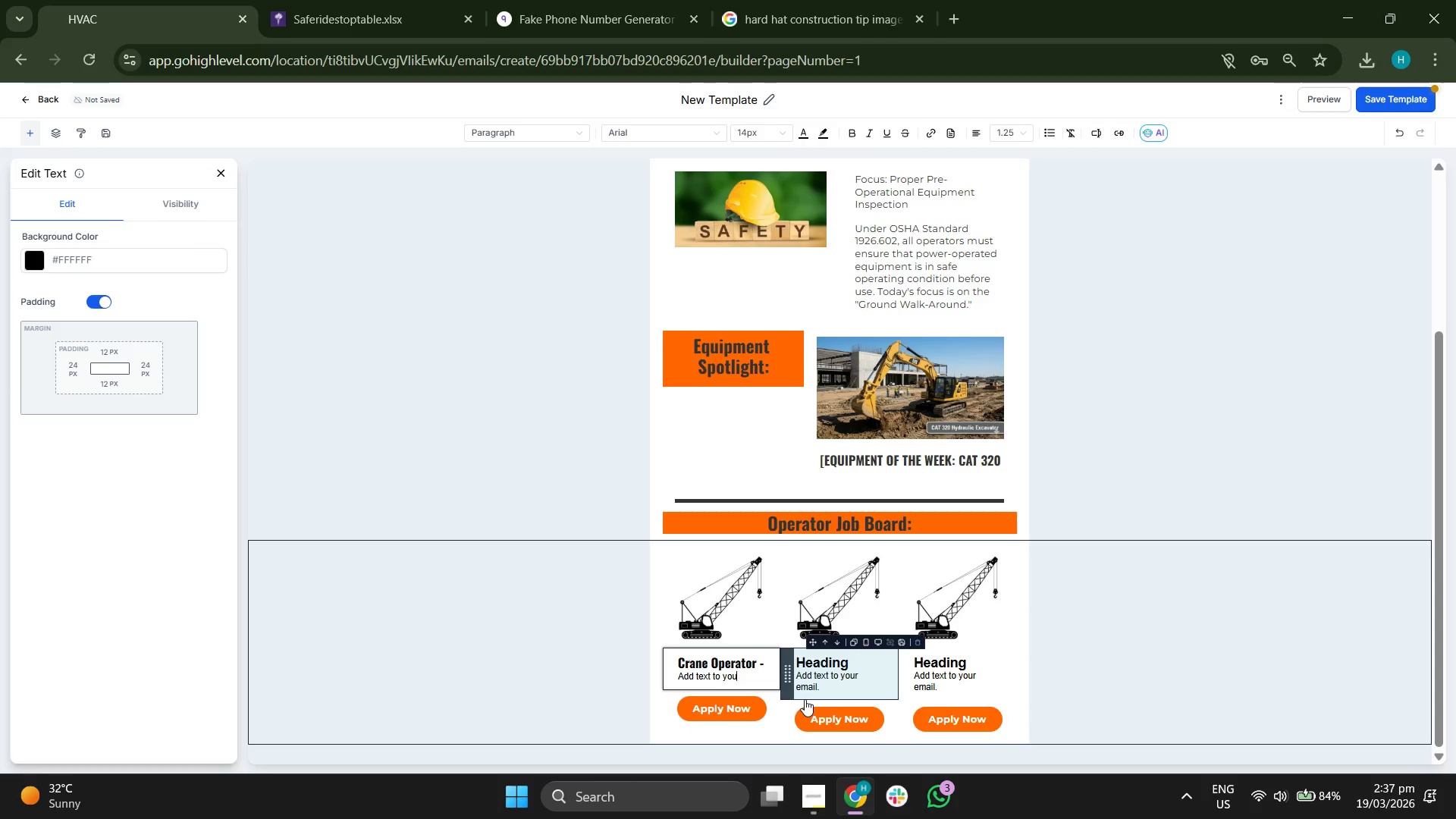 
key(Backspace)
 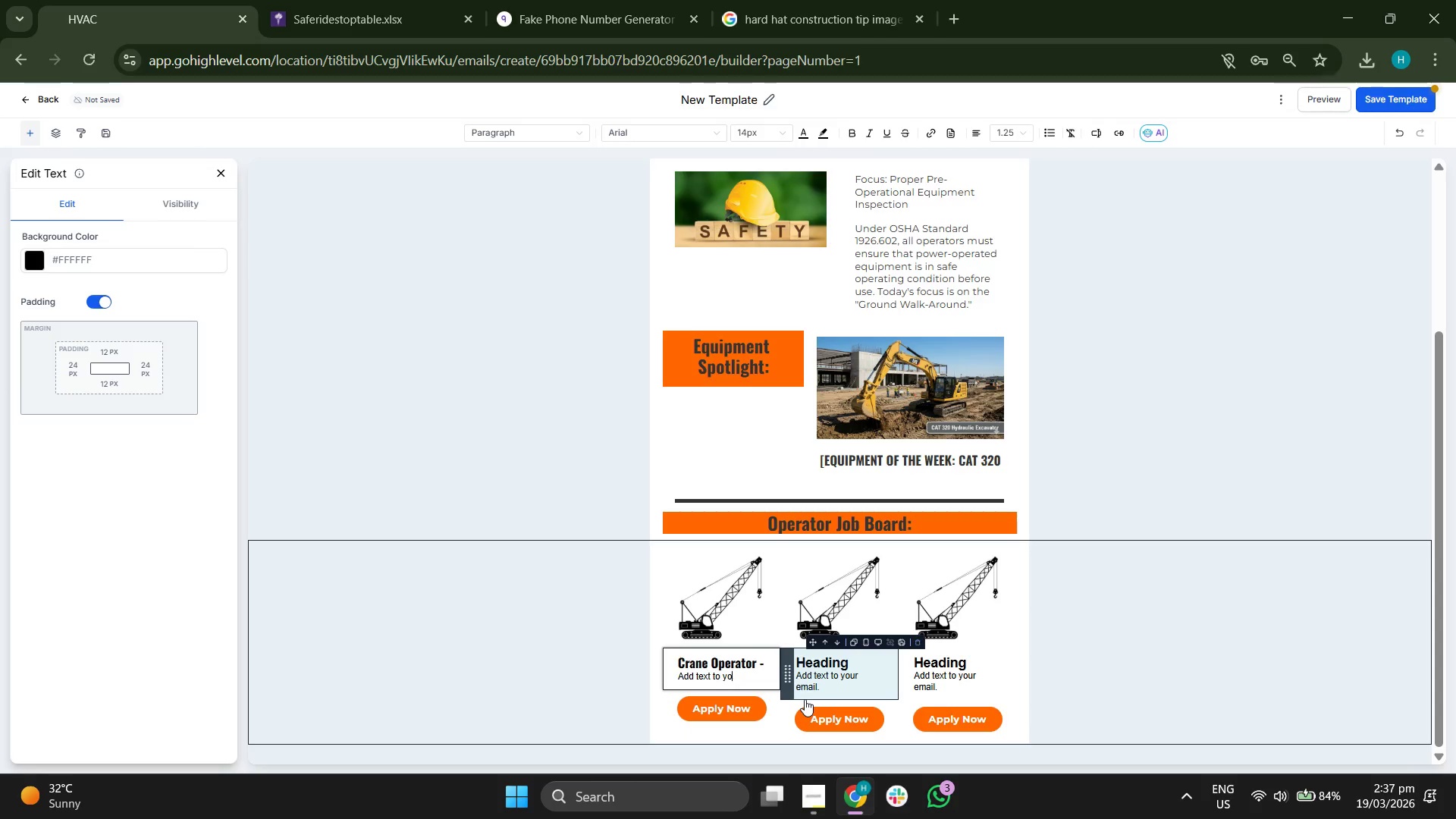 
key(Backspace)
 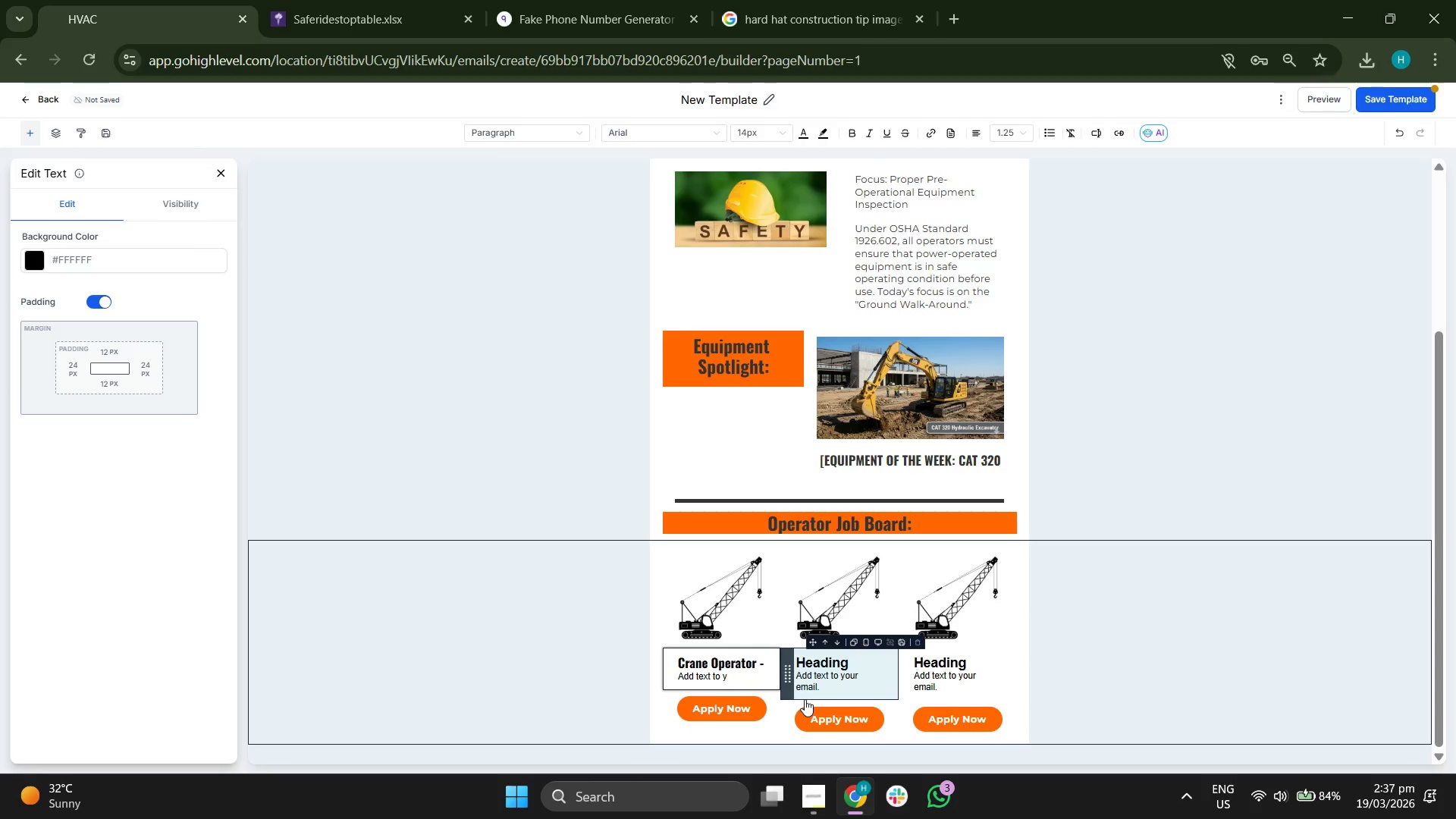 
key(Backspace)
 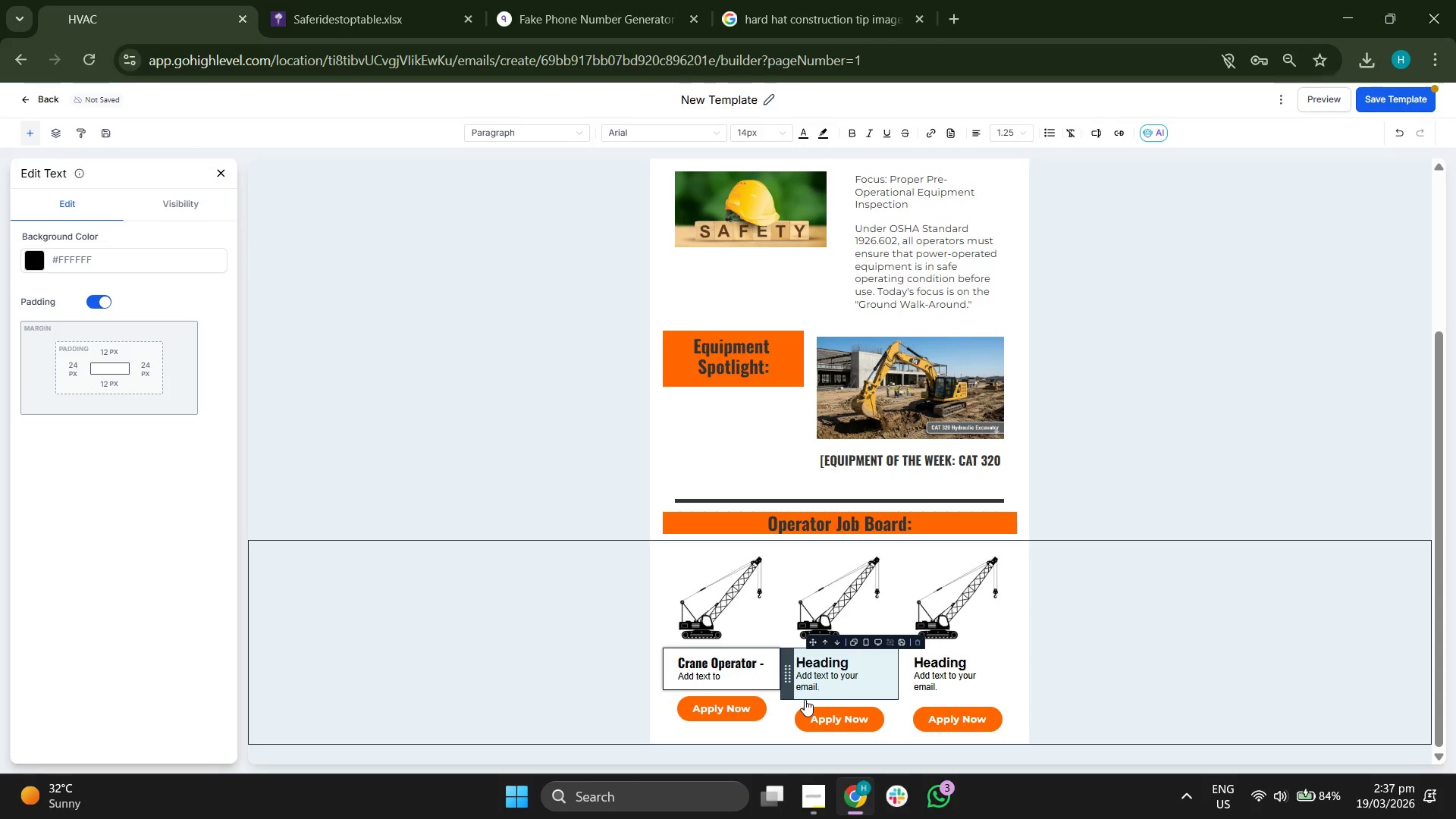 
key(Backspace)
 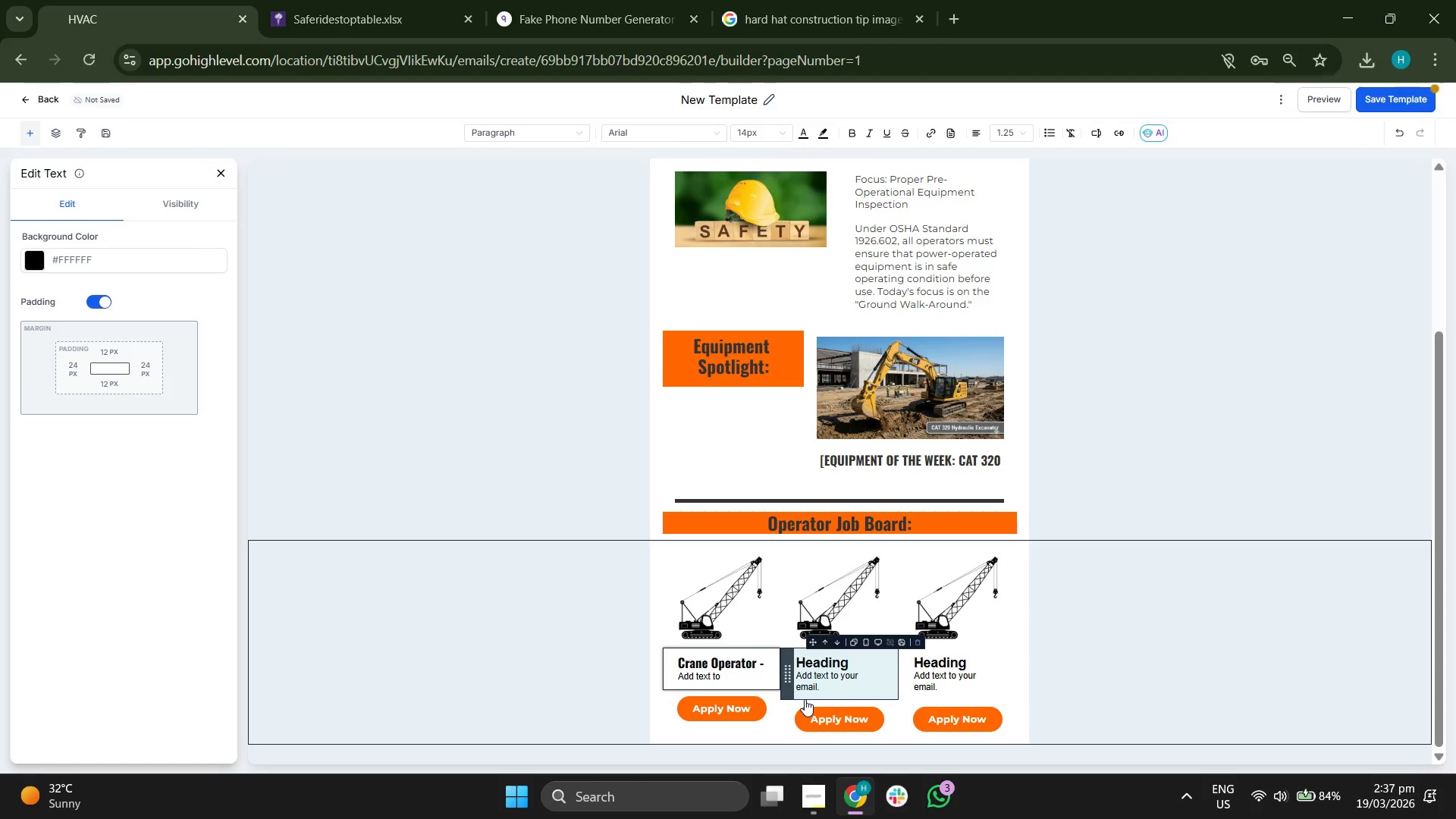 
key(Backspace)
 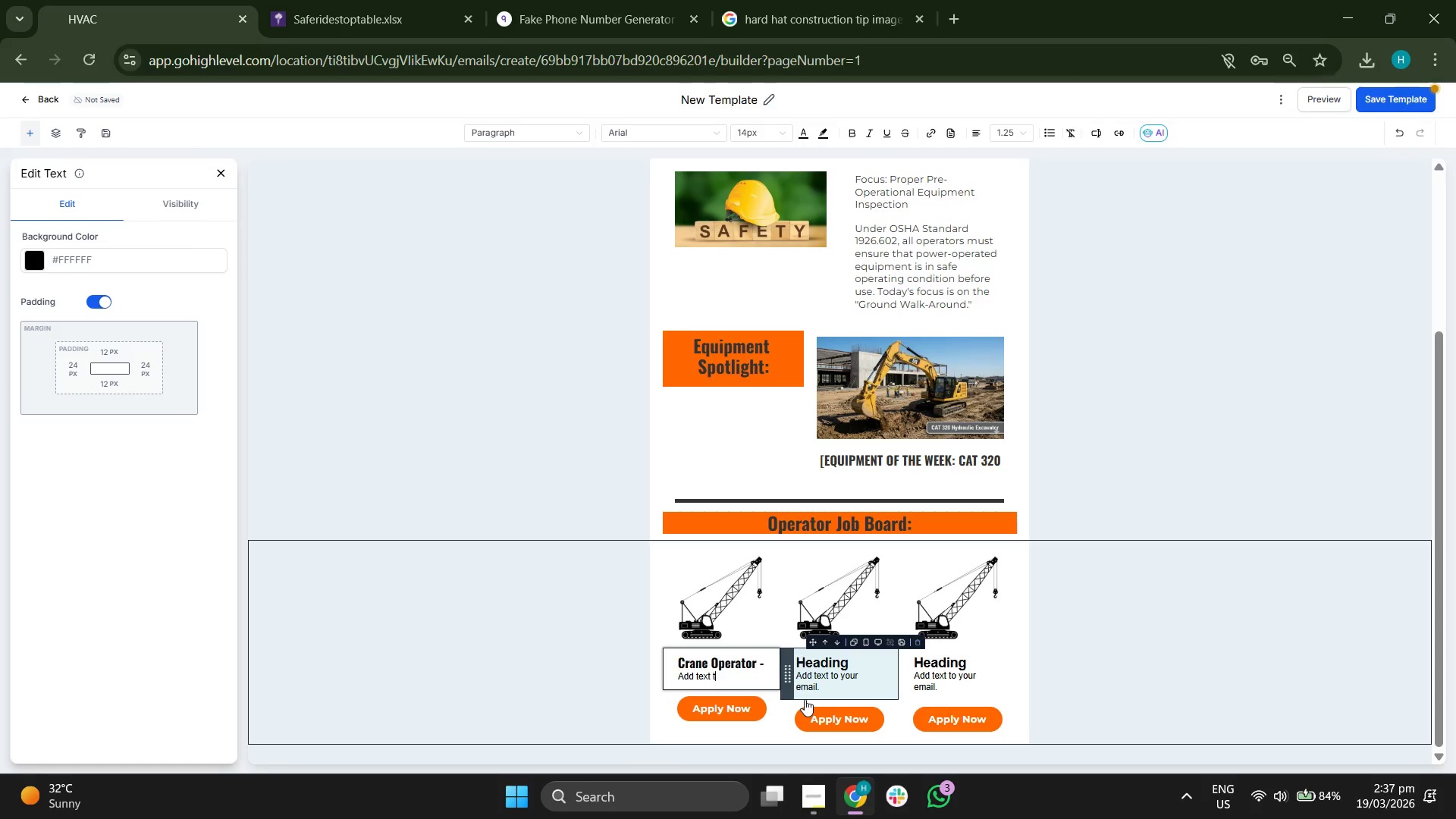 
key(Backspace)
 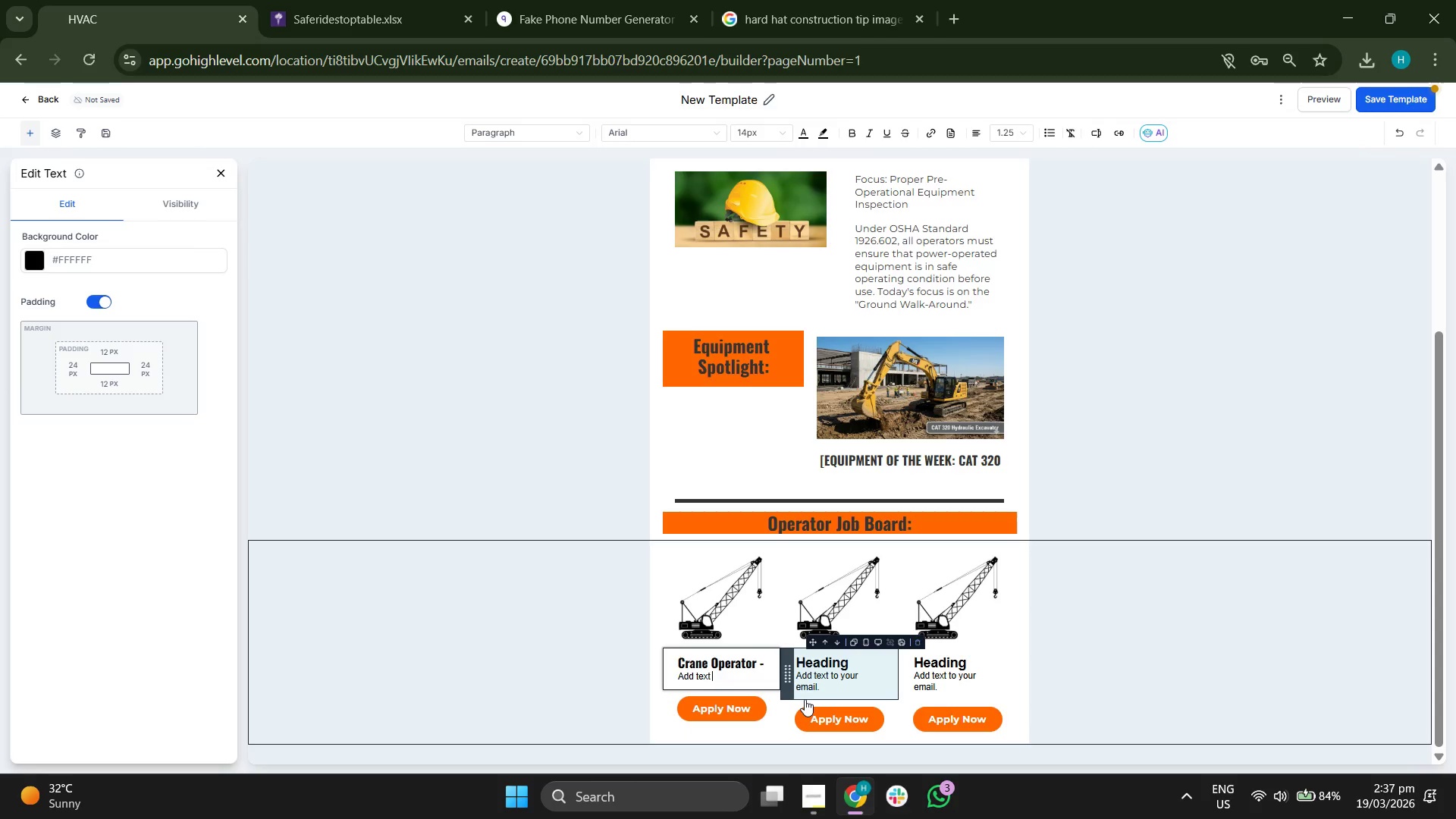 
key(Backspace)
 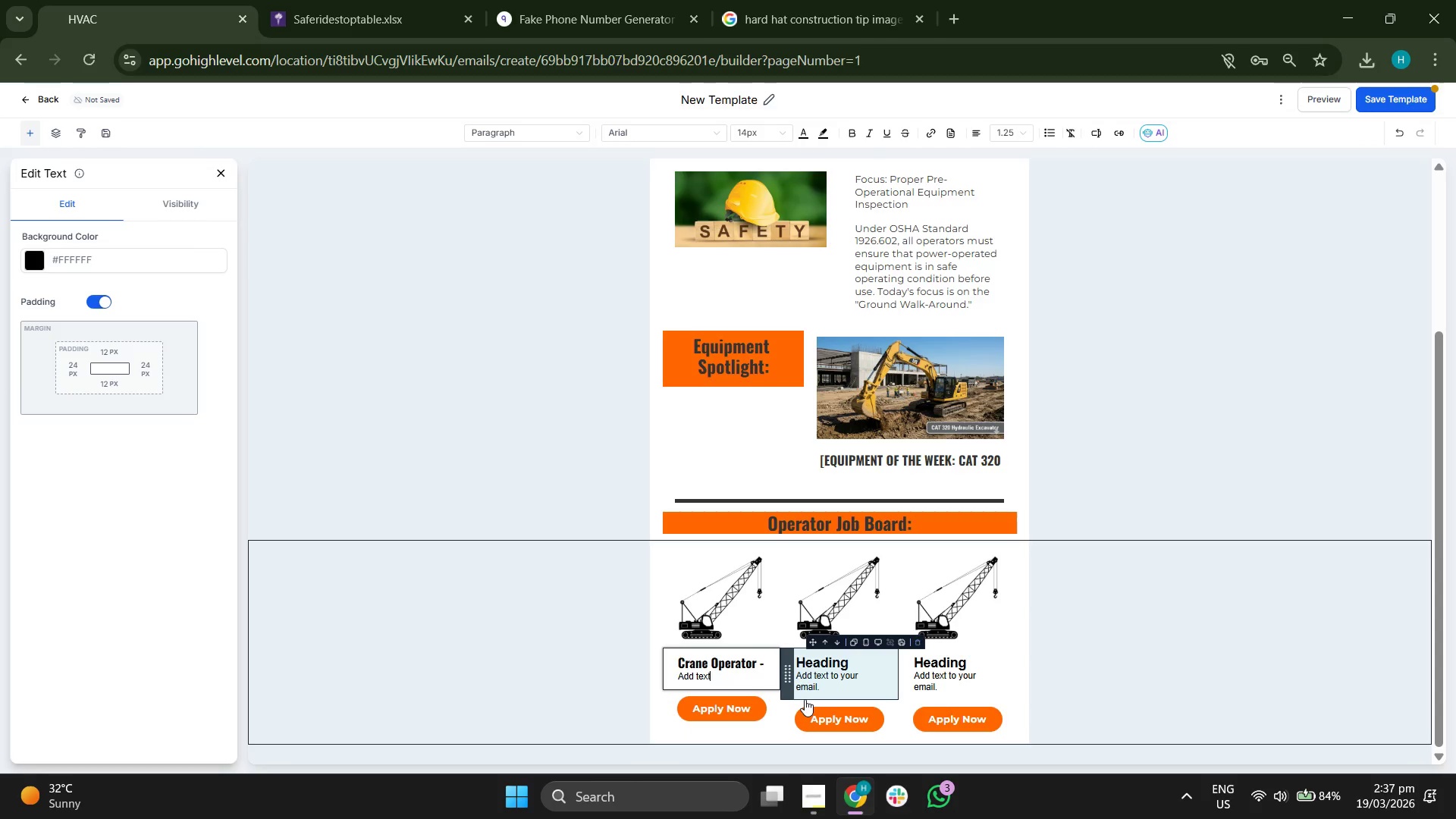 
key(Backspace)
 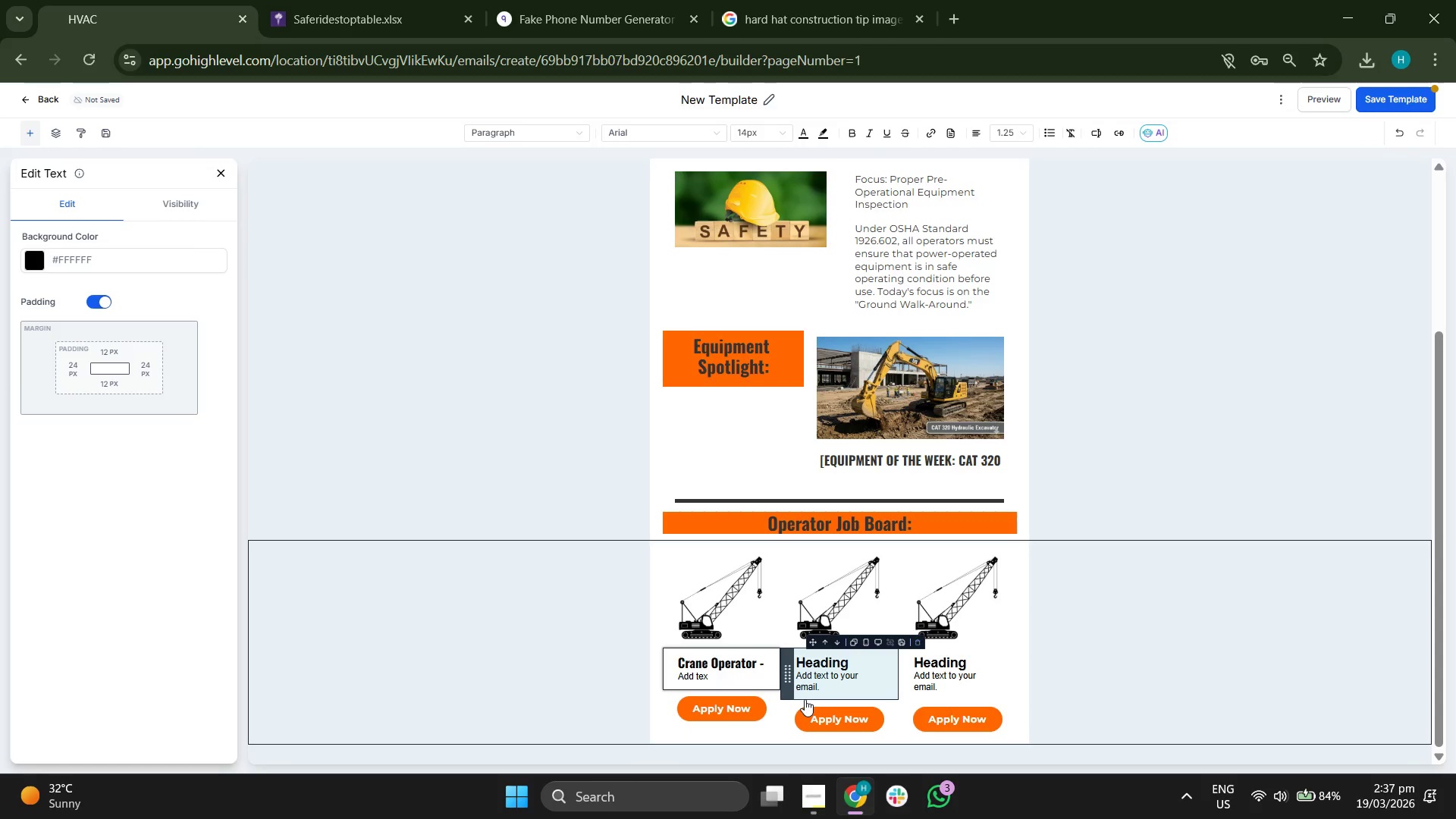 
key(Backspace)
 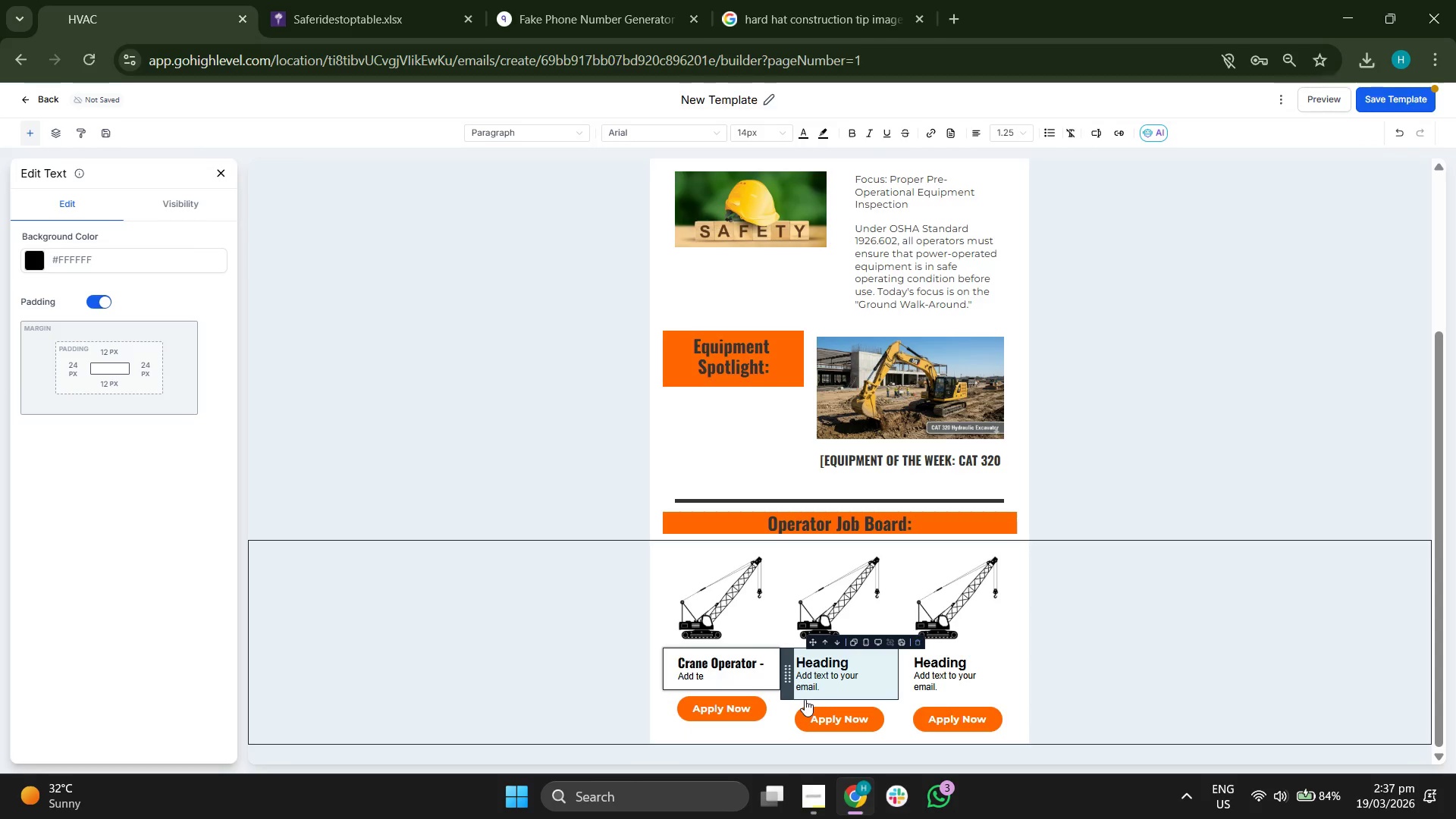 
key(Backspace)
 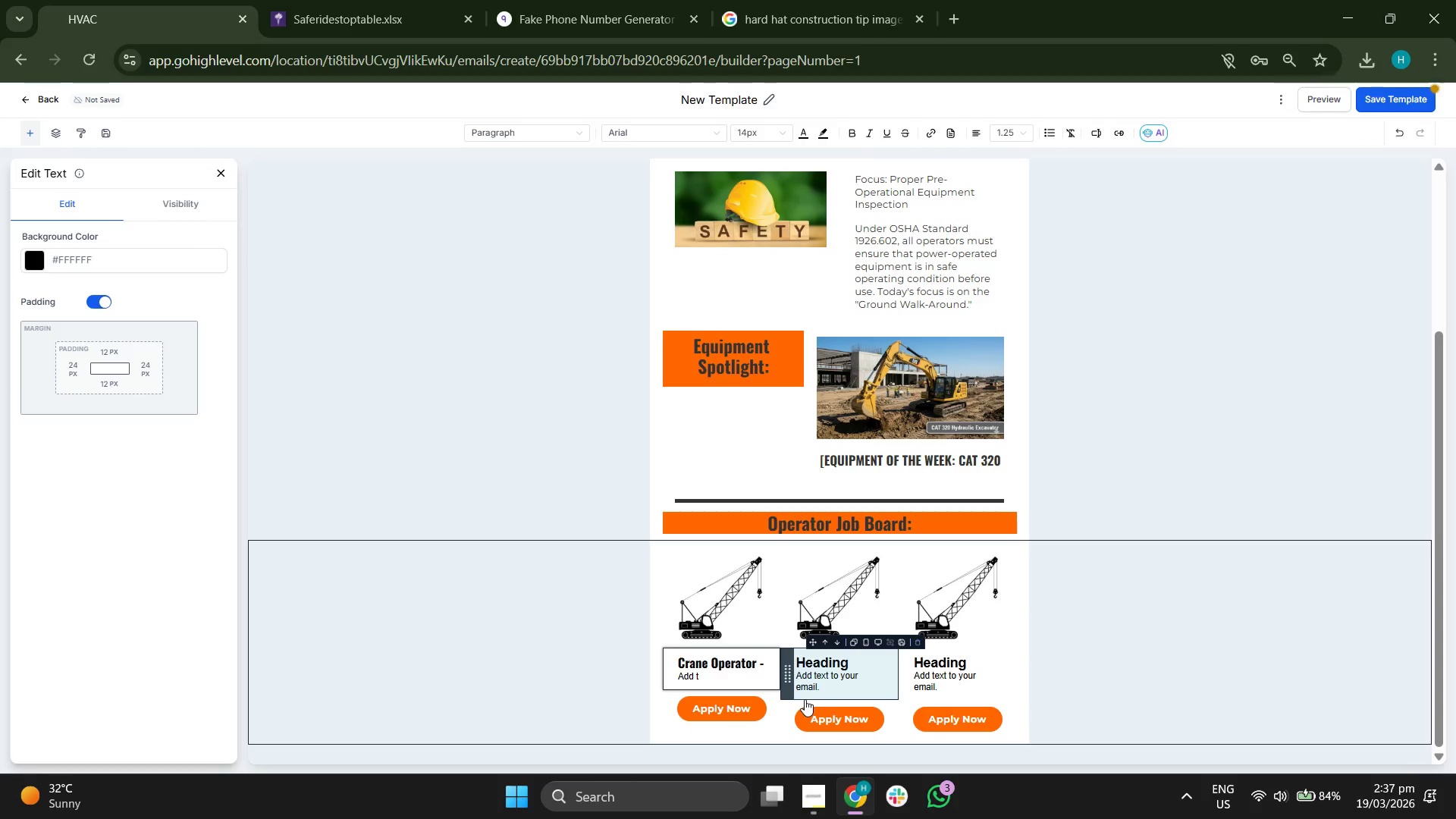 
key(Backspace)
 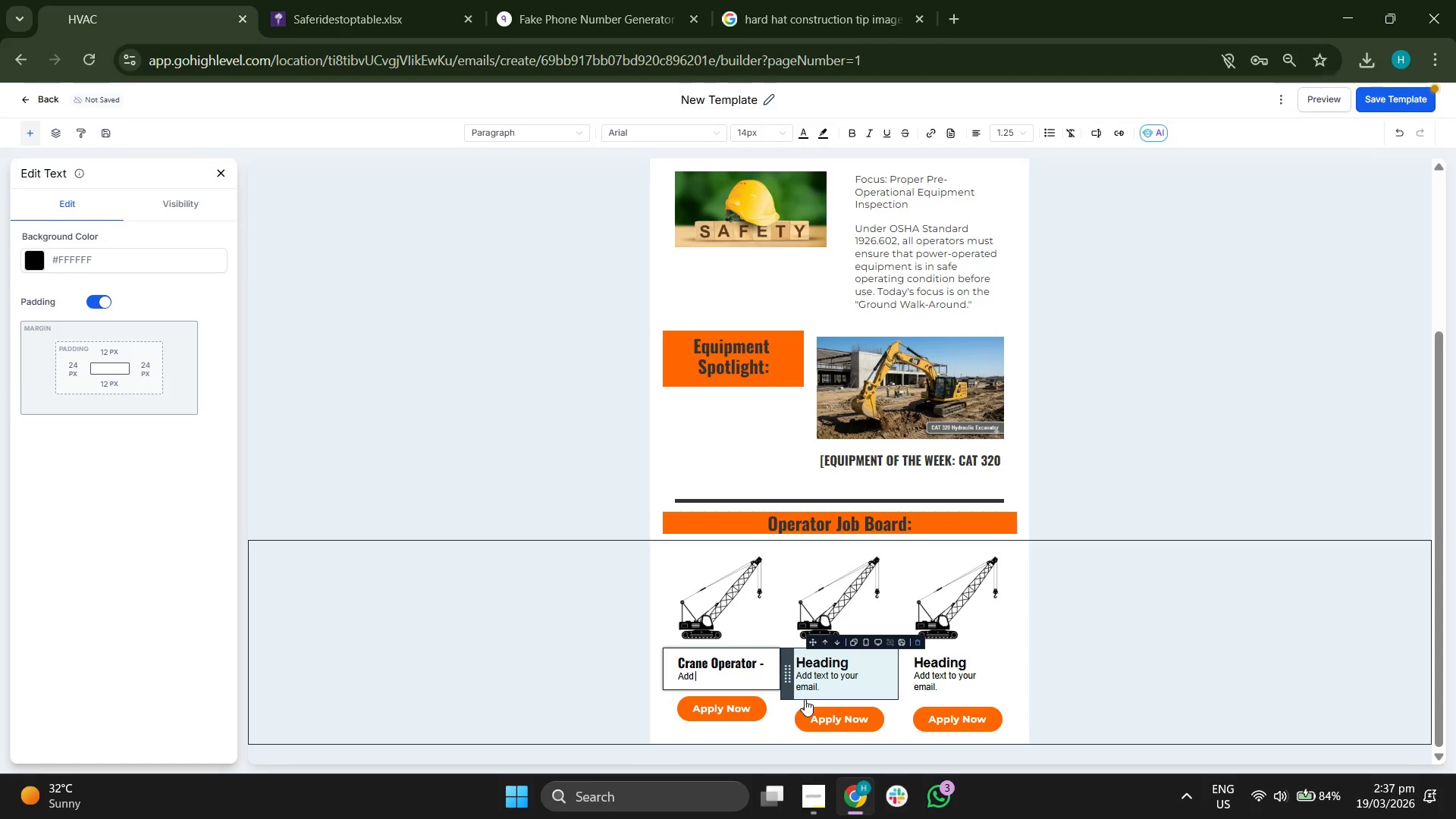 
key(Backspace)
 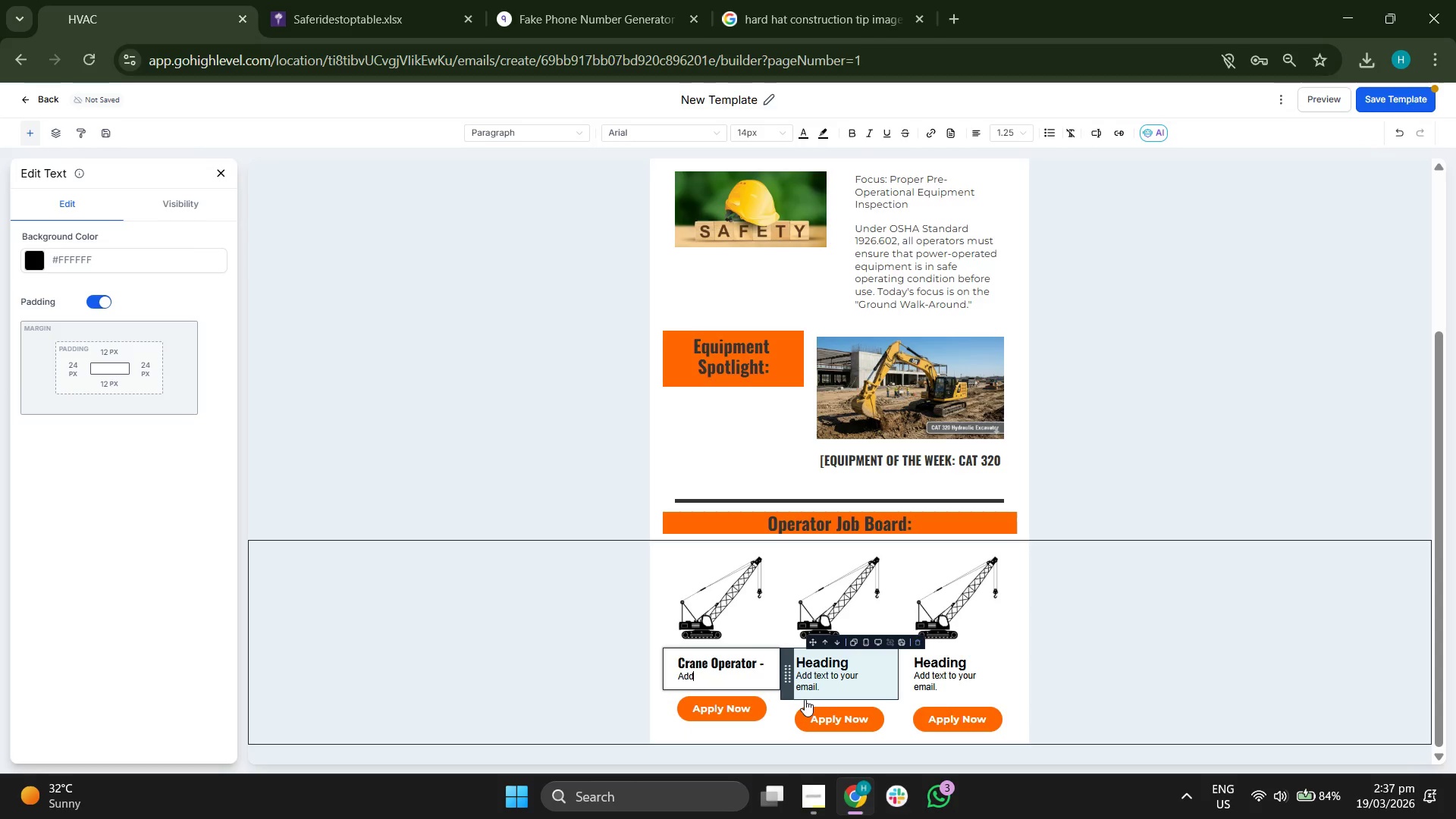 
key(Backspace)
 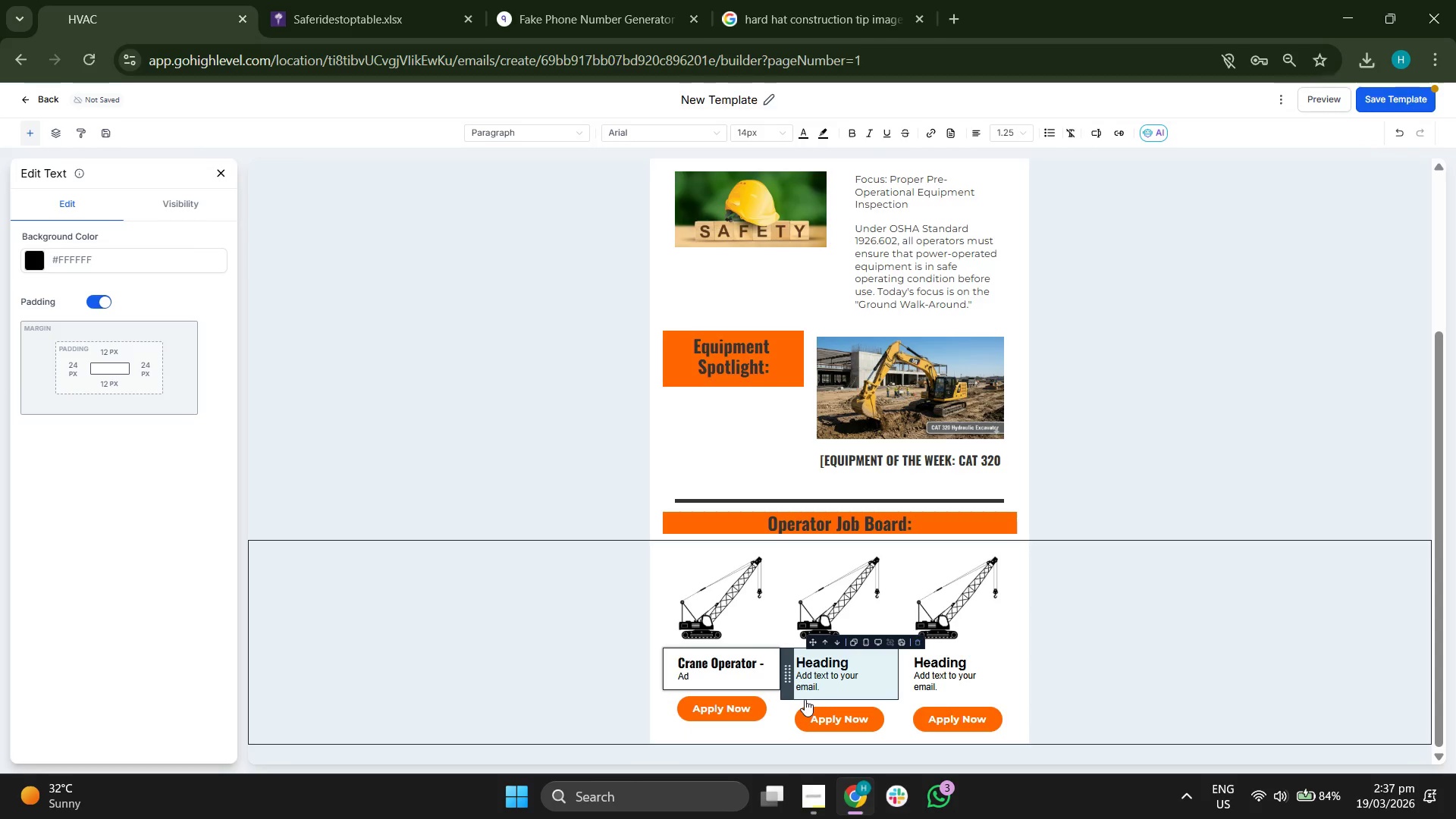 
key(Backspace)
 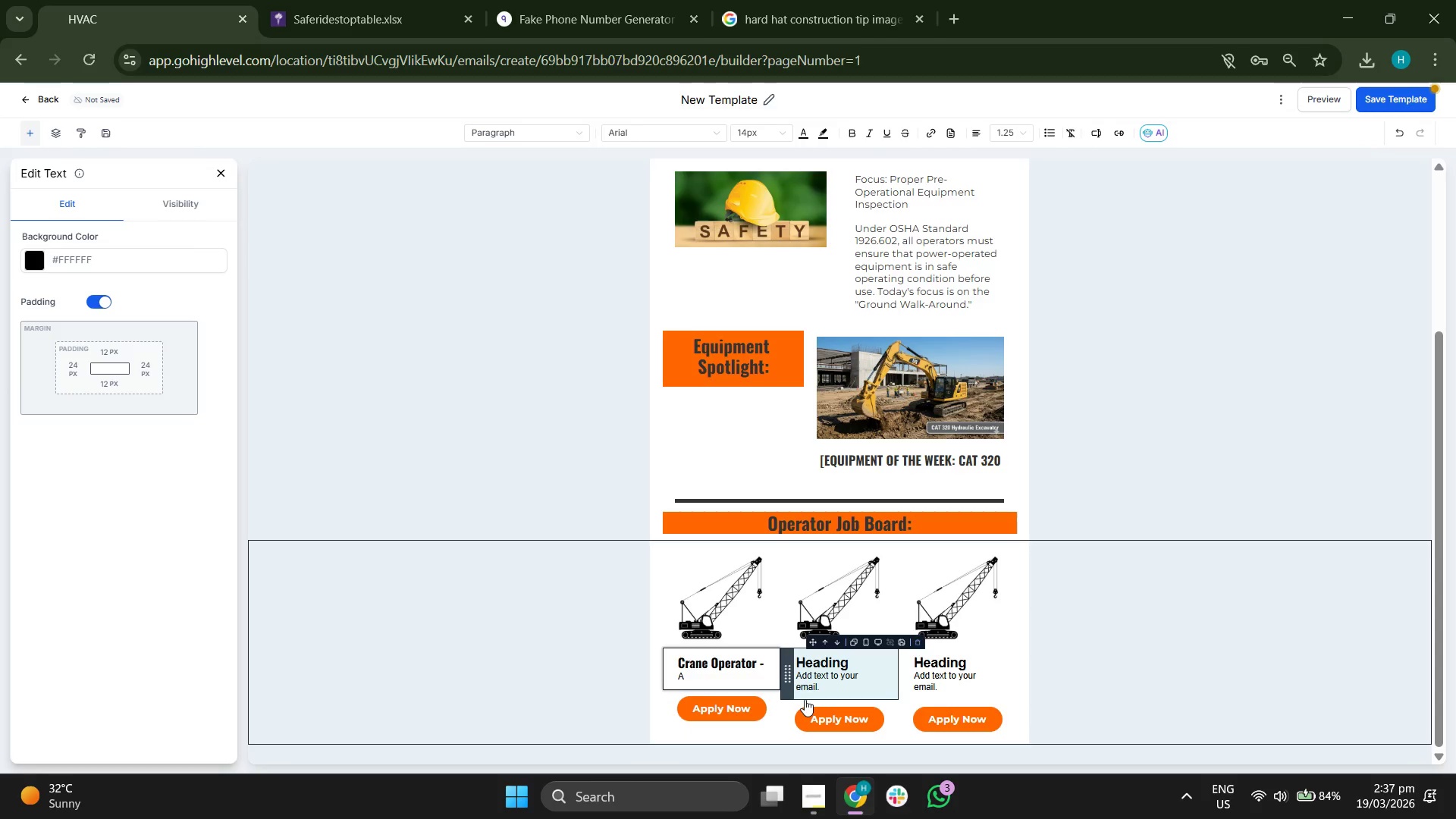 
key(Backspace)
 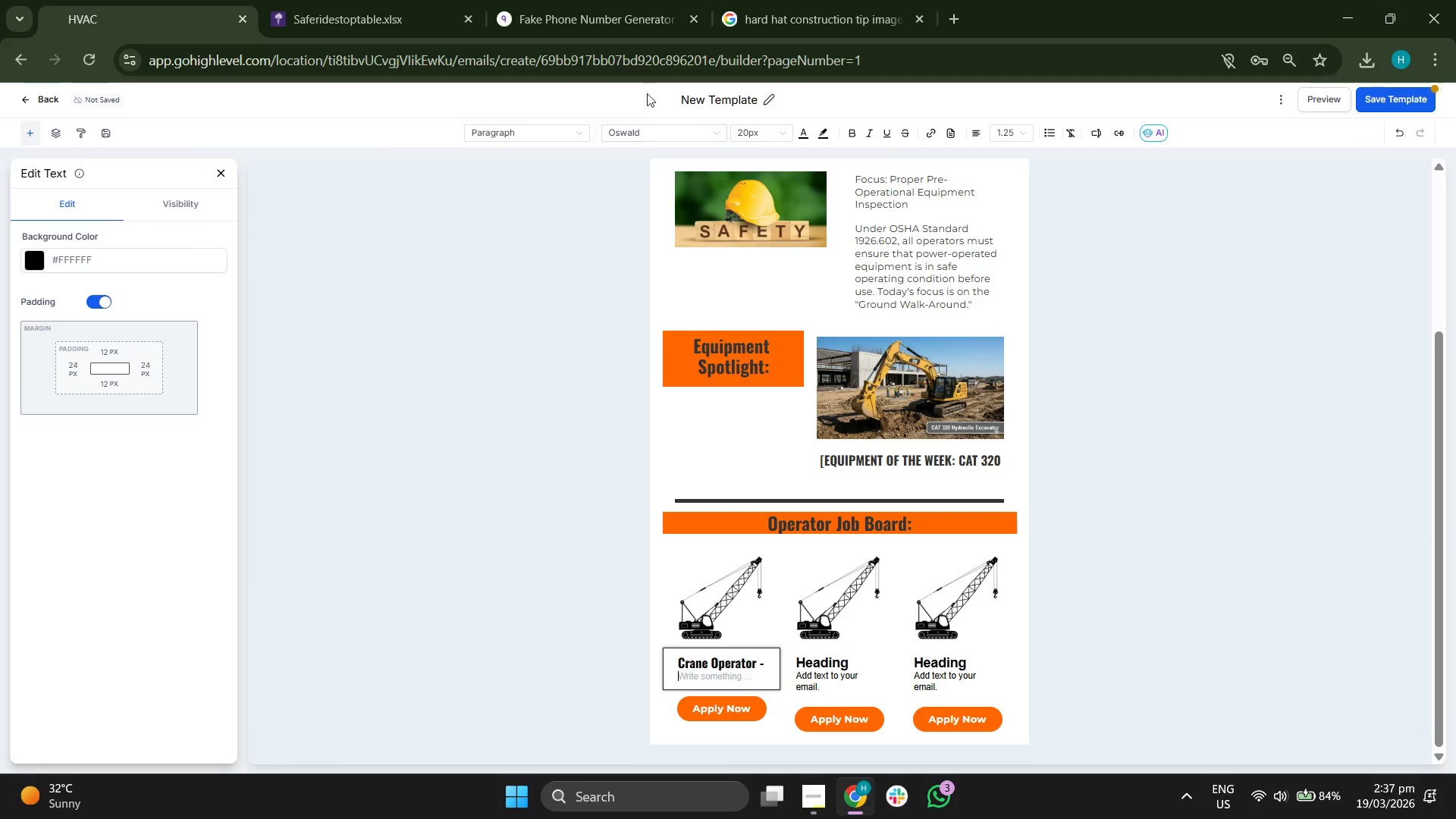 
left_click([651, 136])
 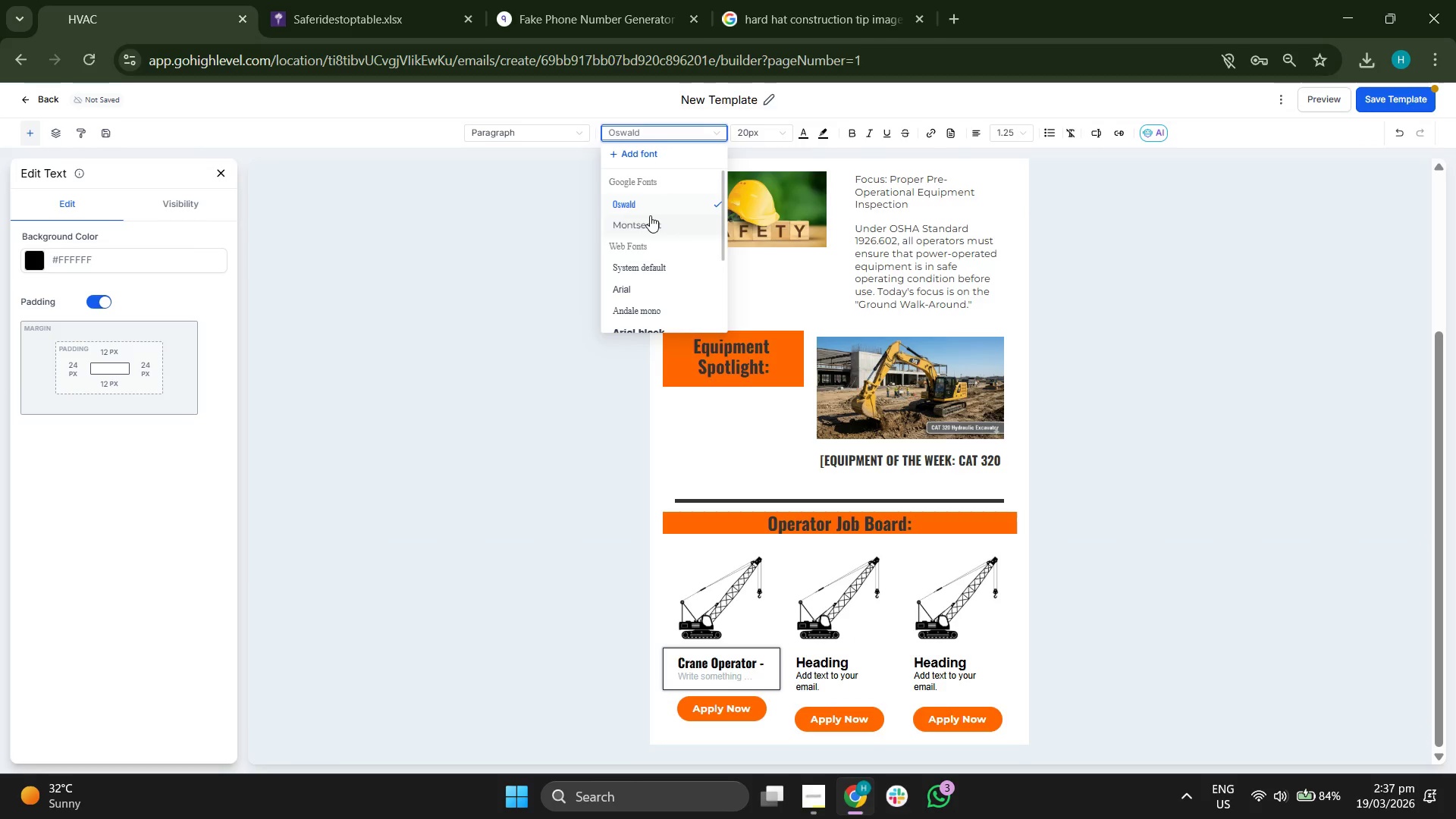 
left_click([650, 220])
 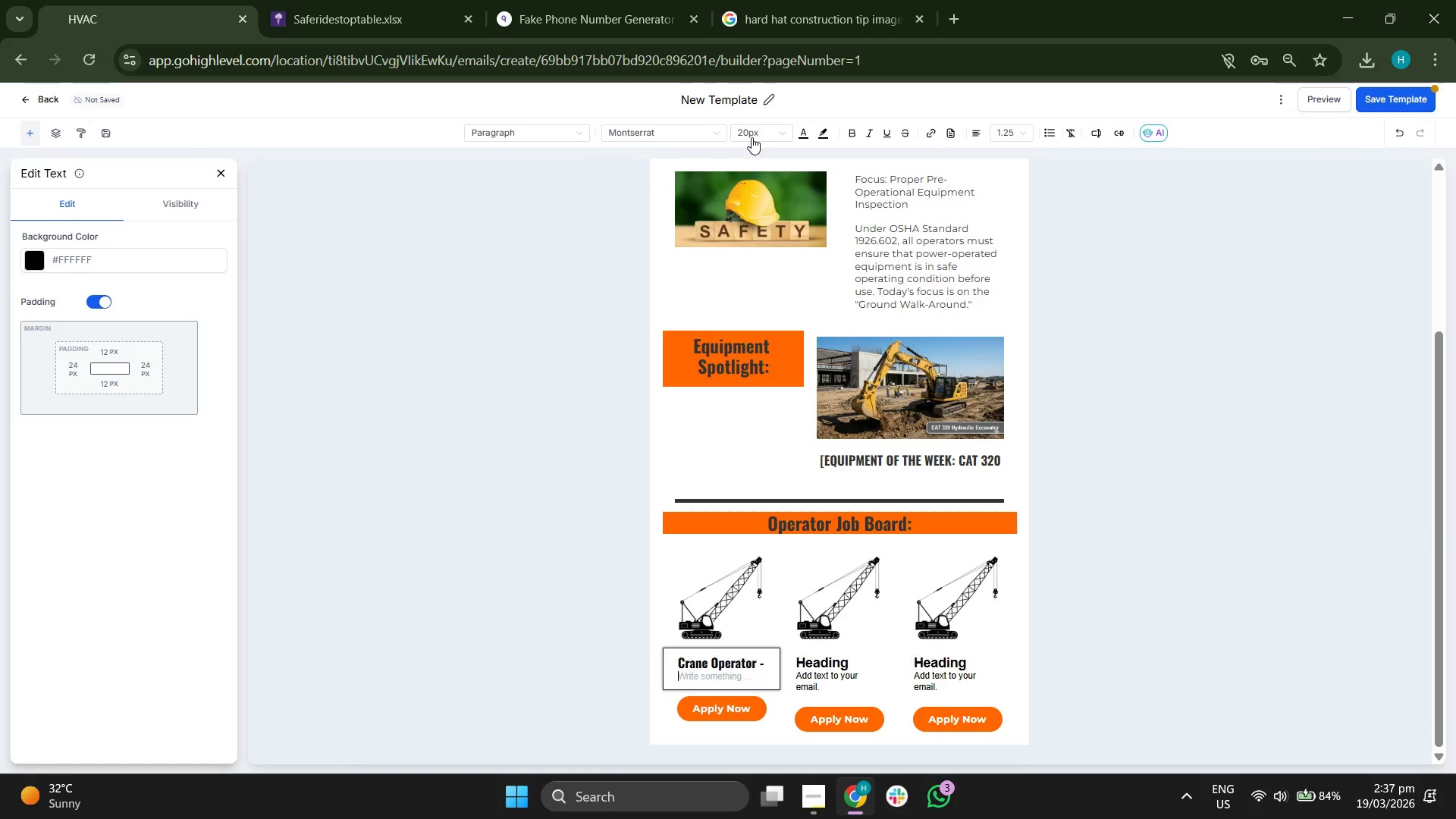 
left_click([750, 125])
 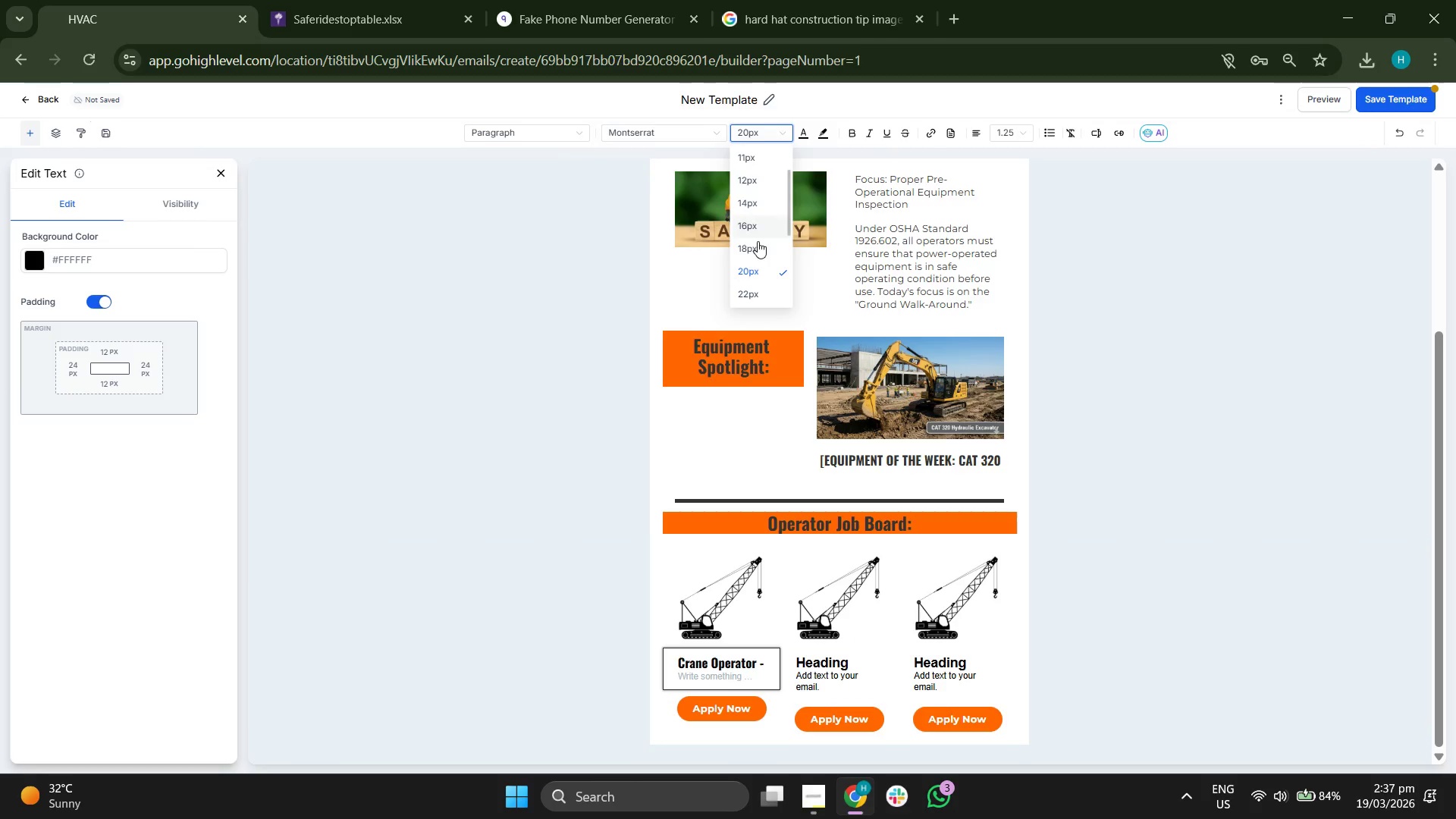 
left_click([758, 228])
 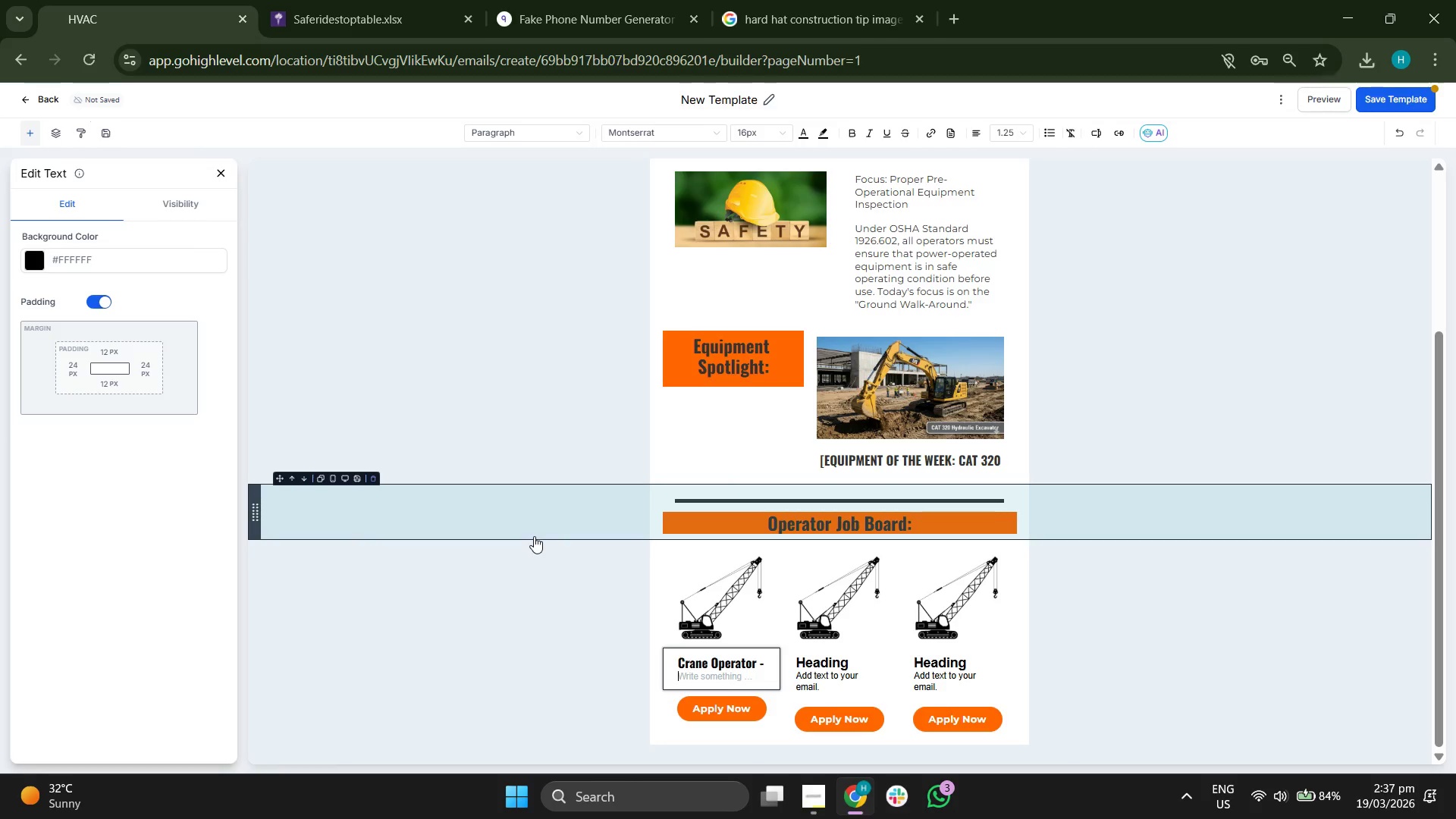 
type(Projk)
key(Backspace)
type(ect Delta)
 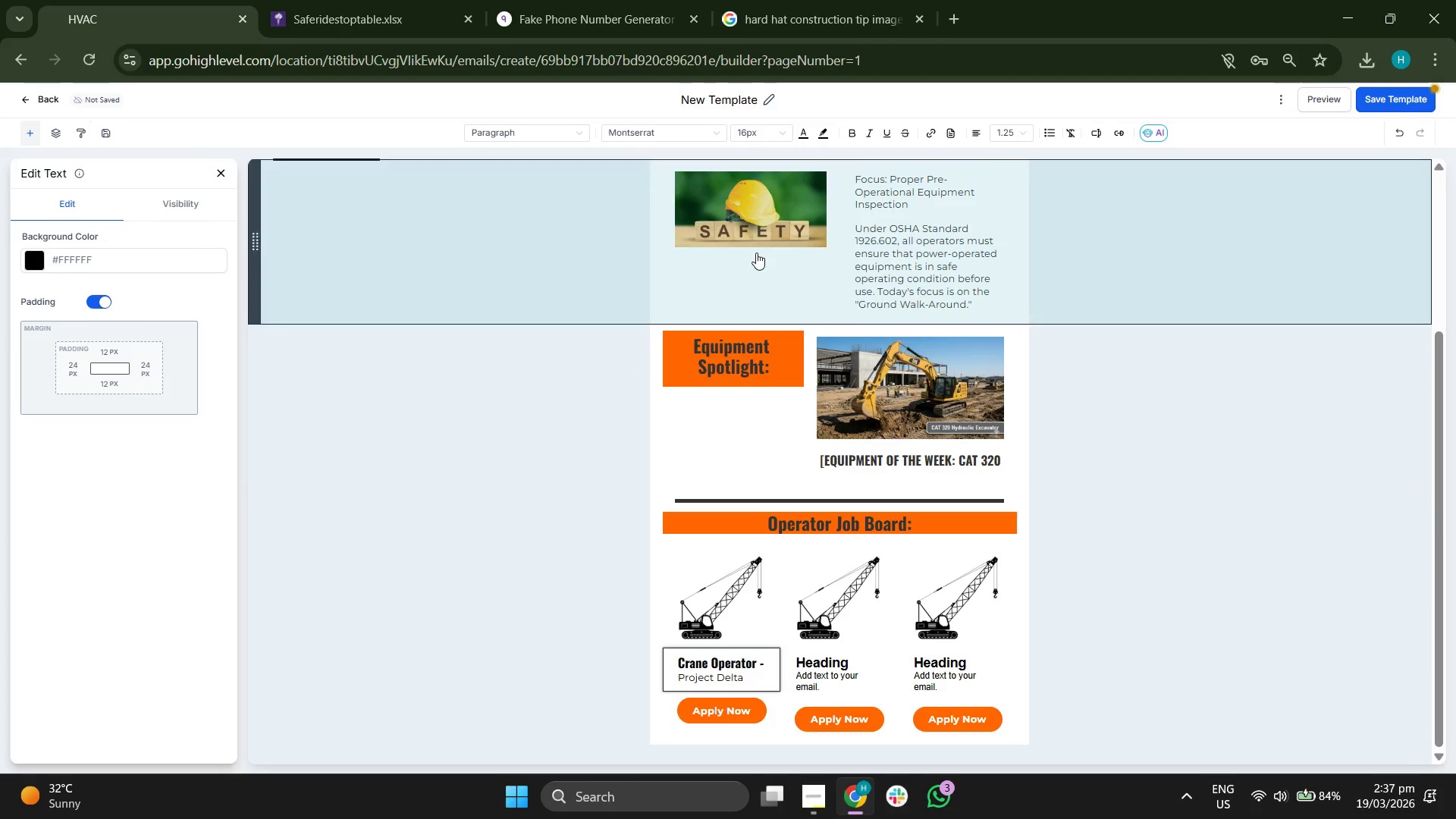 
left_click([1393, 99])
 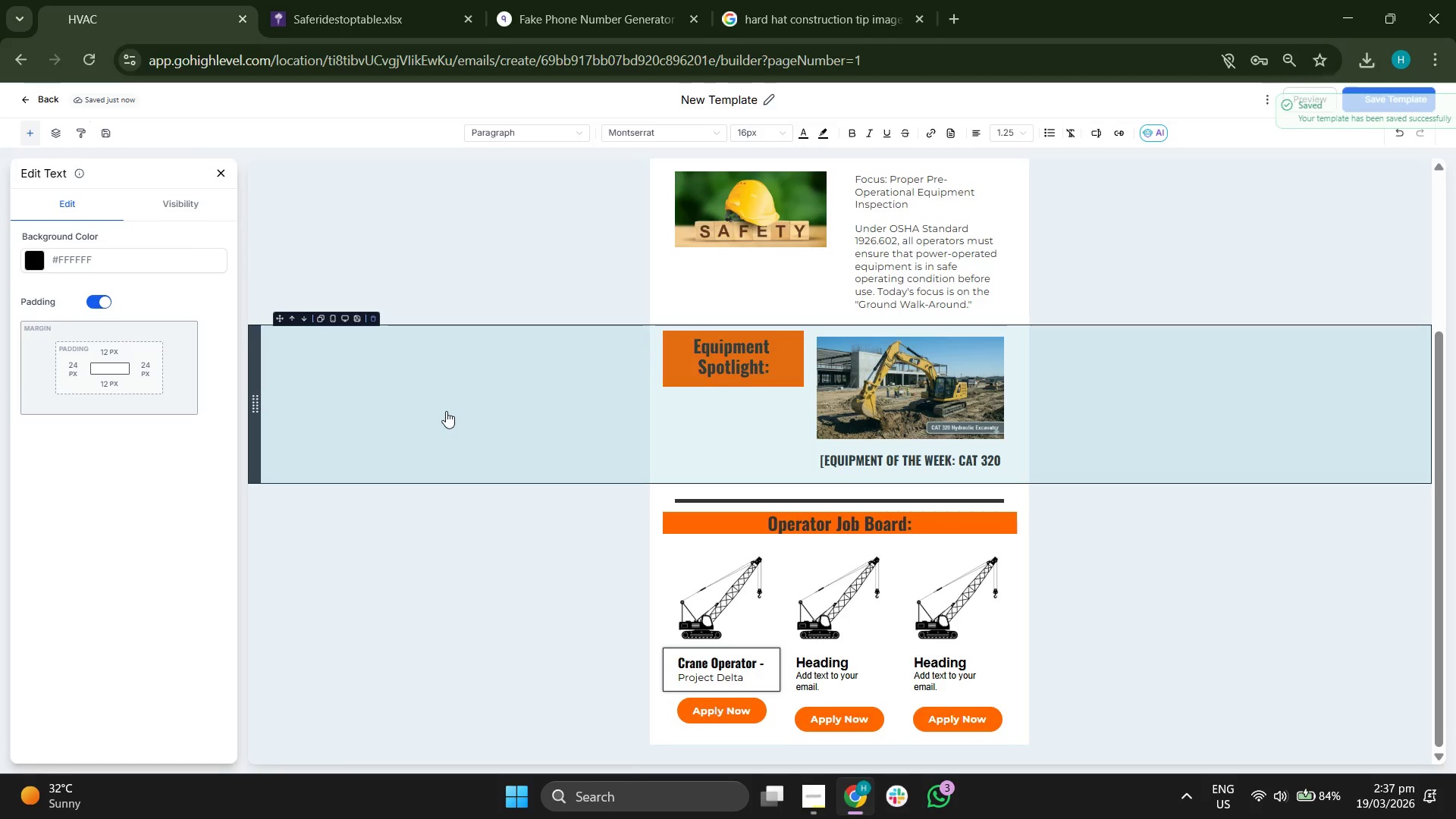 
scroll: coordinate [475, 300], scroll_direction: up, amount: 2.0
 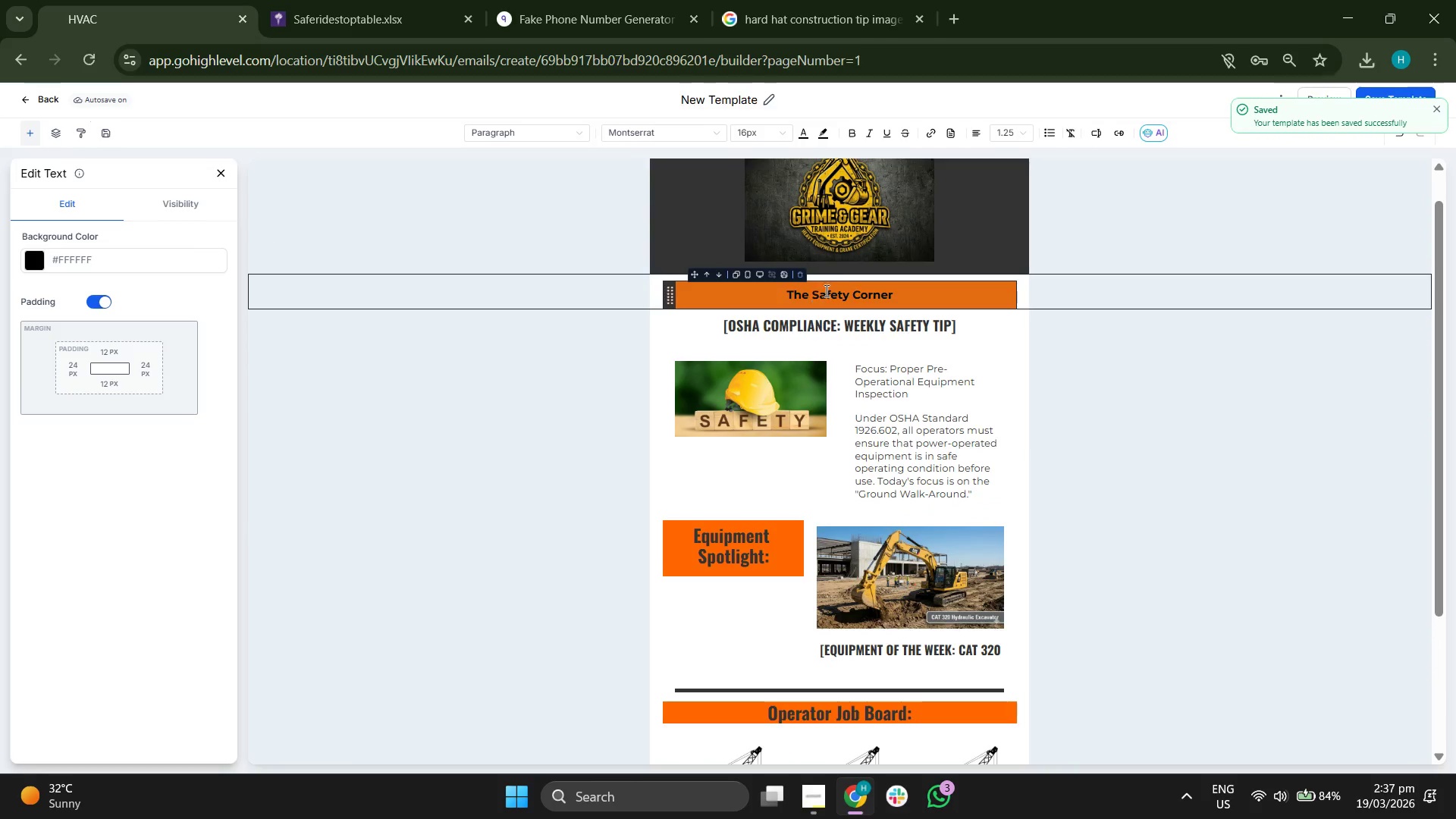 
double_click([827, 290])
 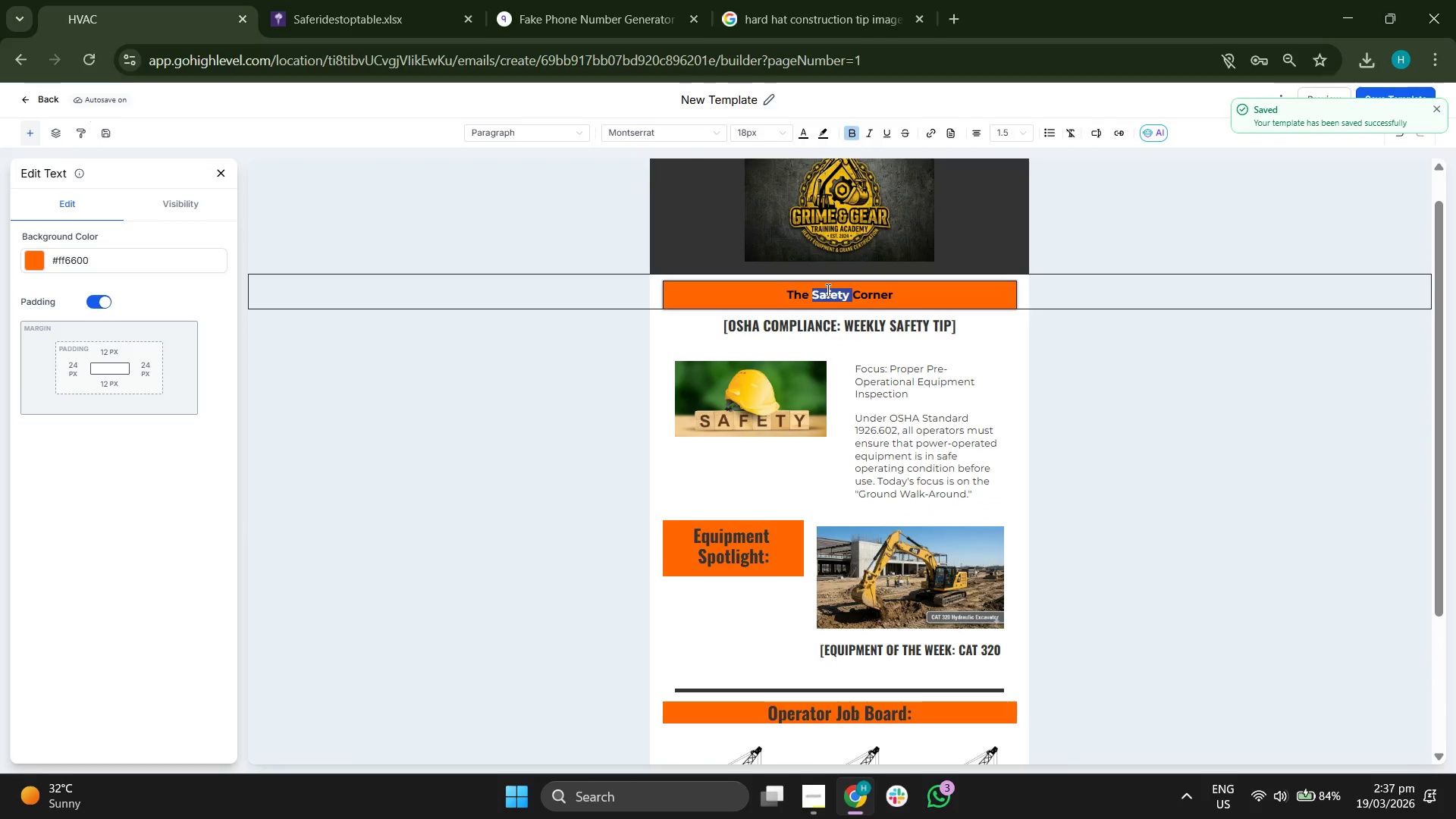 
triple_click([827, 290])
 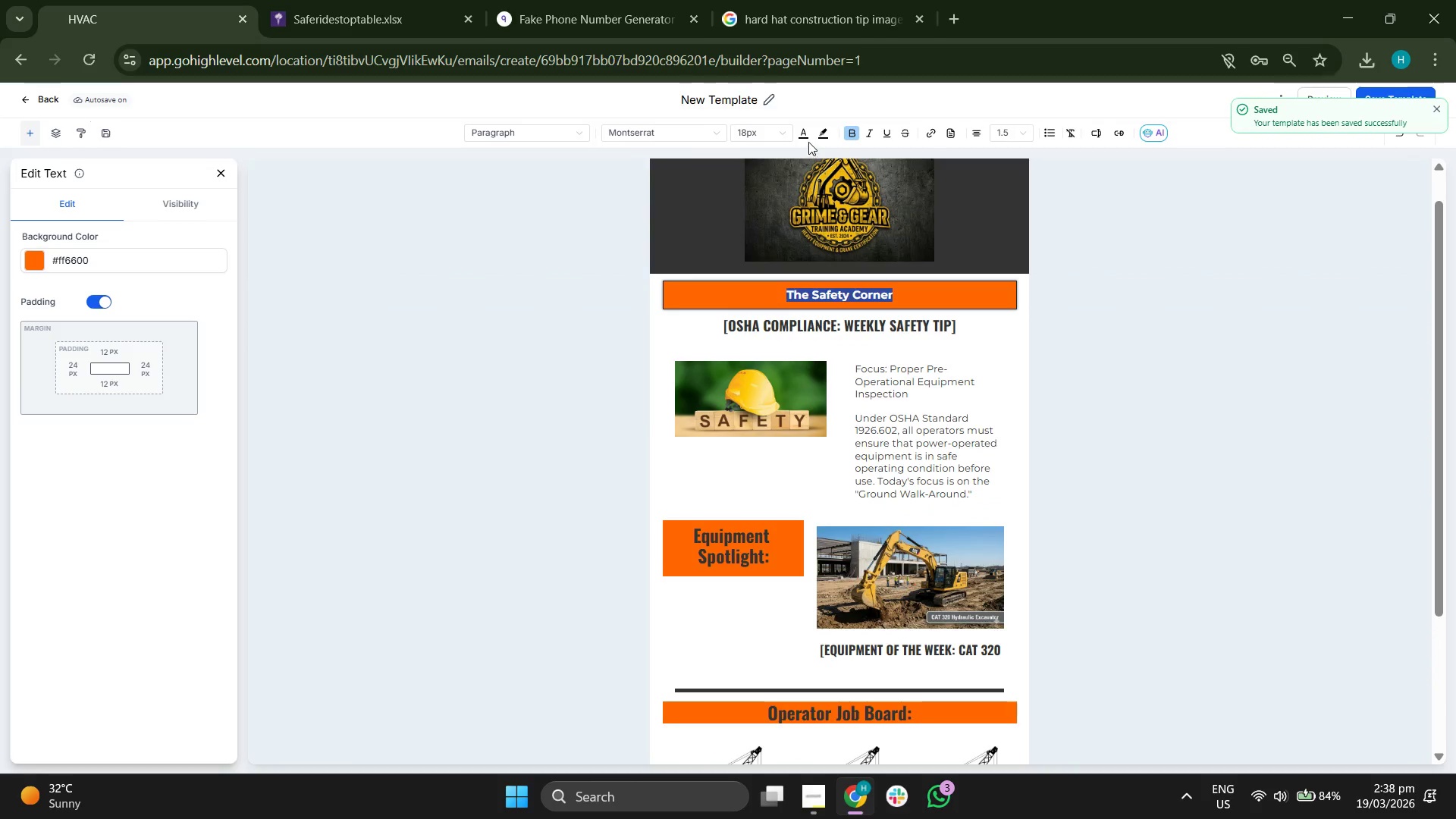 
left_click([807, 131])
 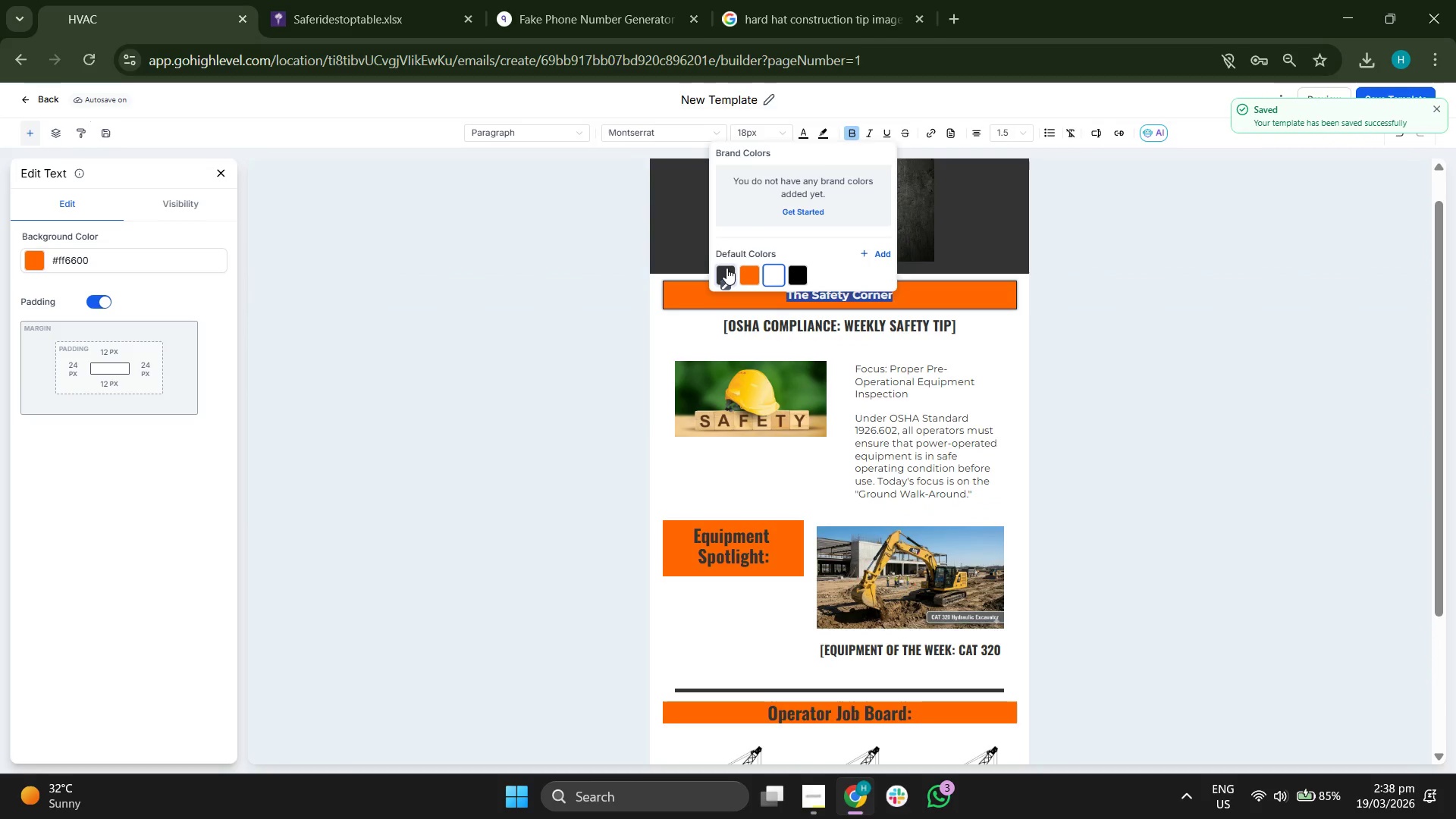 
left_click([726, 268])
 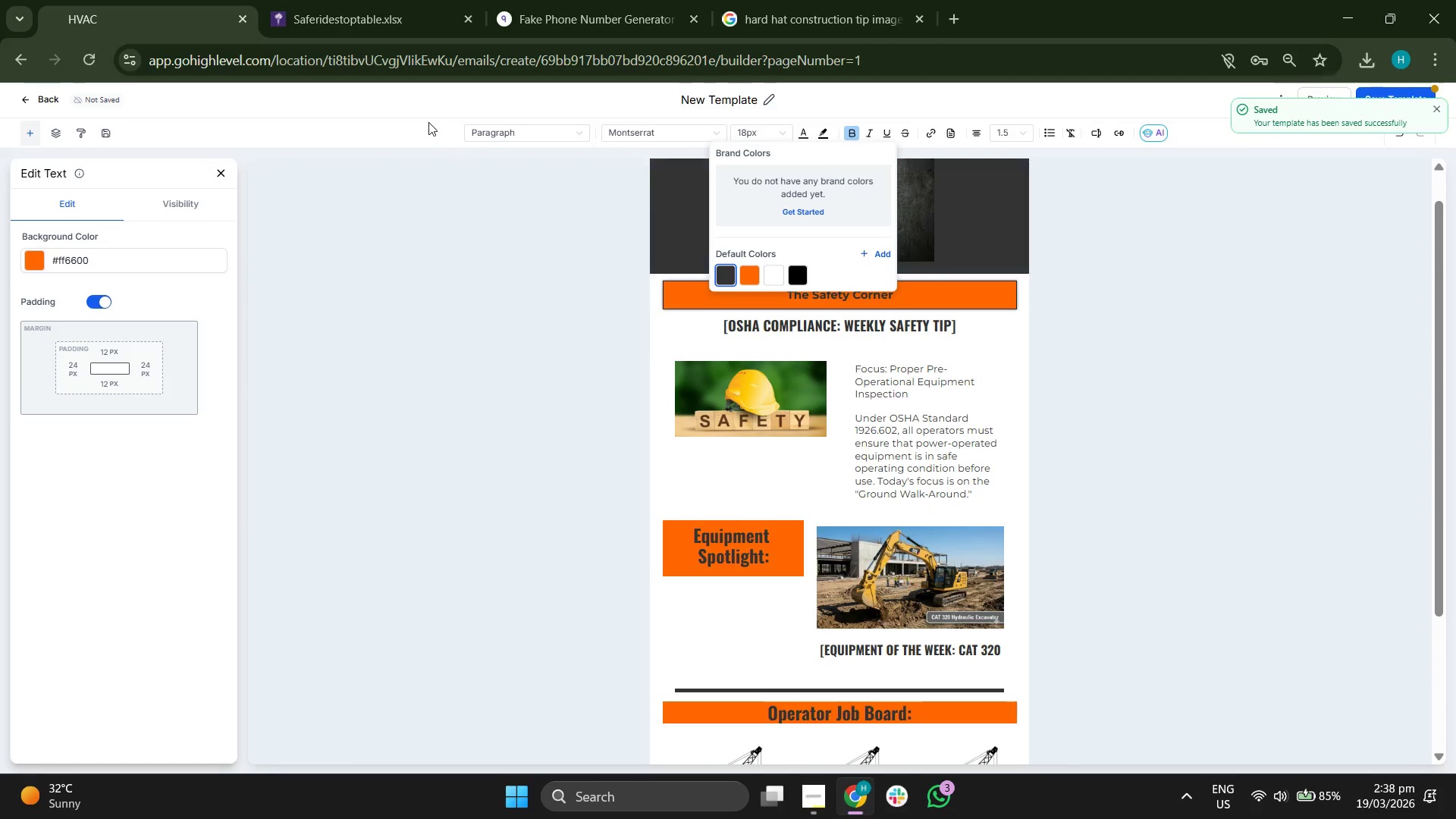 
left_click([414, 121])
 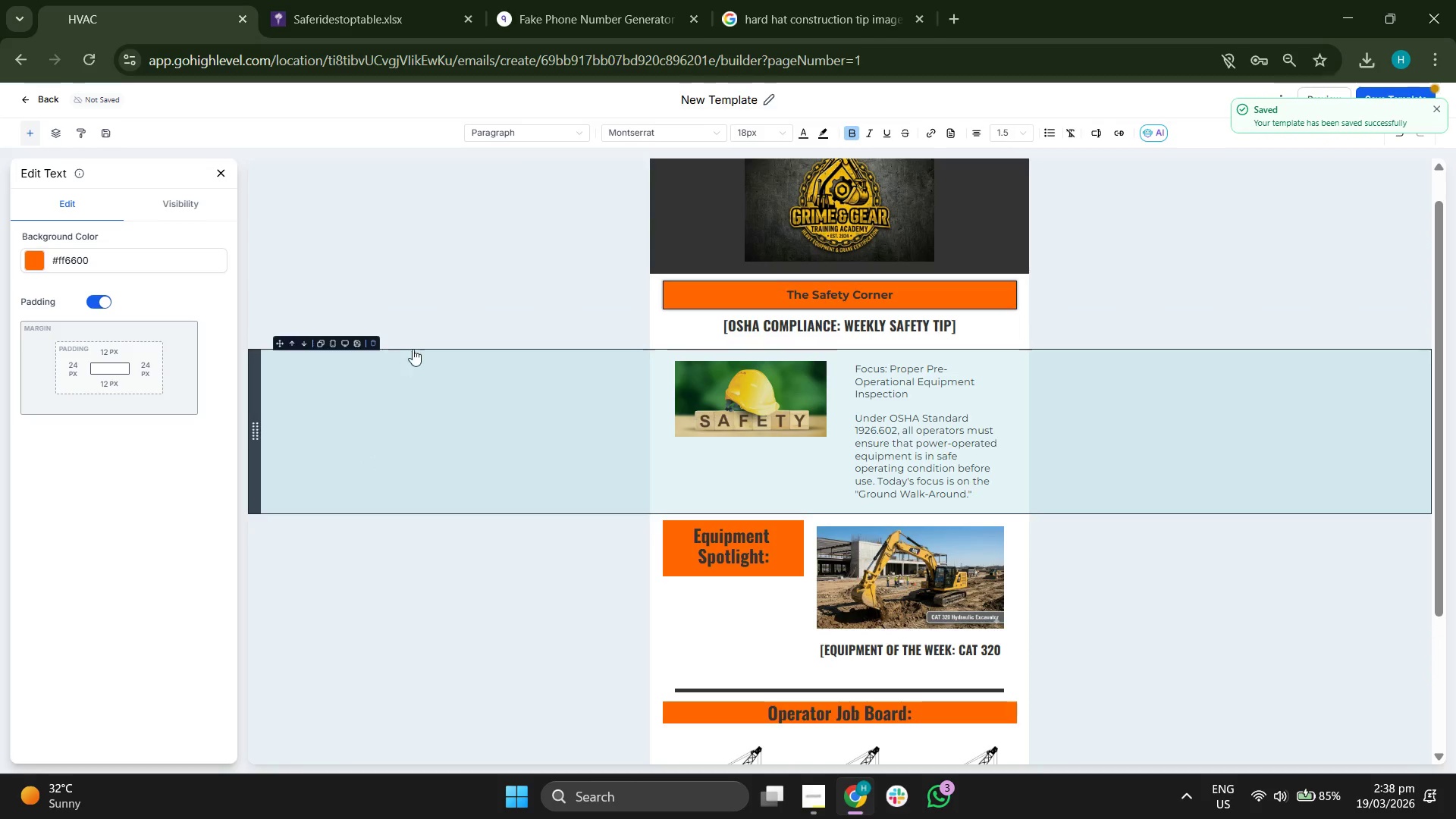 
scroll: coordinate [420, 339], scroll_direction: down, amount: 1.0
 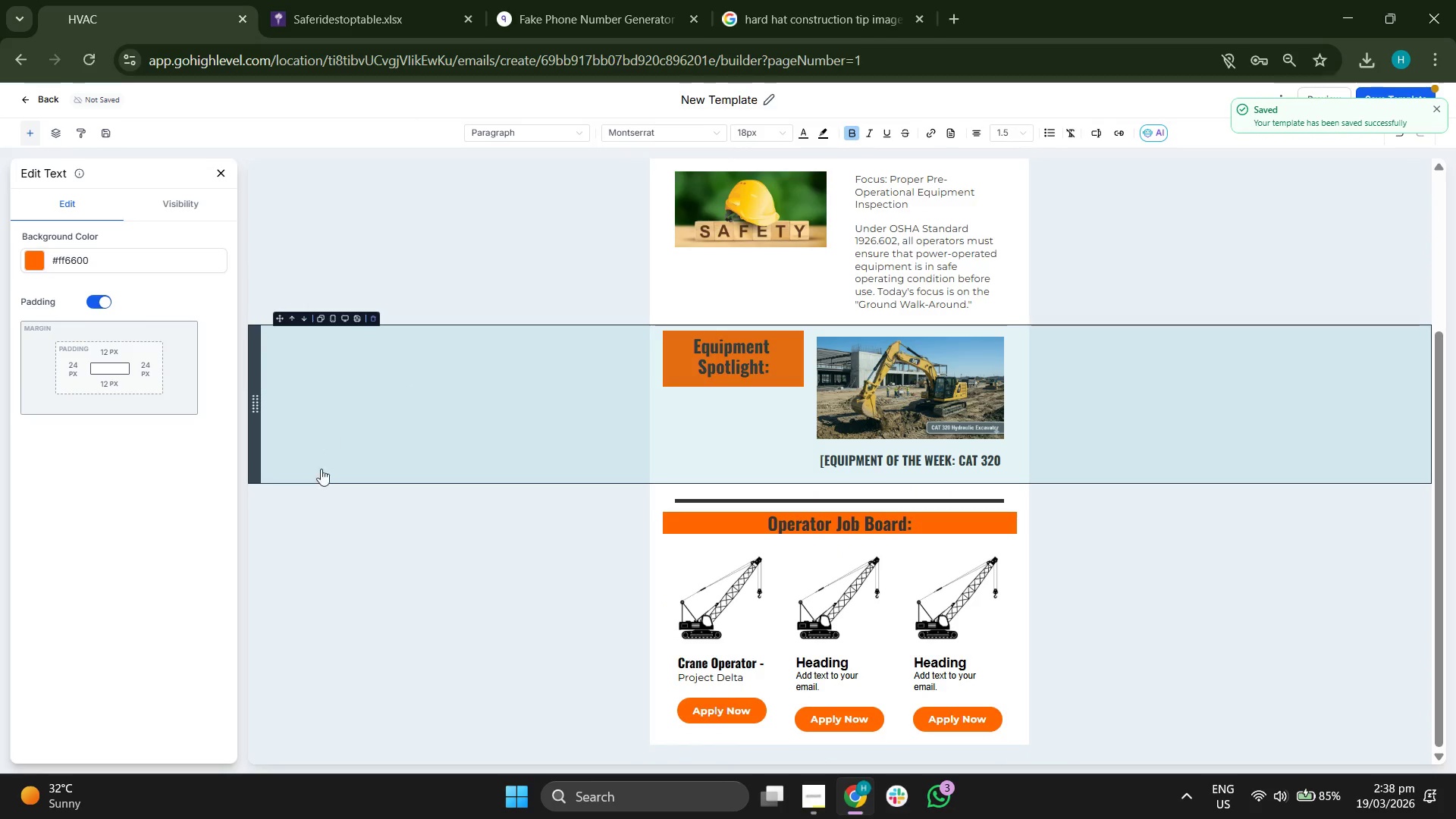 
scroll: coordinate [344, 506], scroll_direction: up, amount: 2.0
 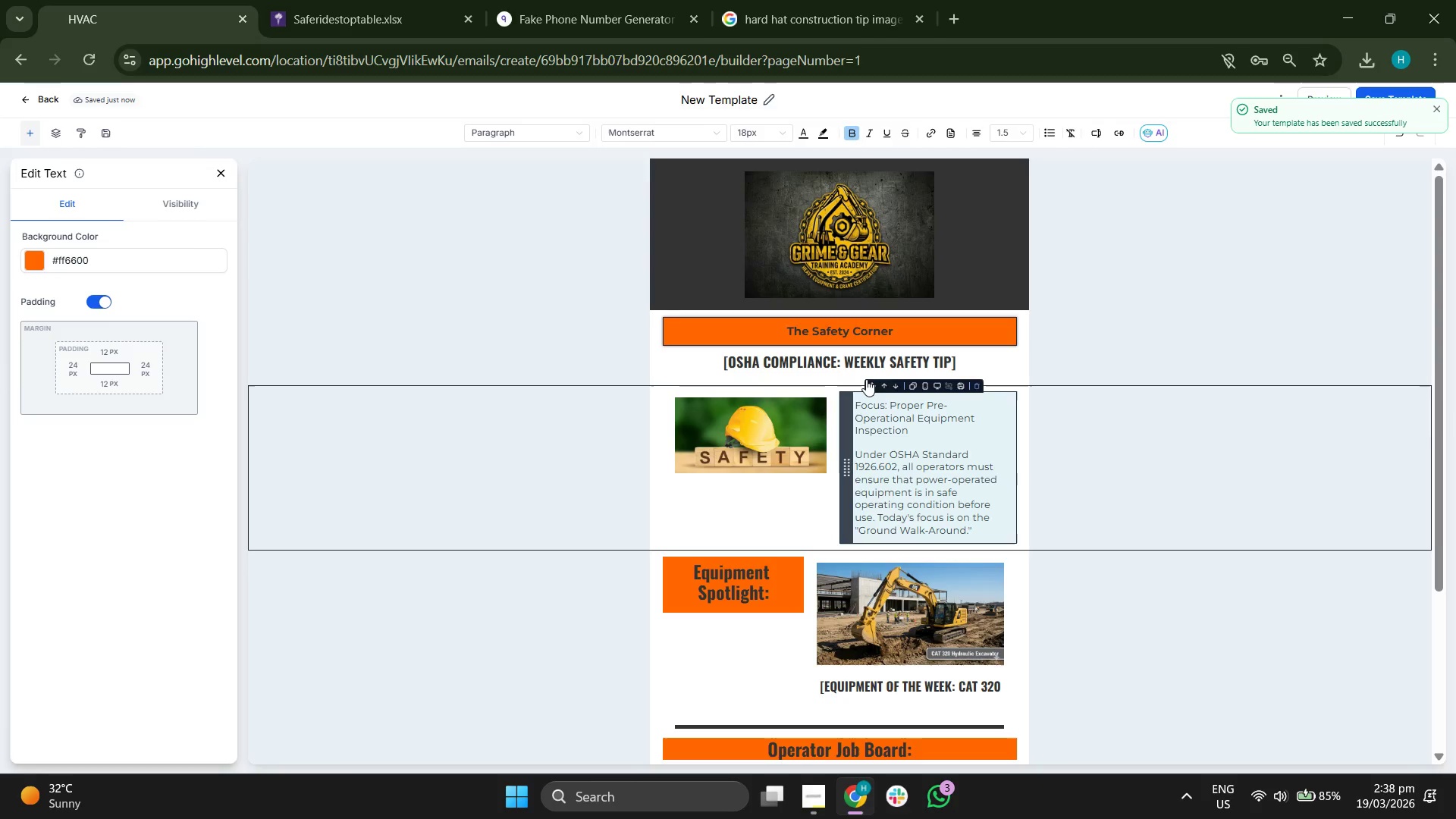 
double_click([848, 362])
 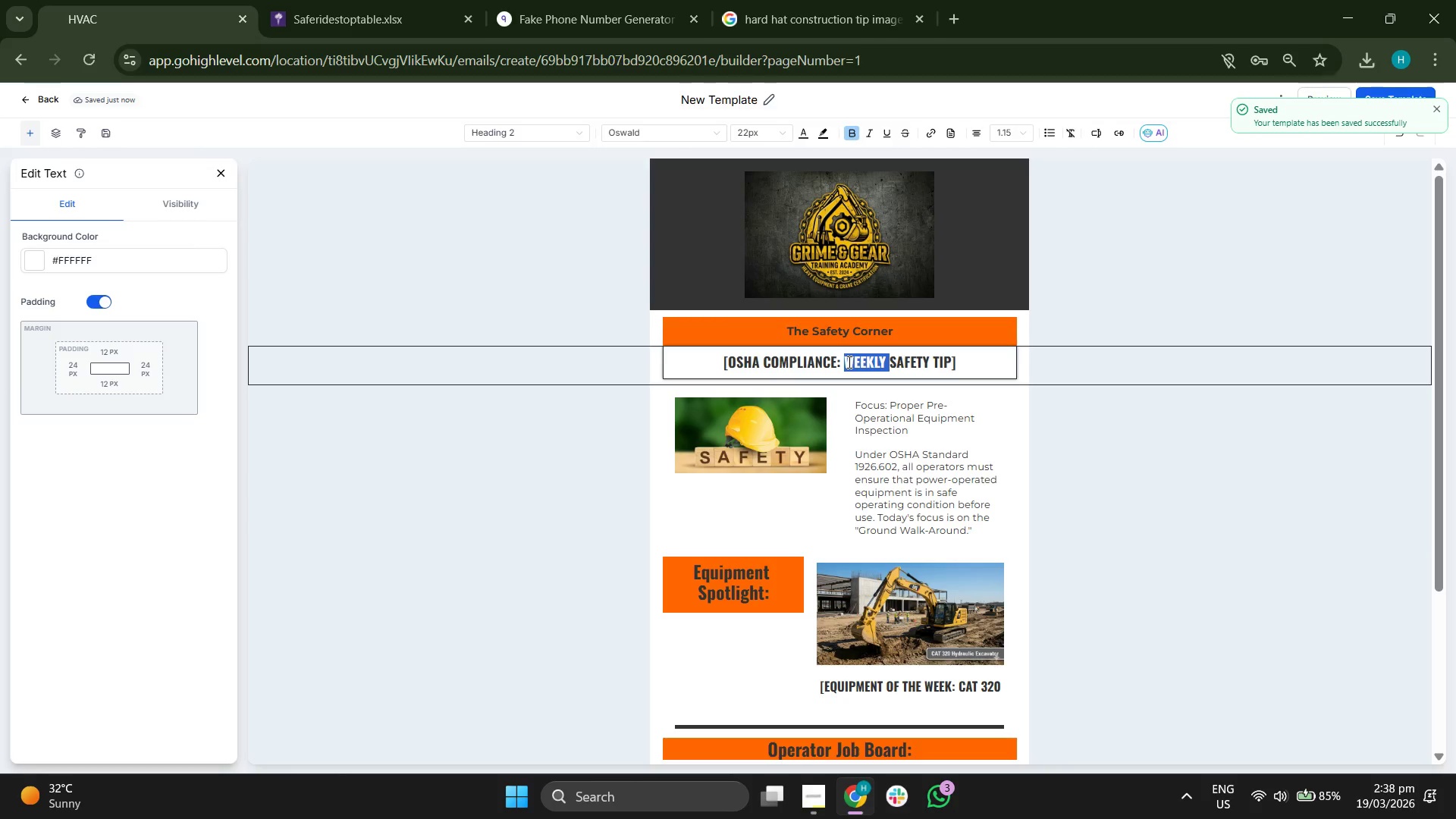 
triple_click([848, 362])
 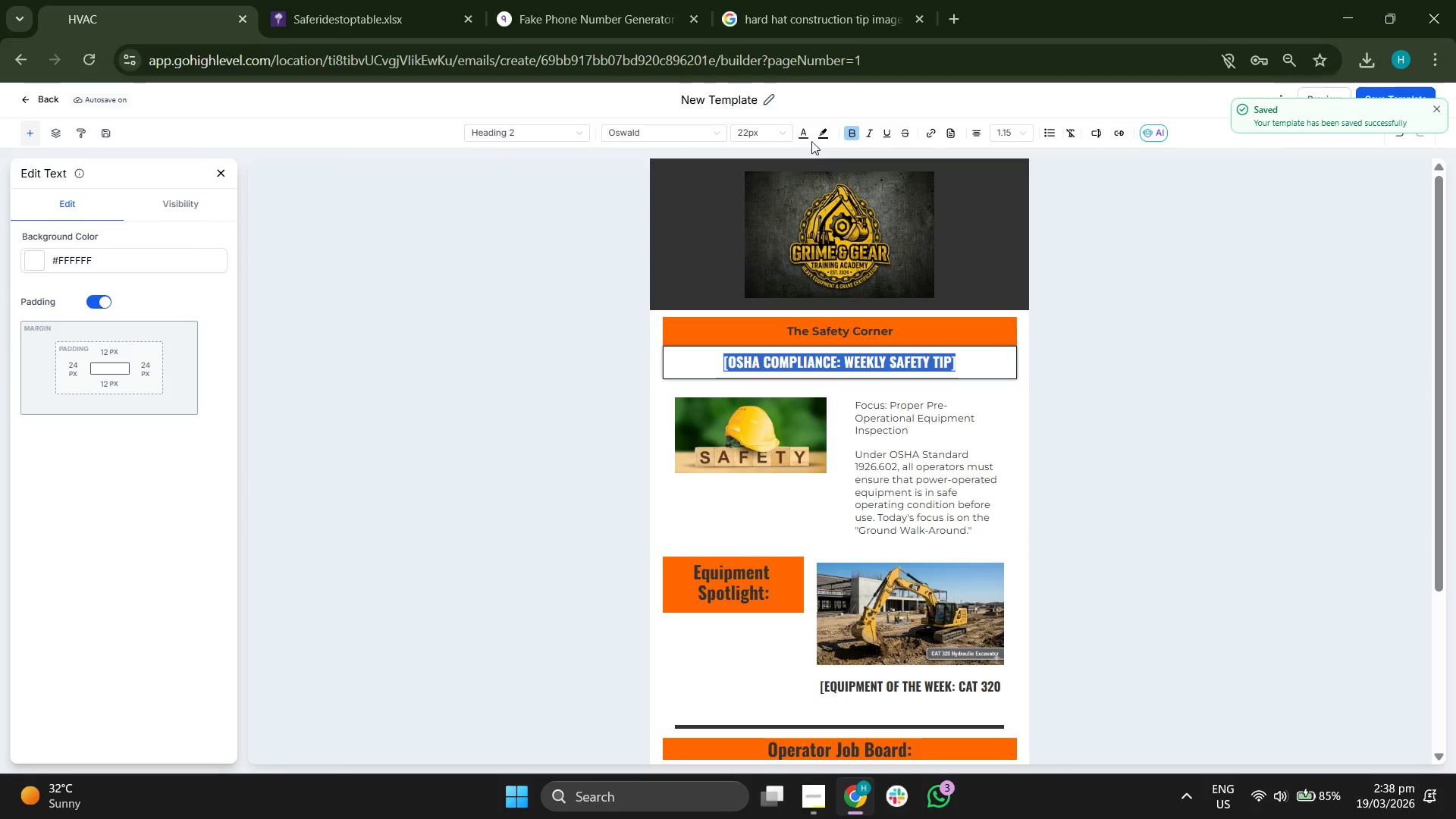 
left_click([808, 131])
 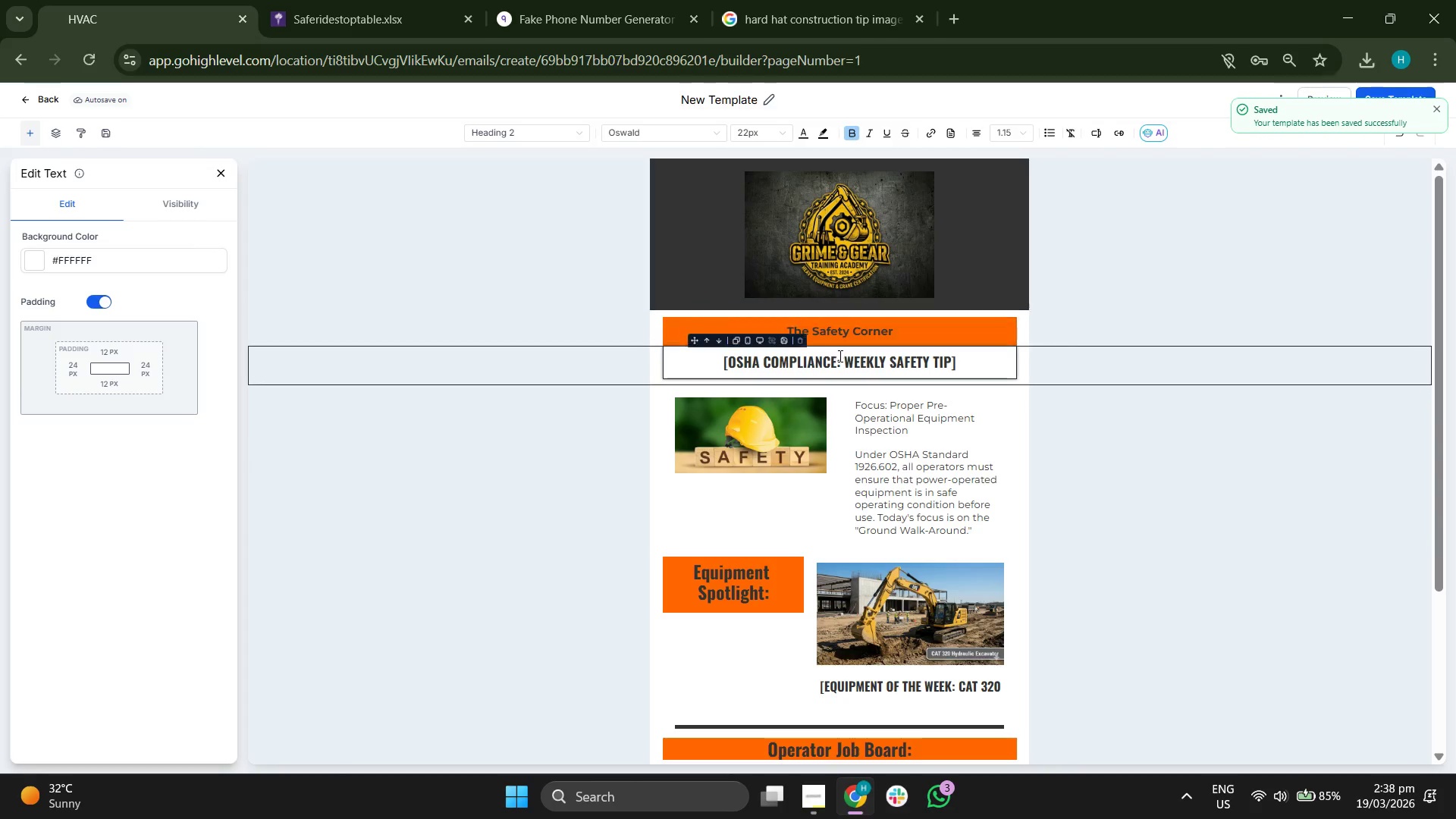 
double_click([839, 355])
 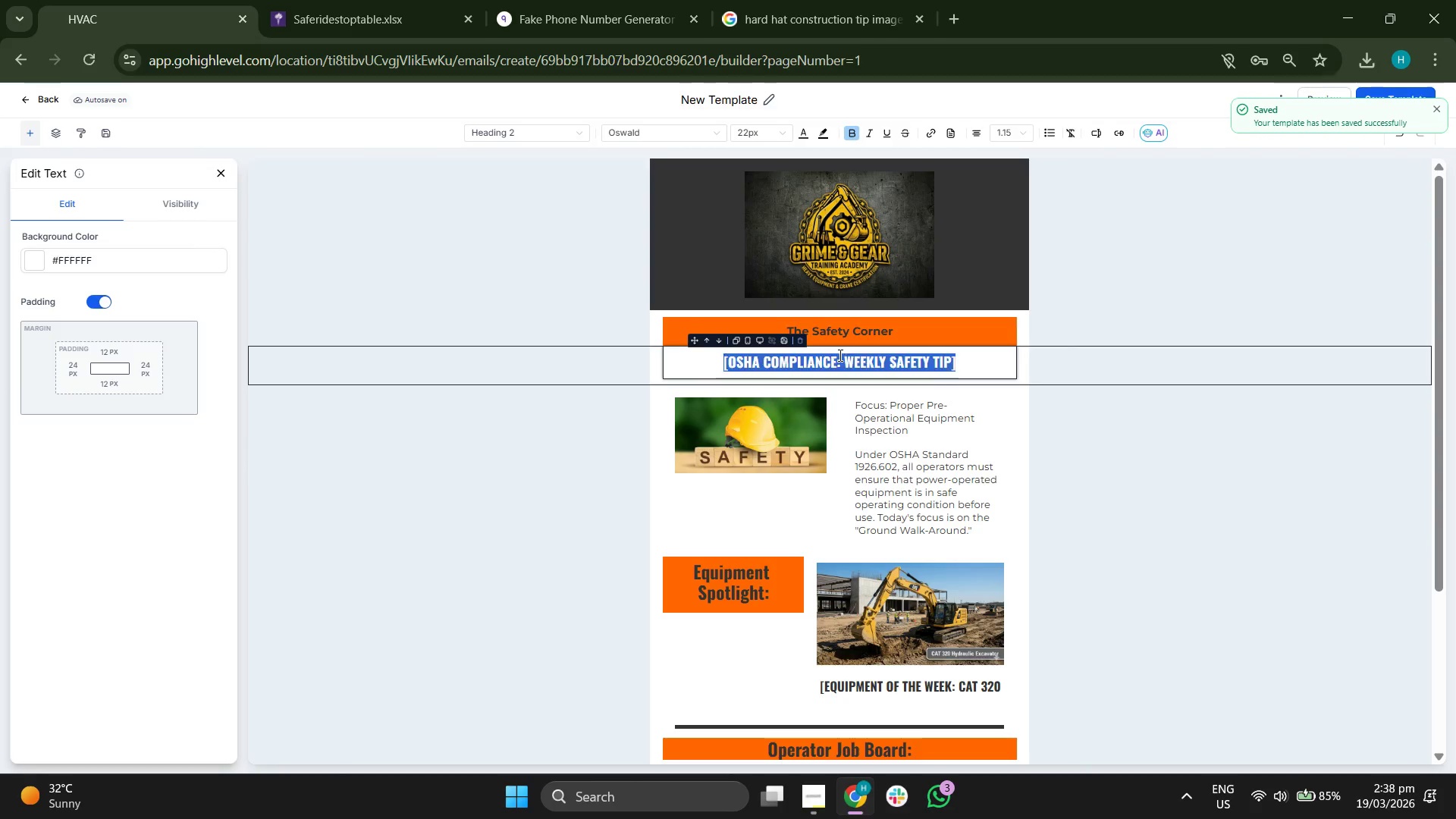 
triple_click([839, 355])
 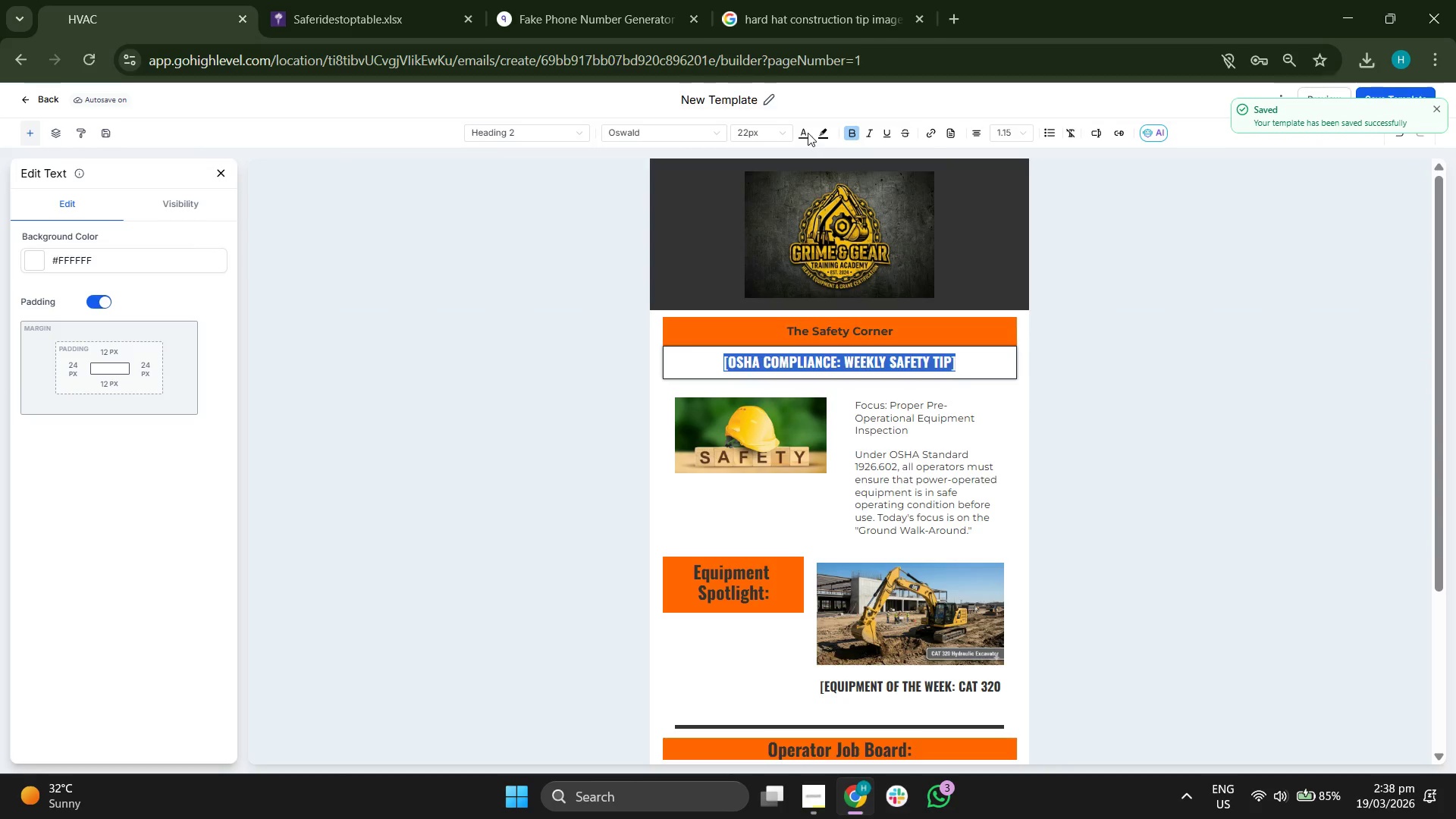 
left_click([804, 133])
 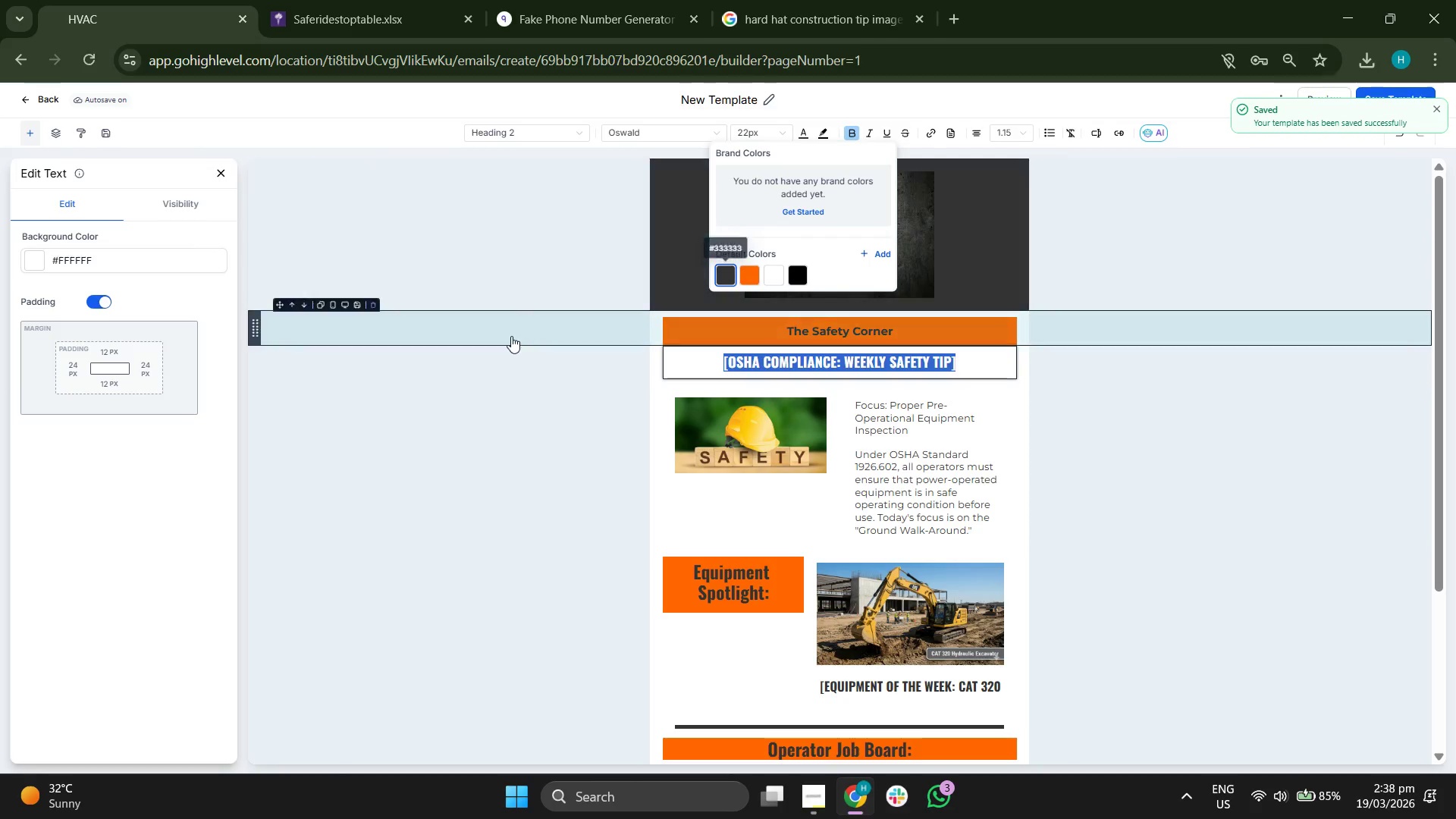 
left_click([491, 425])
 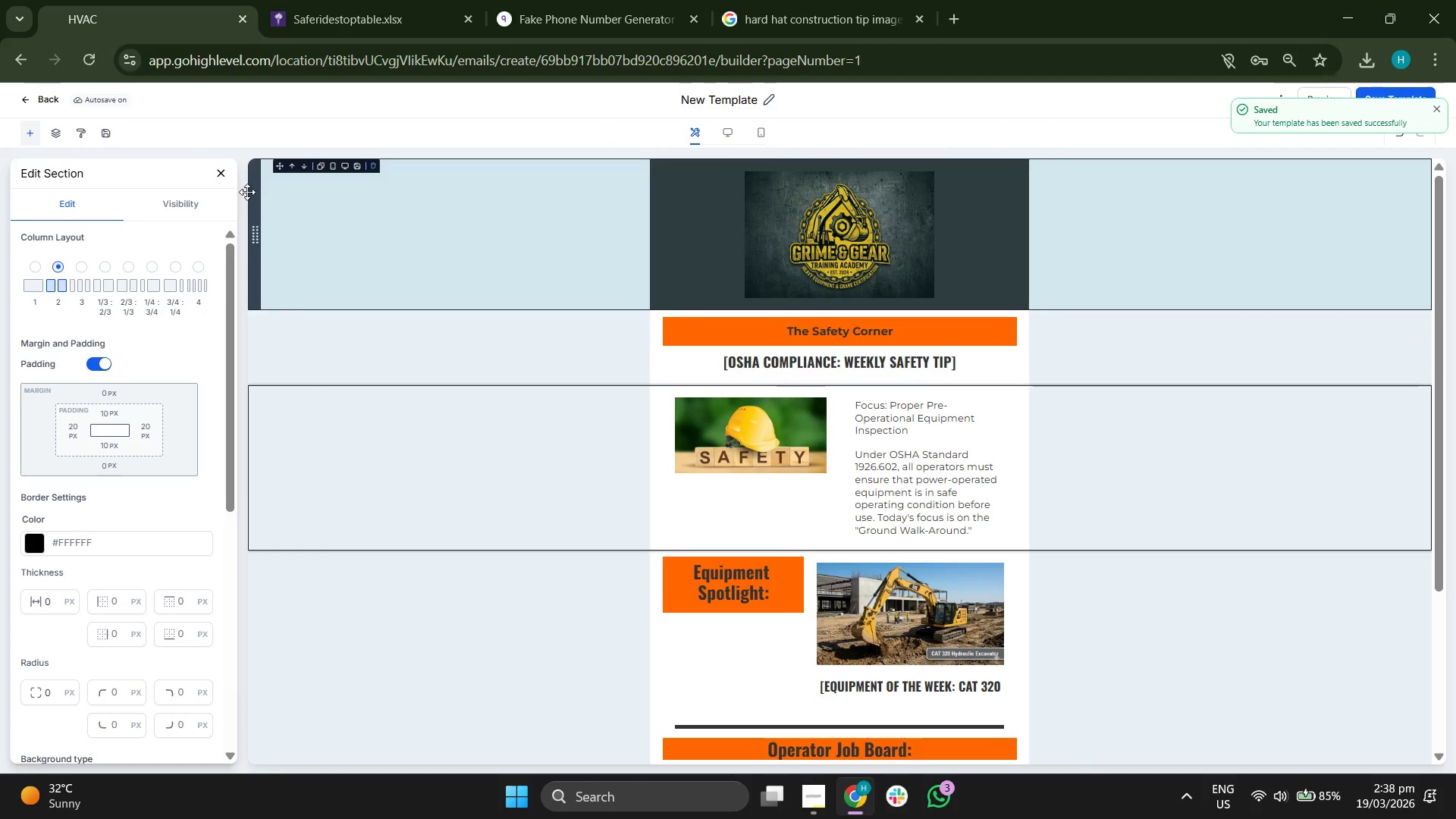 
left_click([222, 177])
 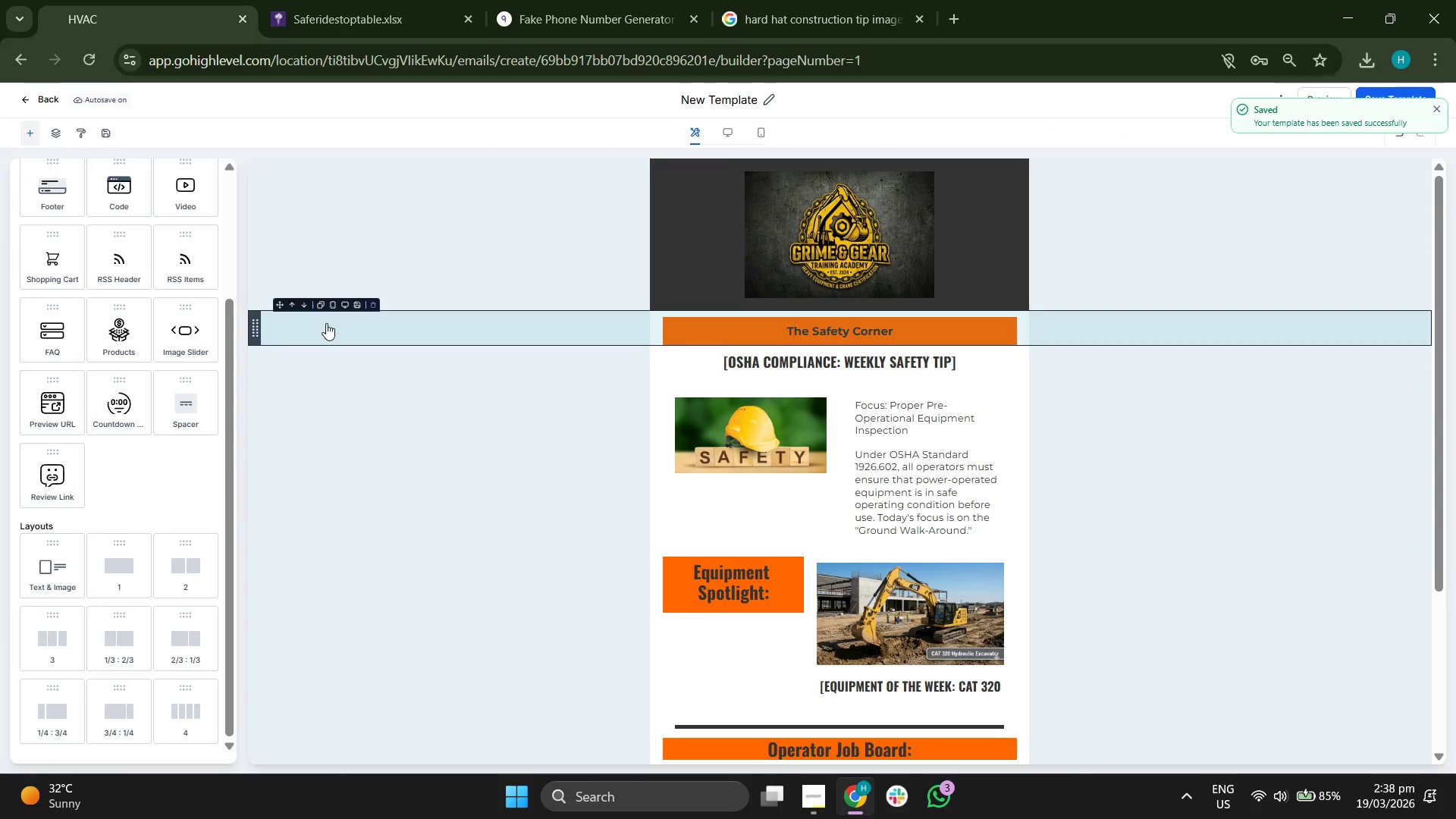 
scroll: coordinate [326, 323], scroll_direction: down, amount: 2.0
 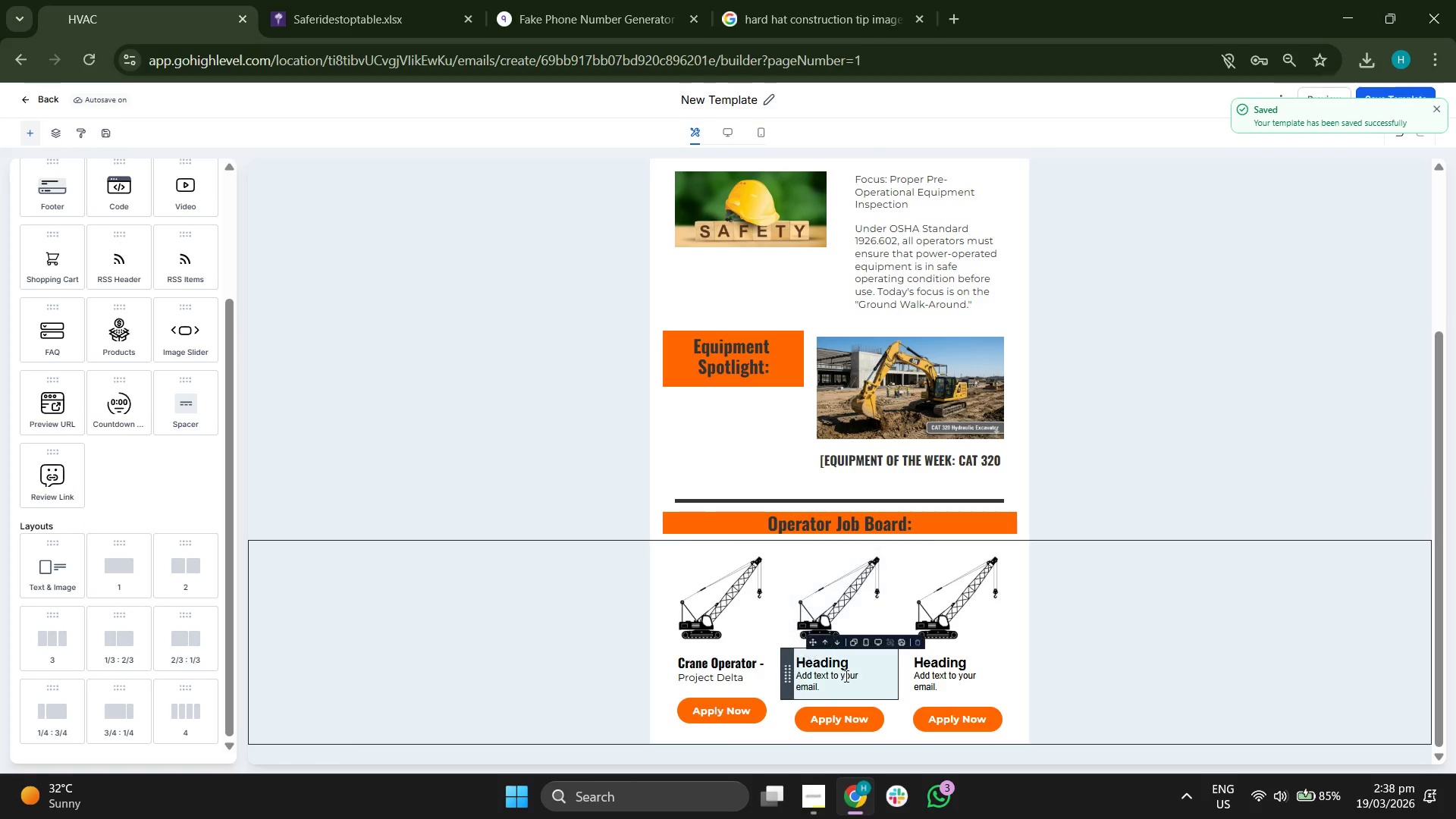 
double_click([831, 660])
 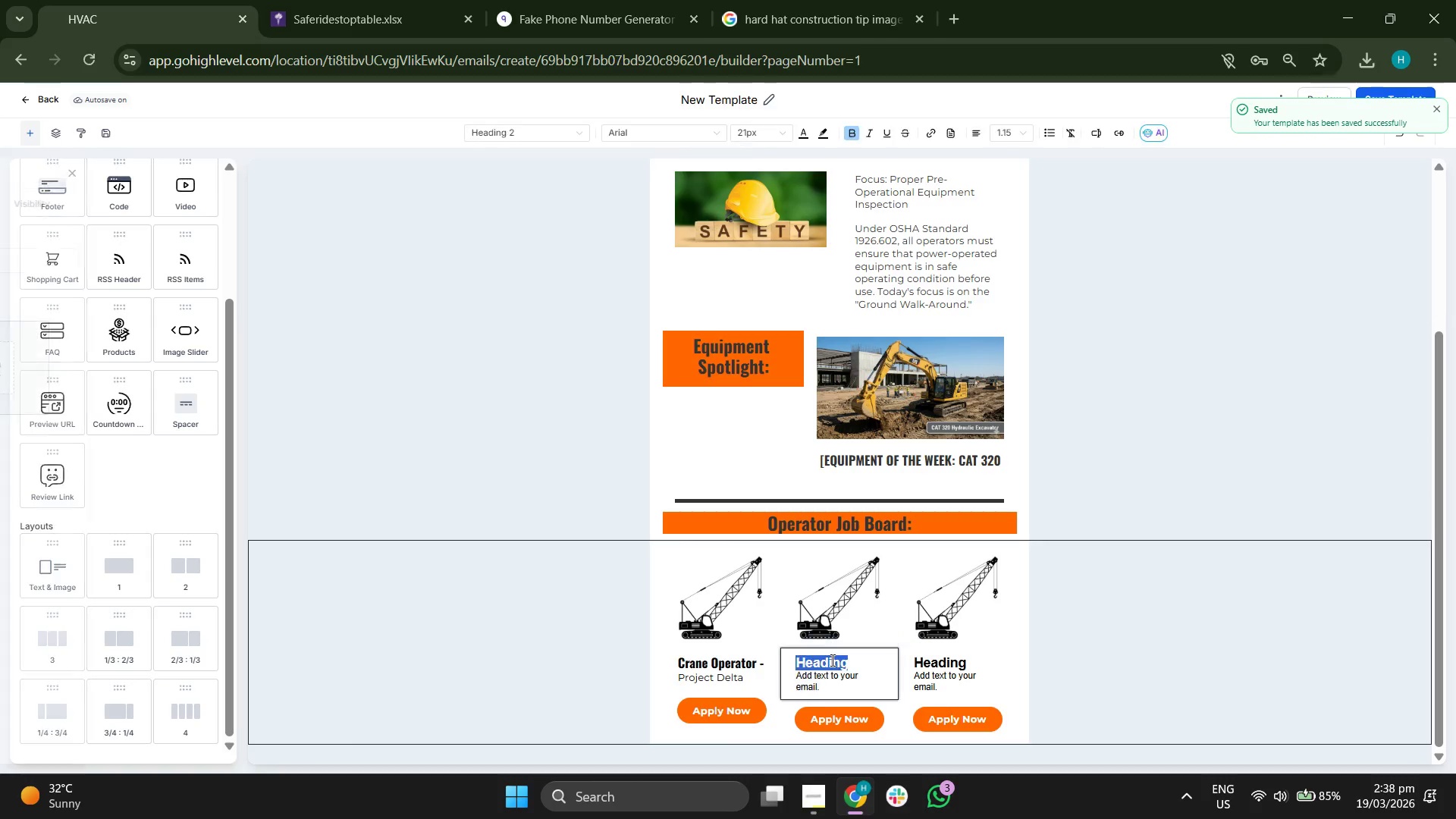 
triple_click([831, 660])
 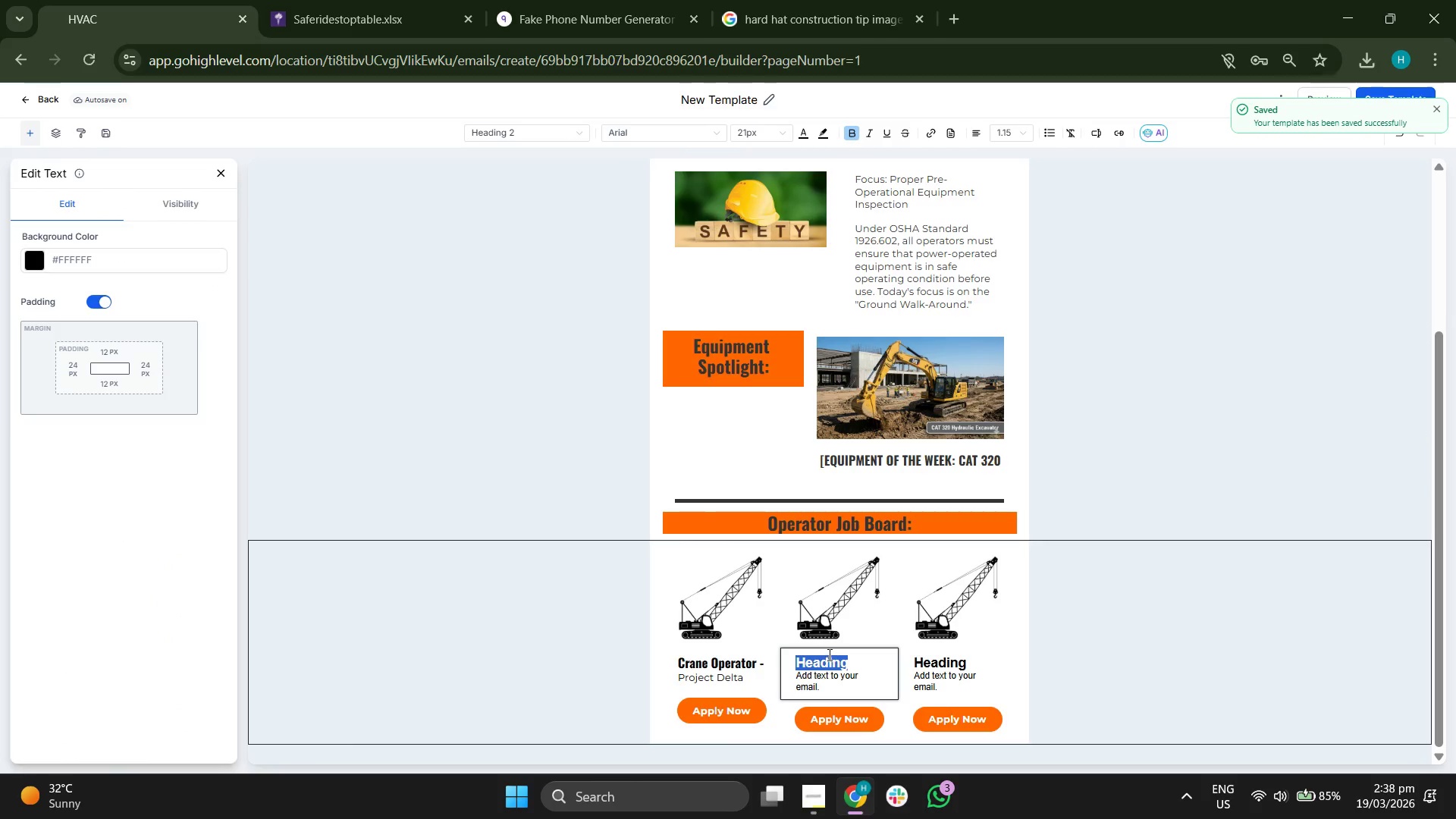 
key(Backspace)
 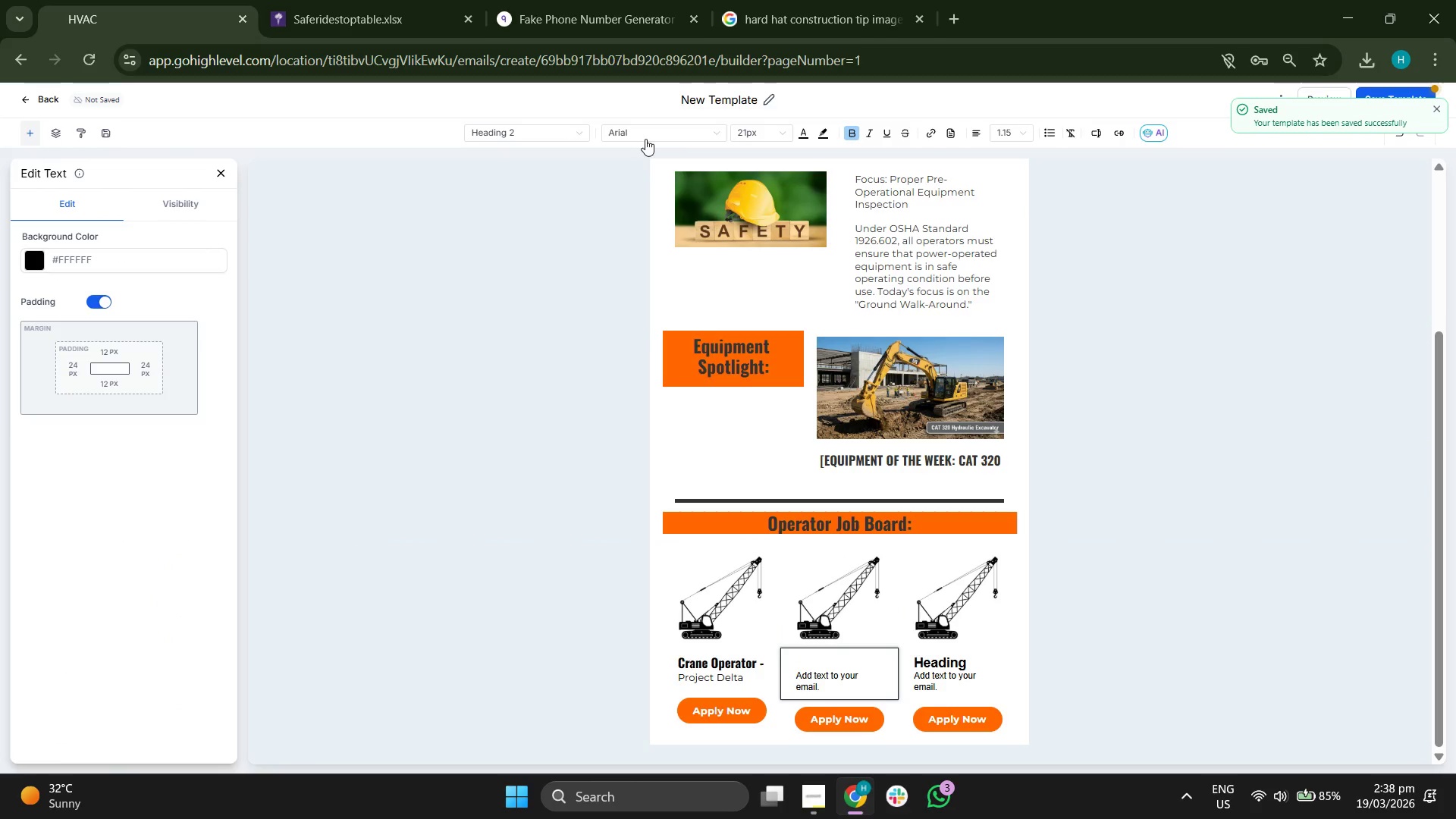 
left_click([644, 133])
 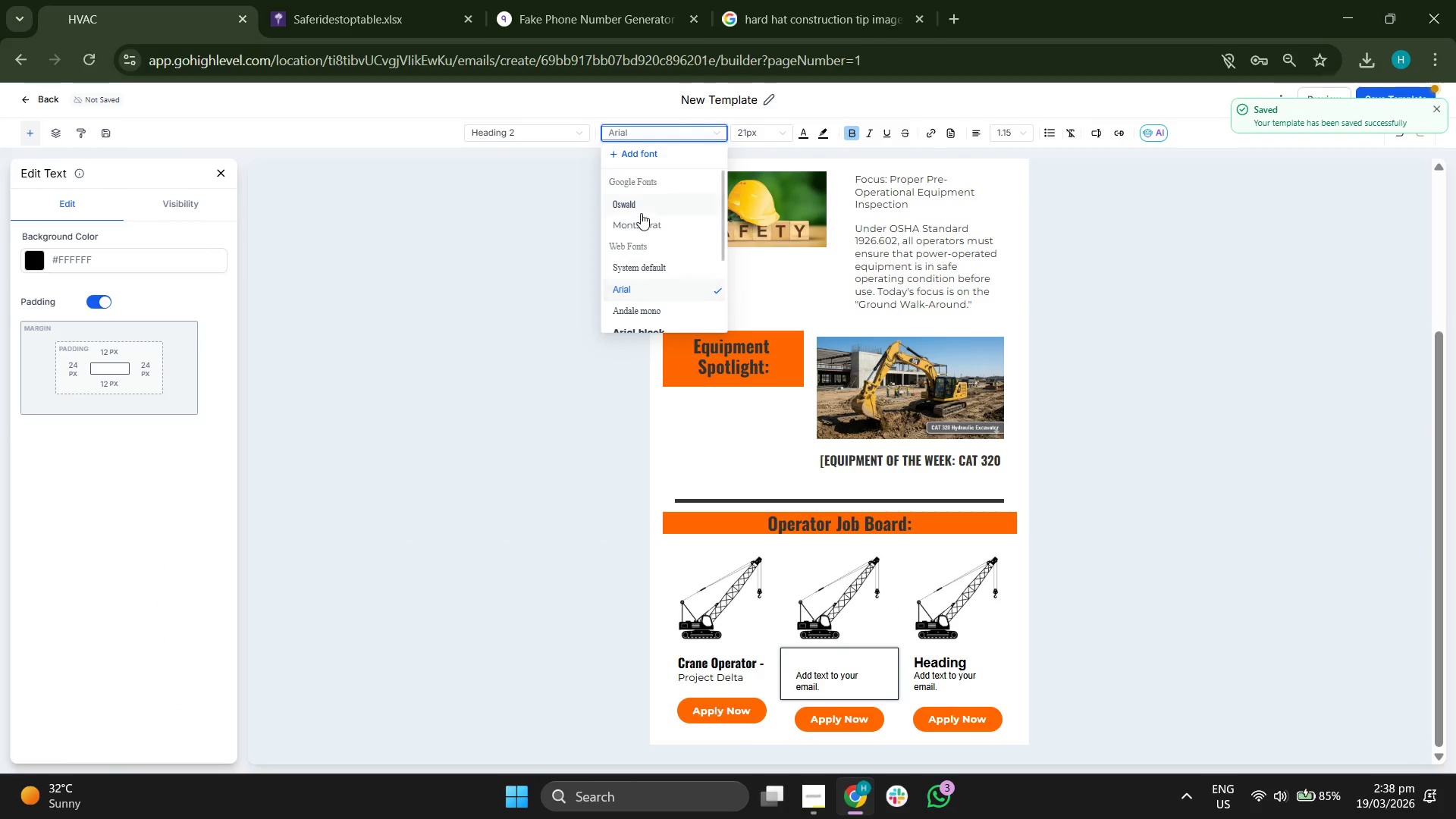 
left_click([641, 212])
 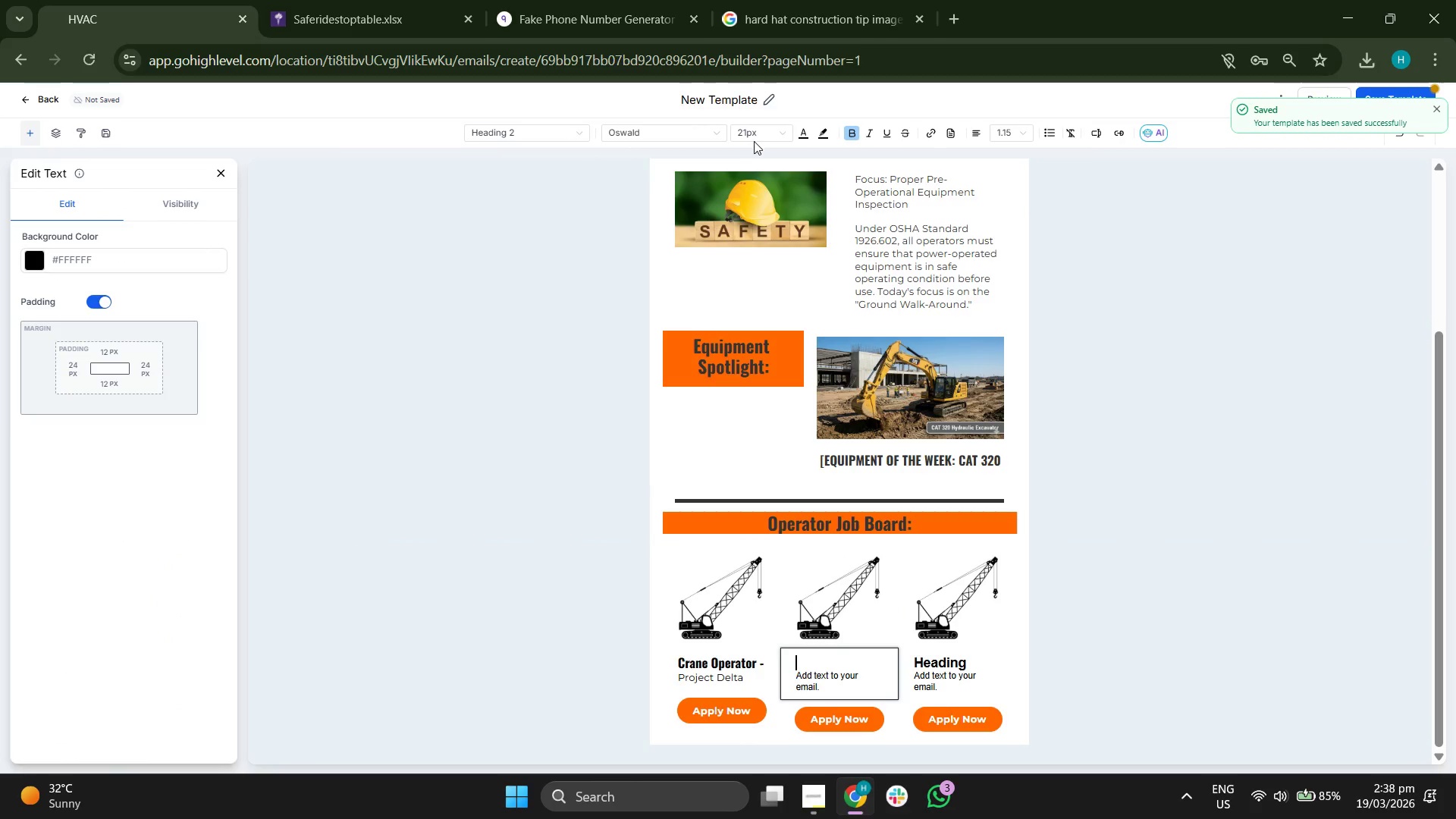 
left_click([754, 136])
 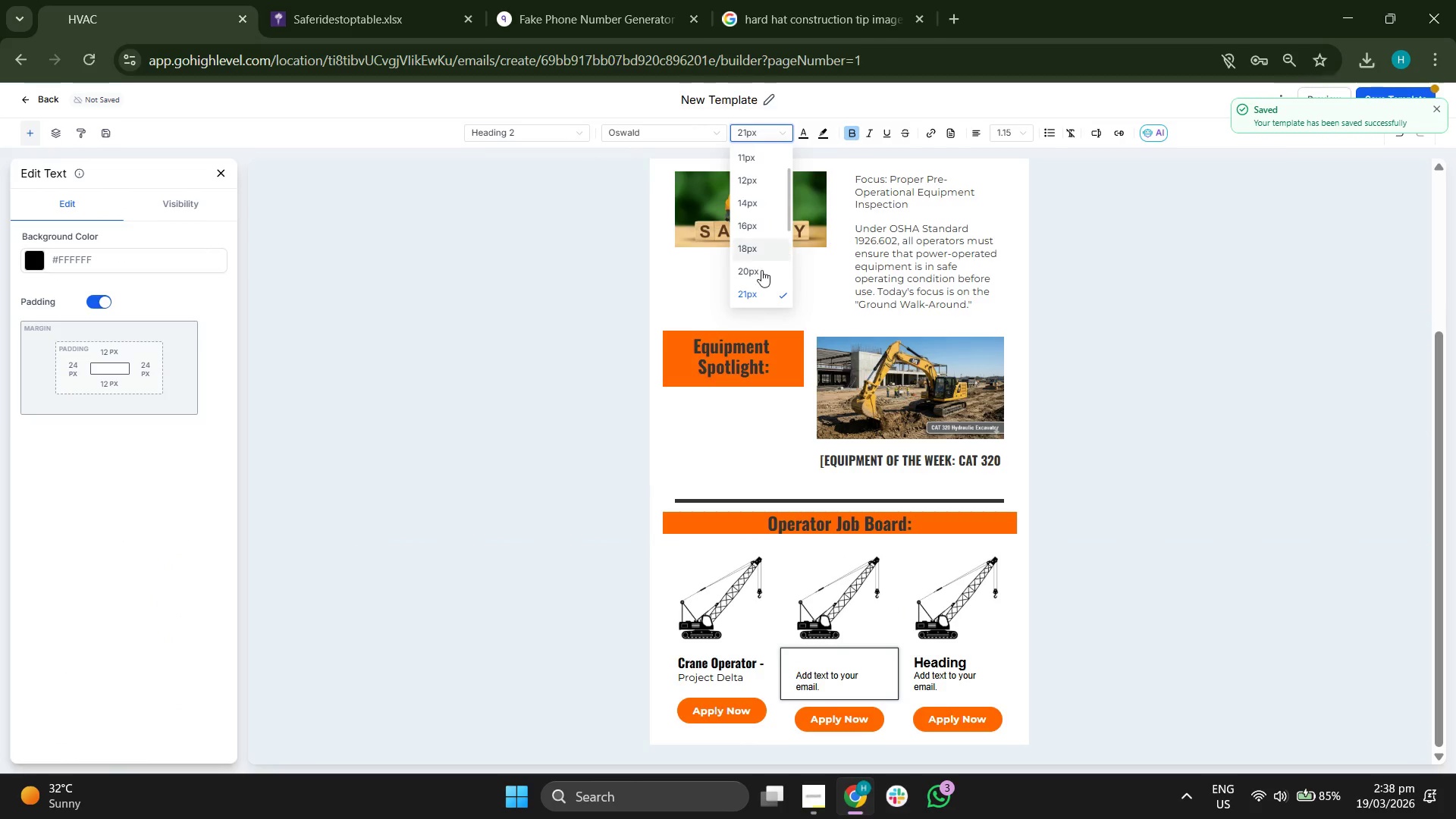 
left_click([761, 271])
 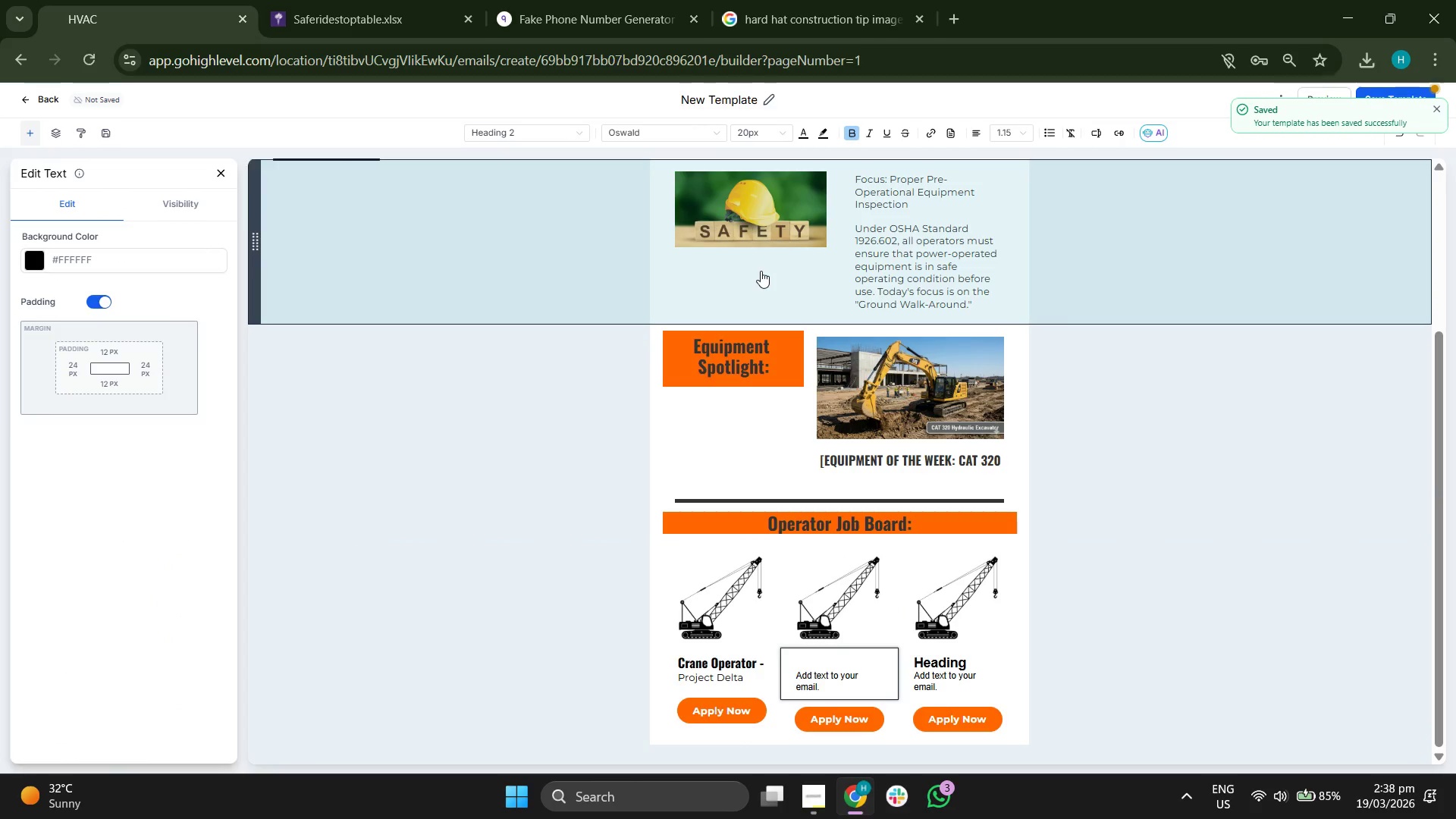 
type(Cer)
key(Backspace)
key(Backspace)
type(rane Operator -)
 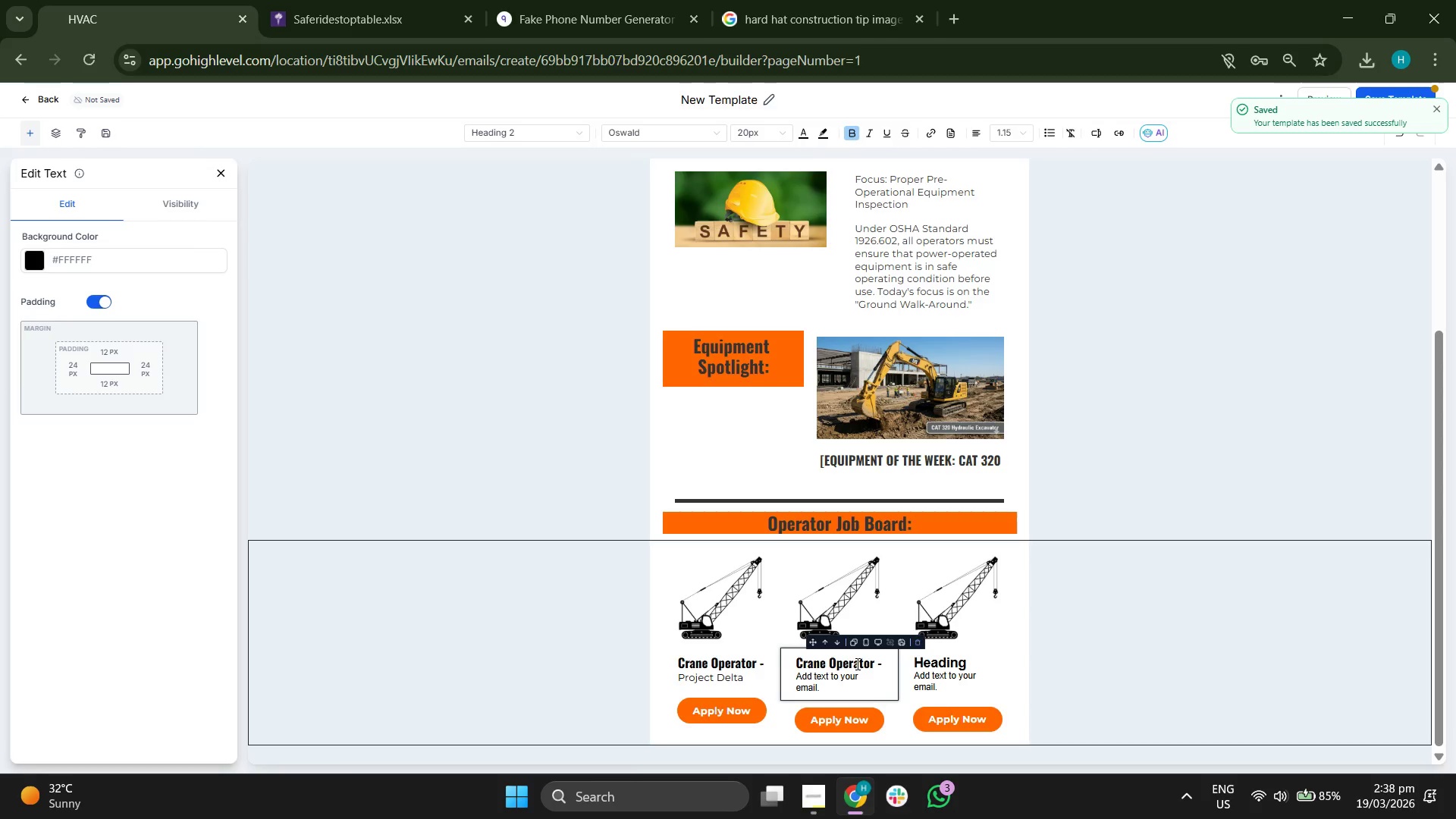 
left_click([830, 687])
 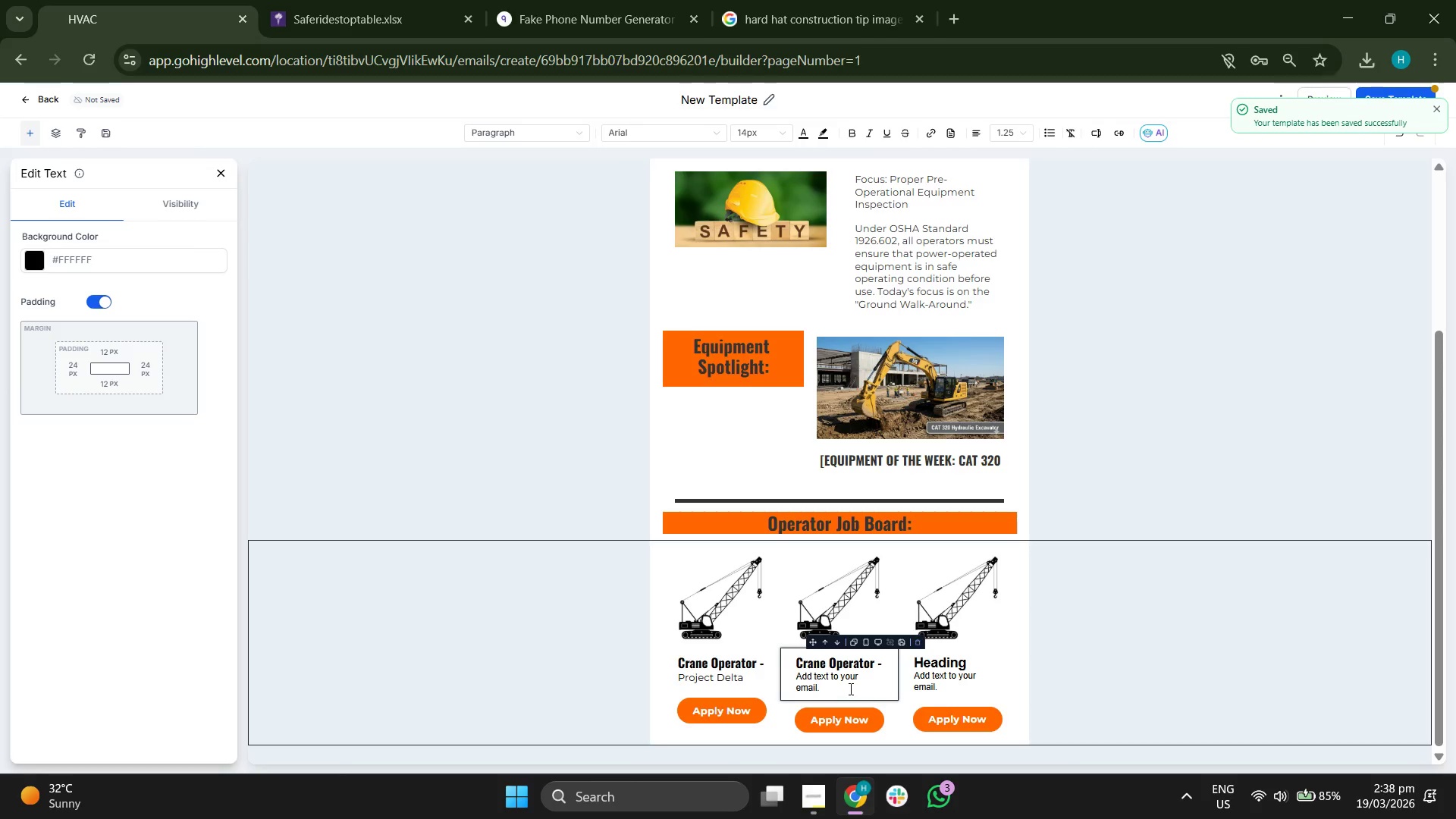 
key(Backspace)
 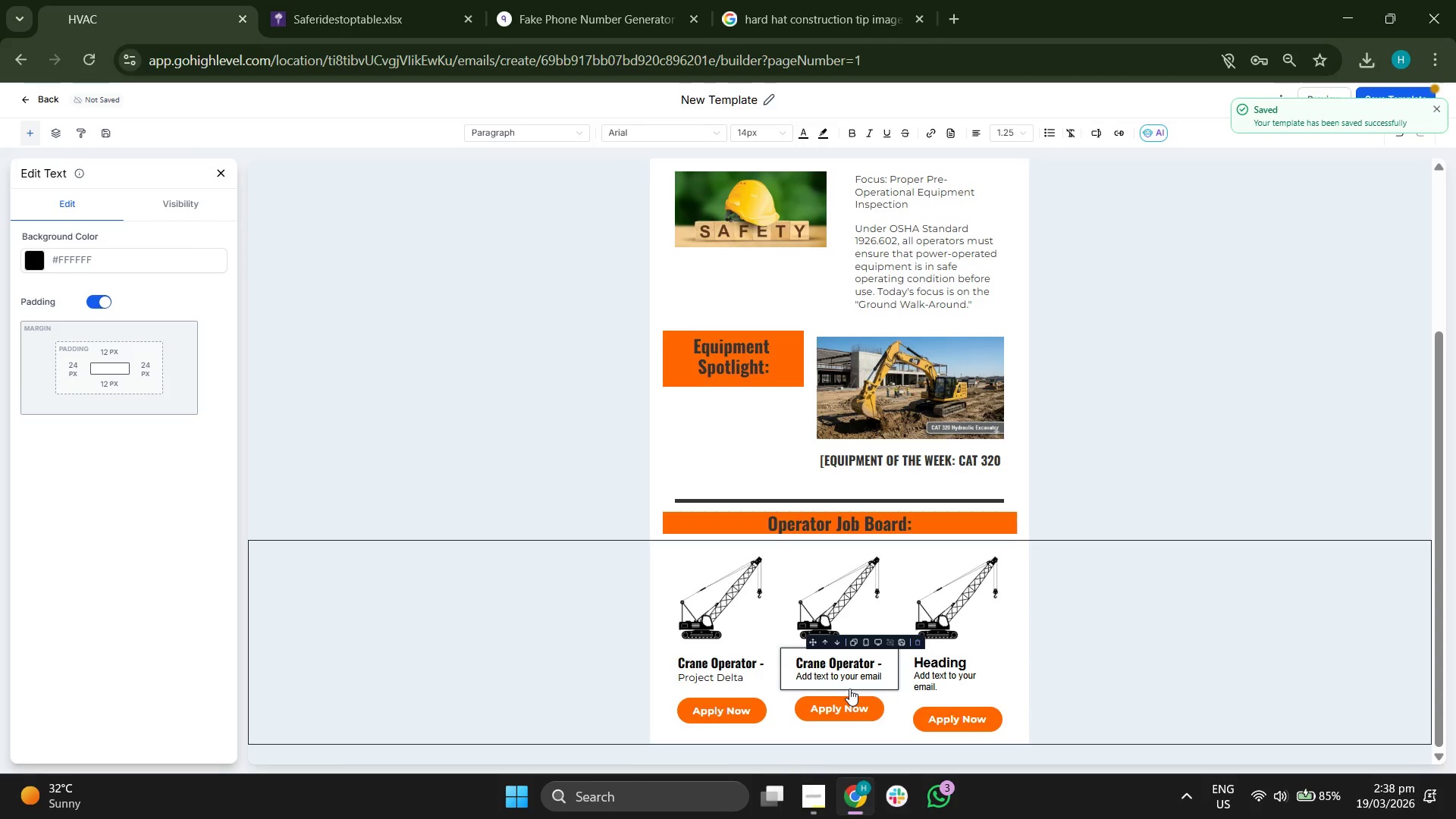 
key(Backspace)
 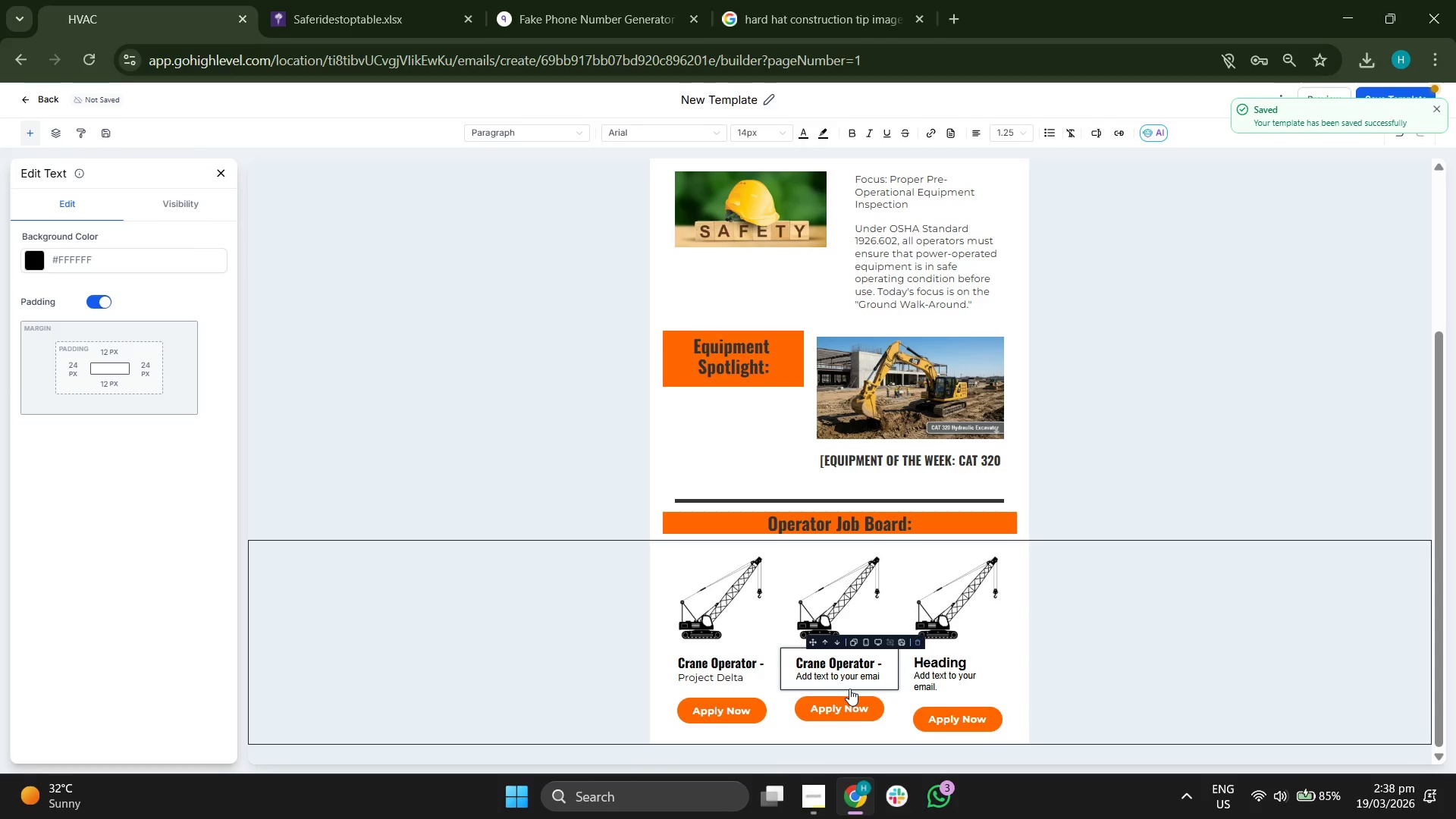 
key(Backspace)
 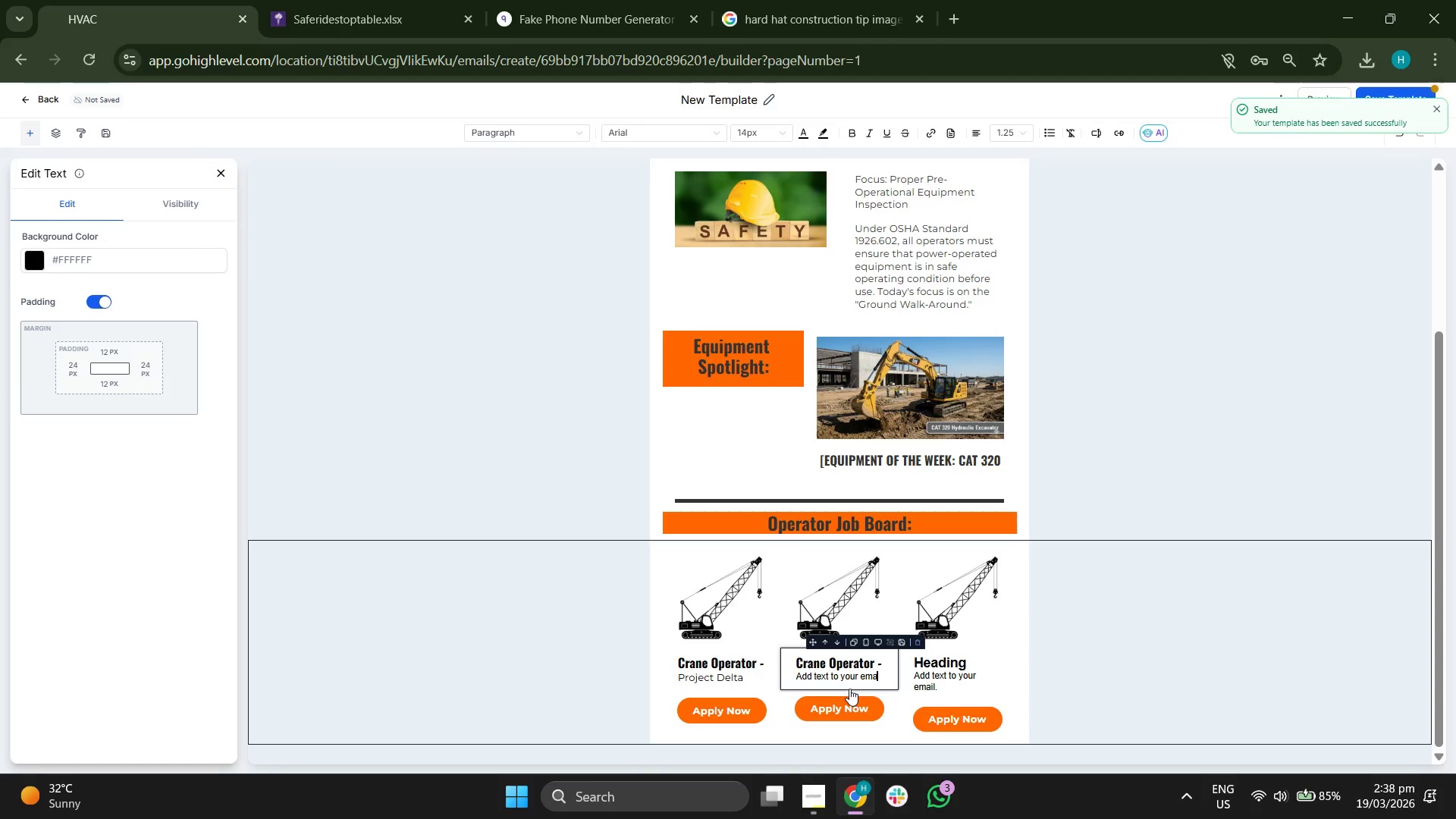 
key(Backspace)
 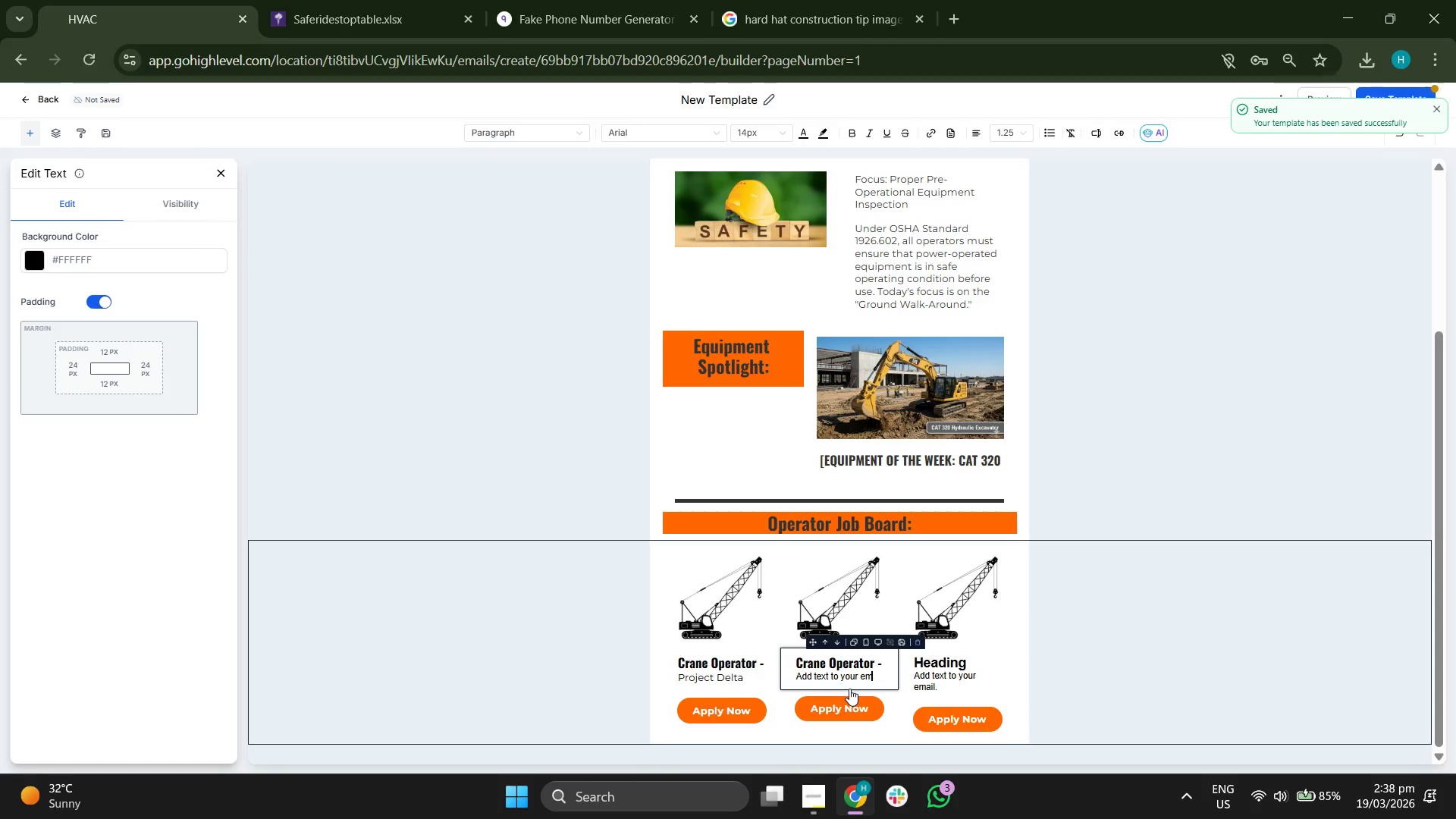 
key(Backspace)
 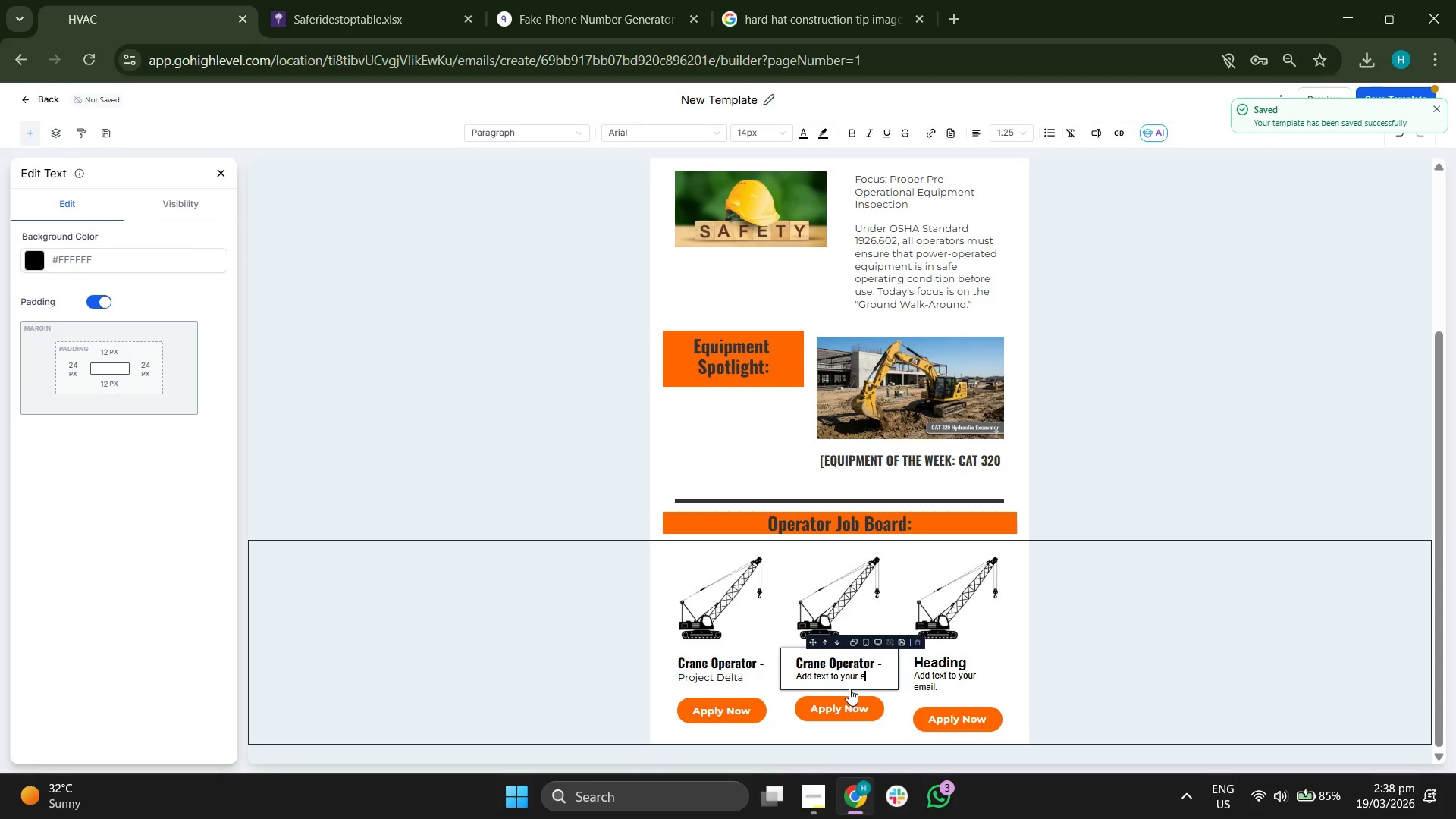 
key(Backspace)
 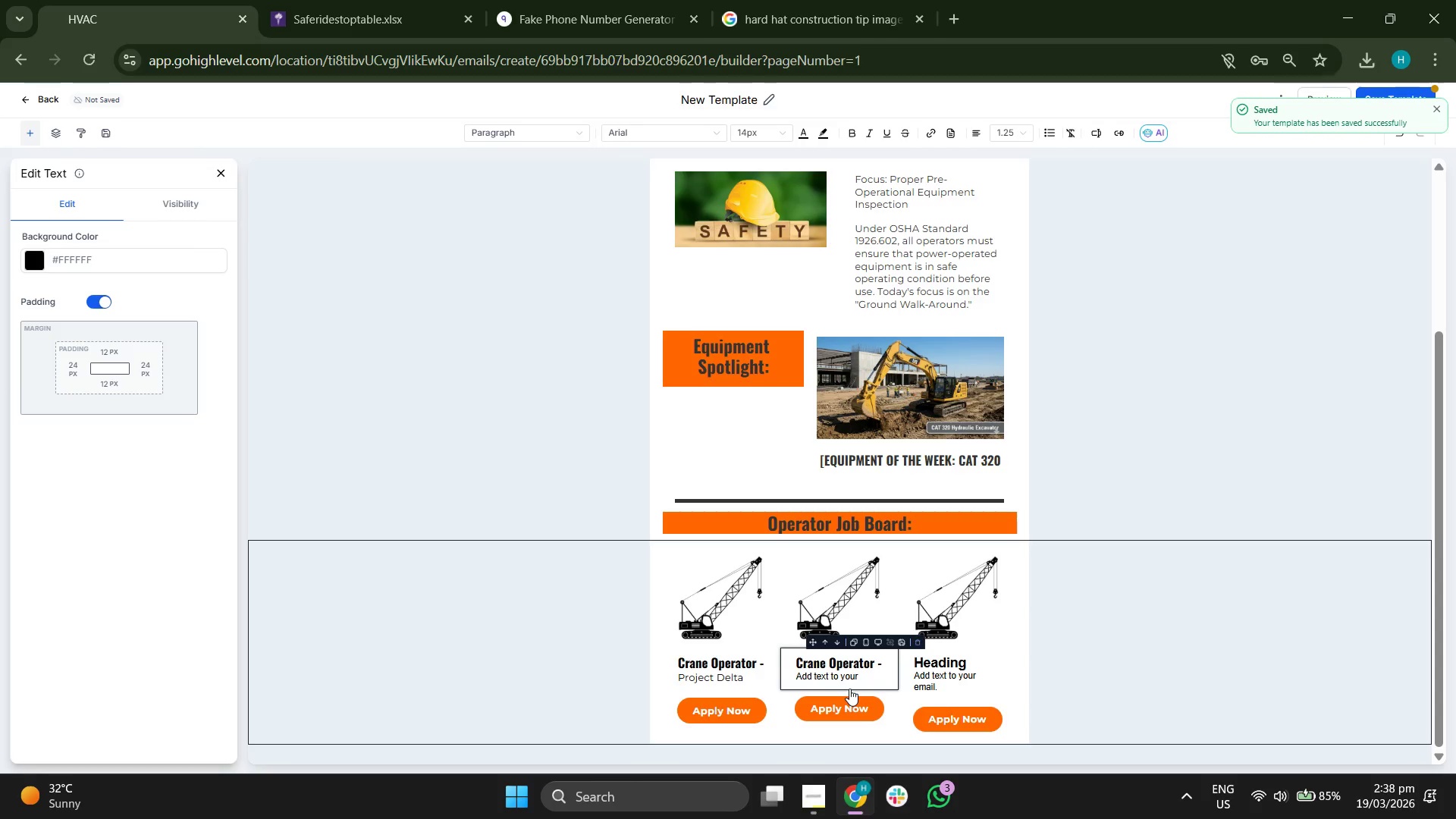 
key(Backspace)
 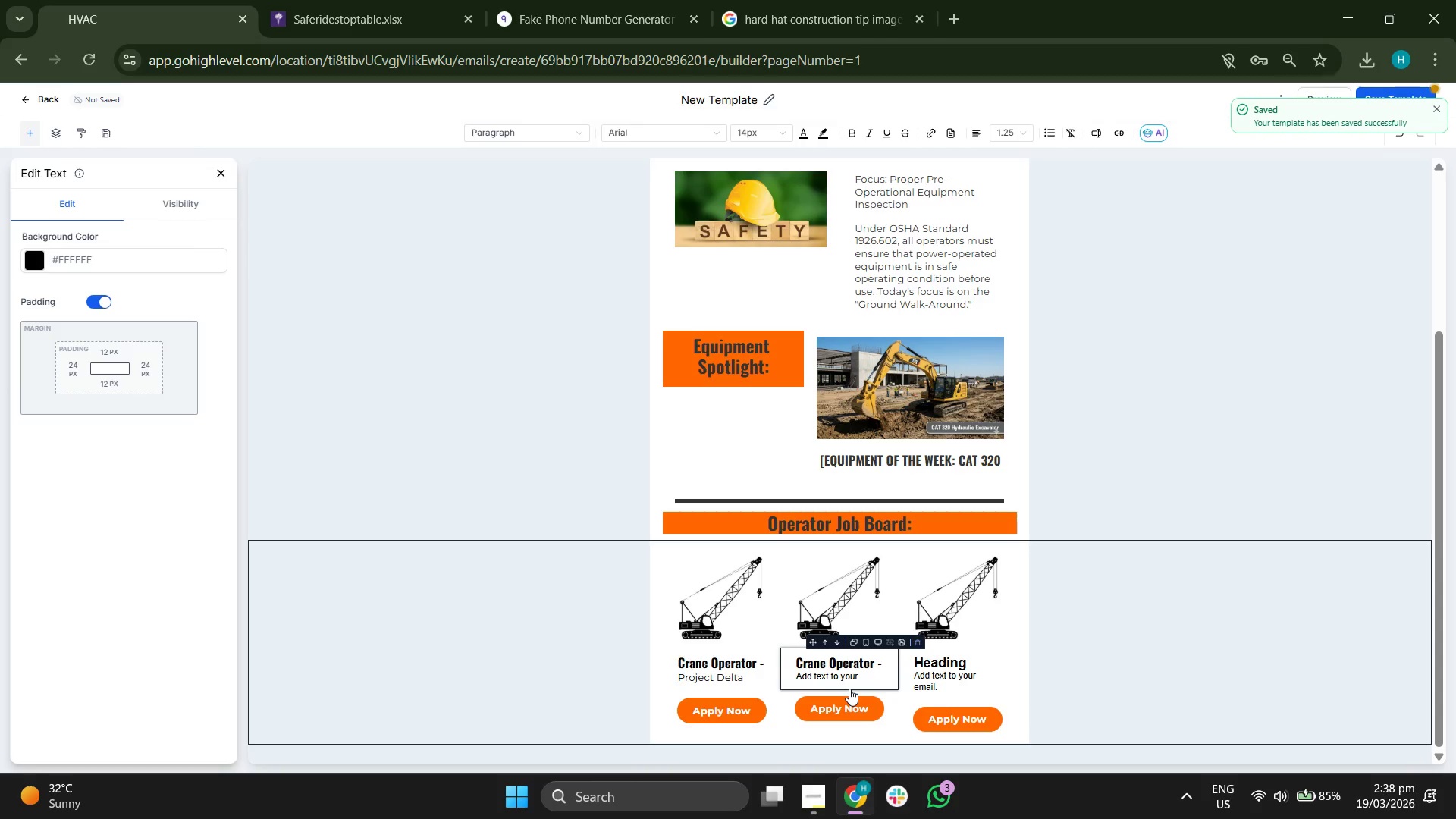 
key(Backspace)
 